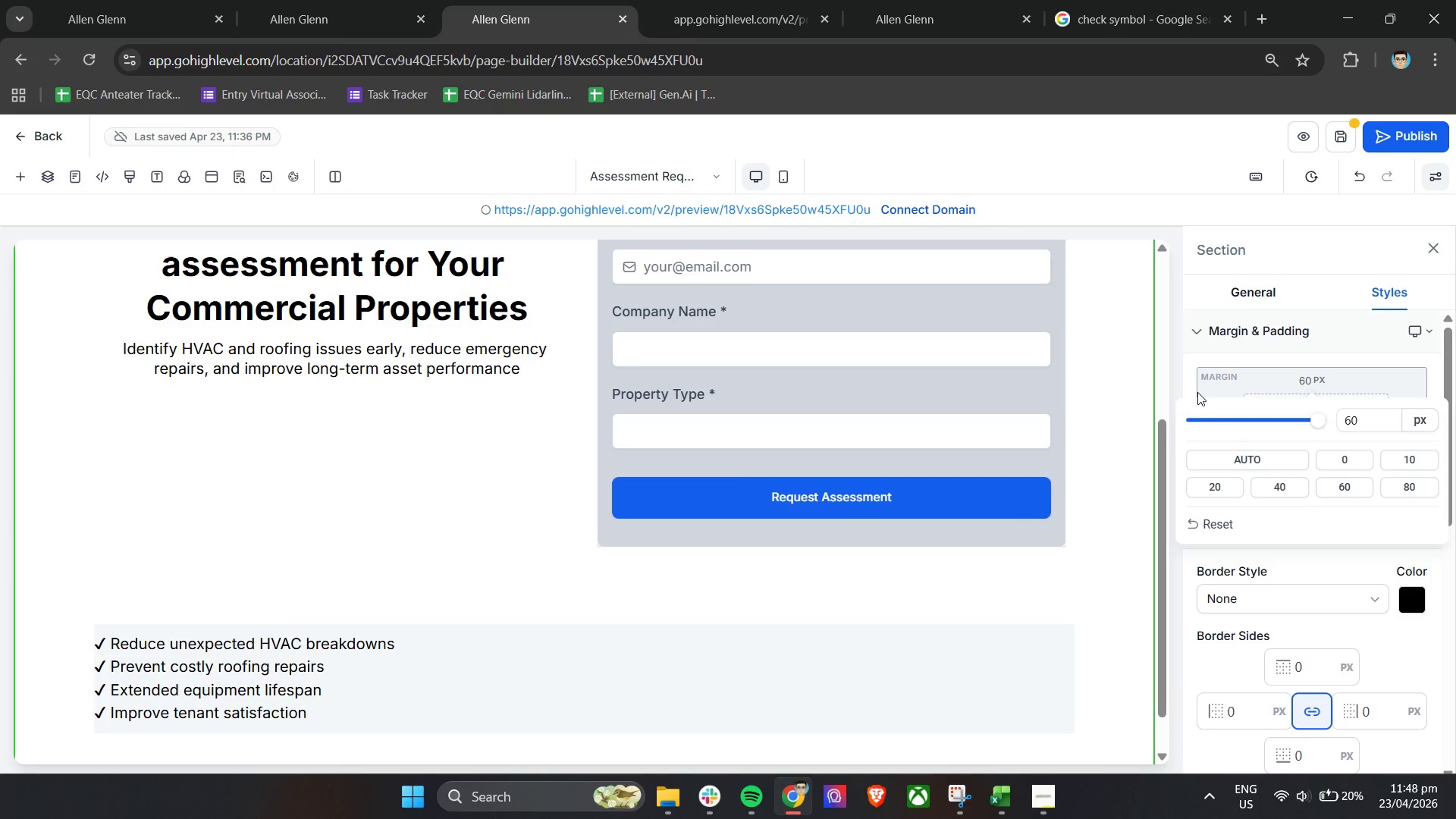 
left_click([1191, 381])
 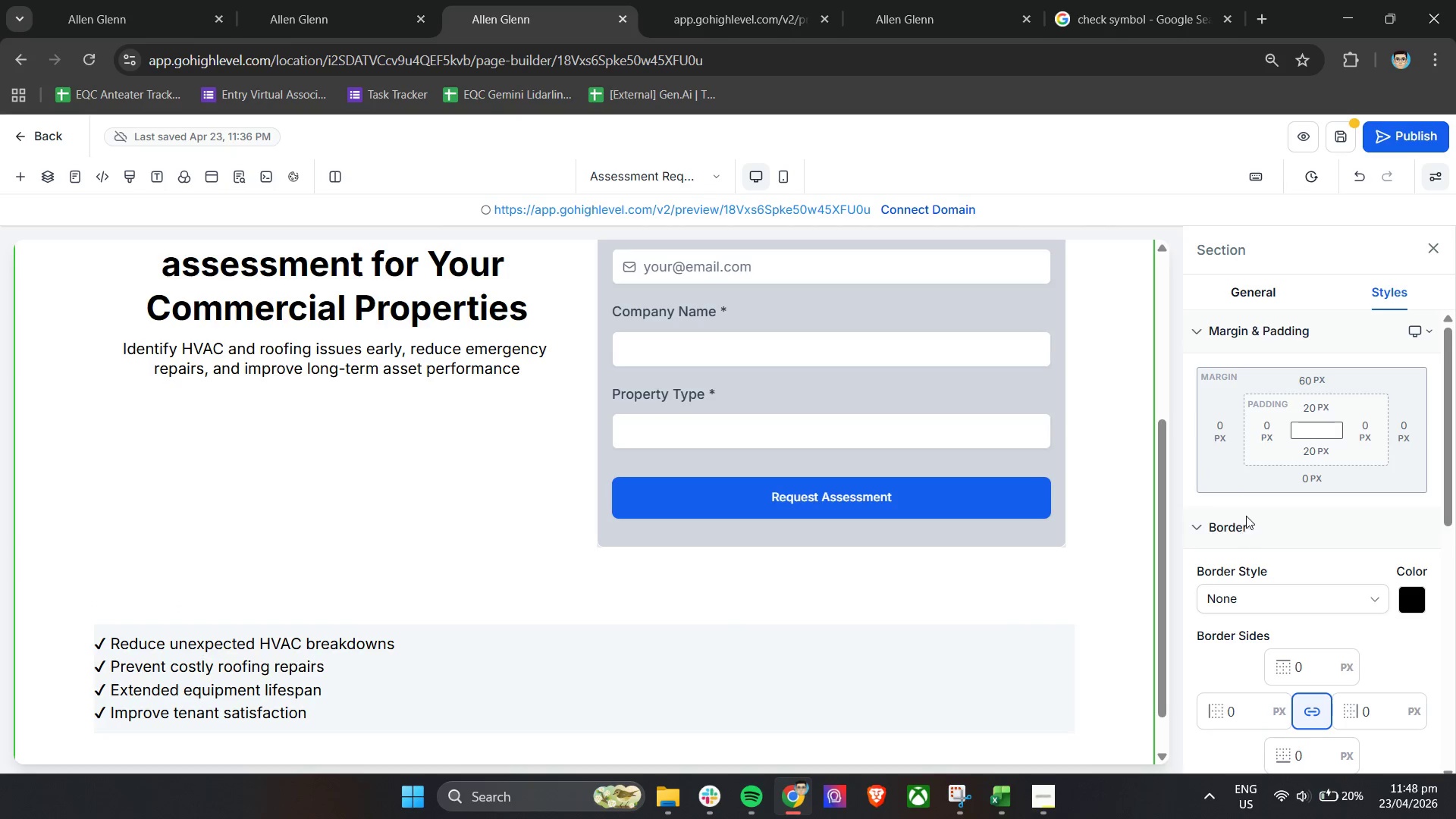 
left_click([1302, 479])
 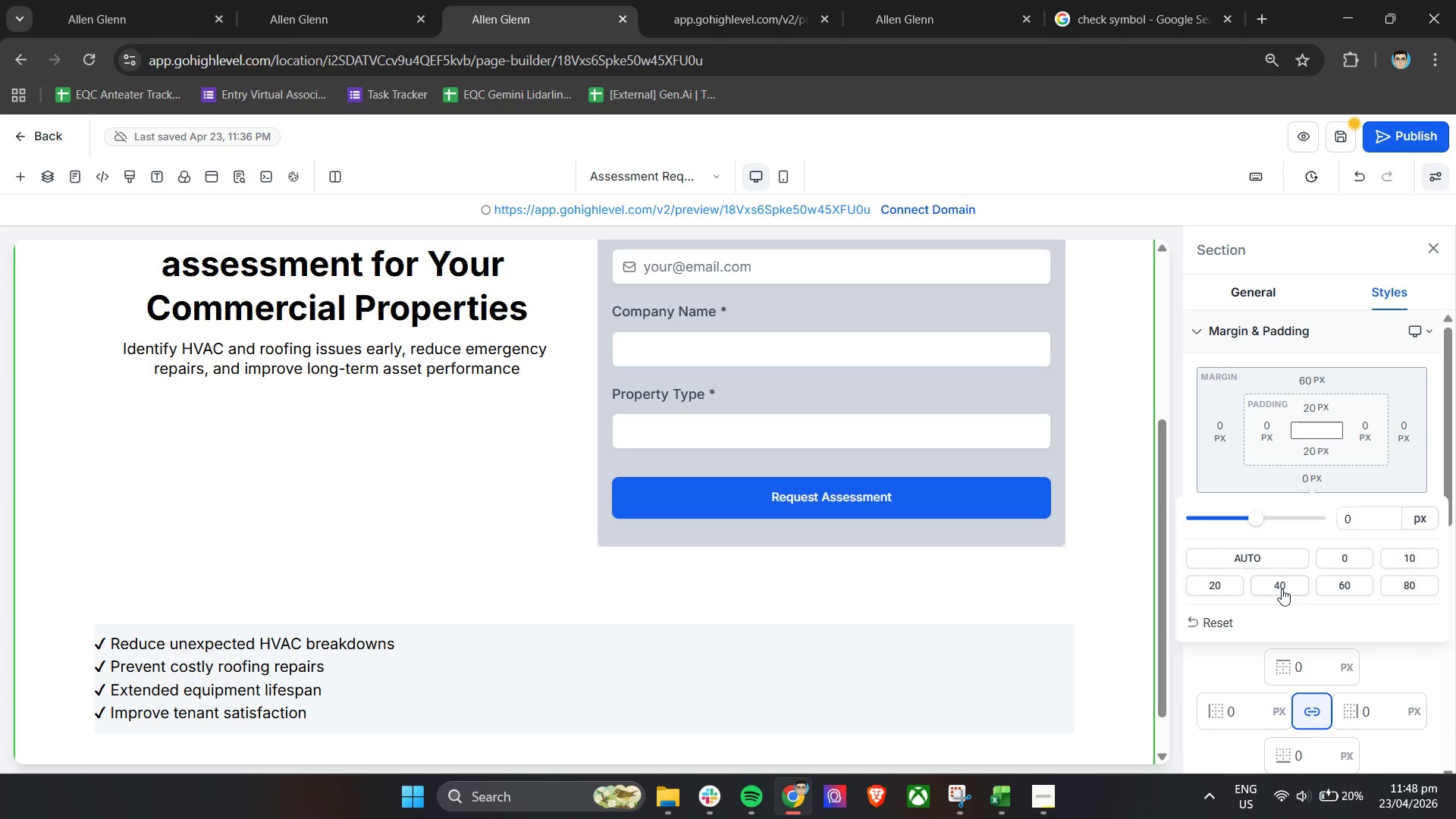 
left_click([1335, 588])
 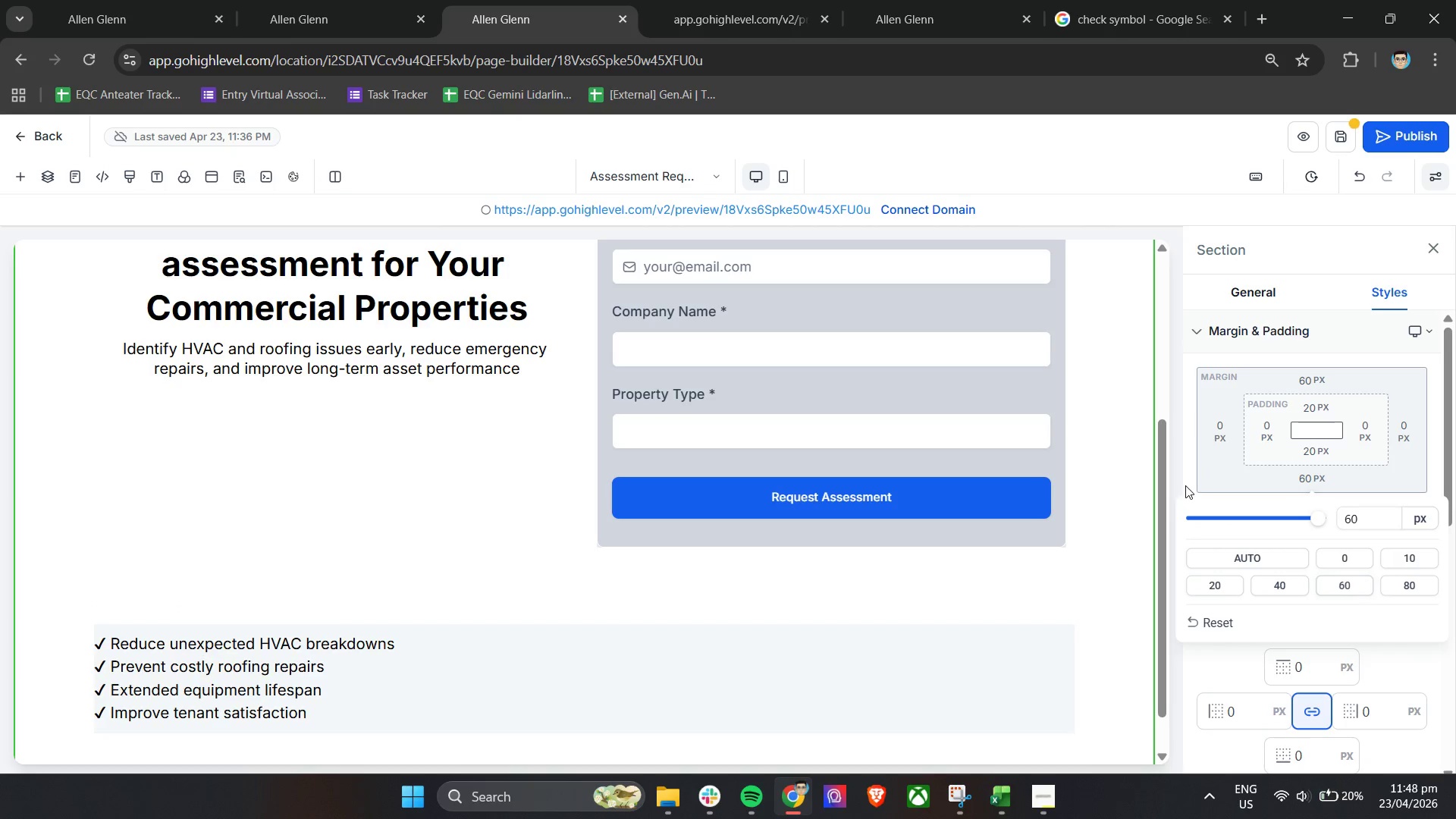 
left_click([1185, 479])
 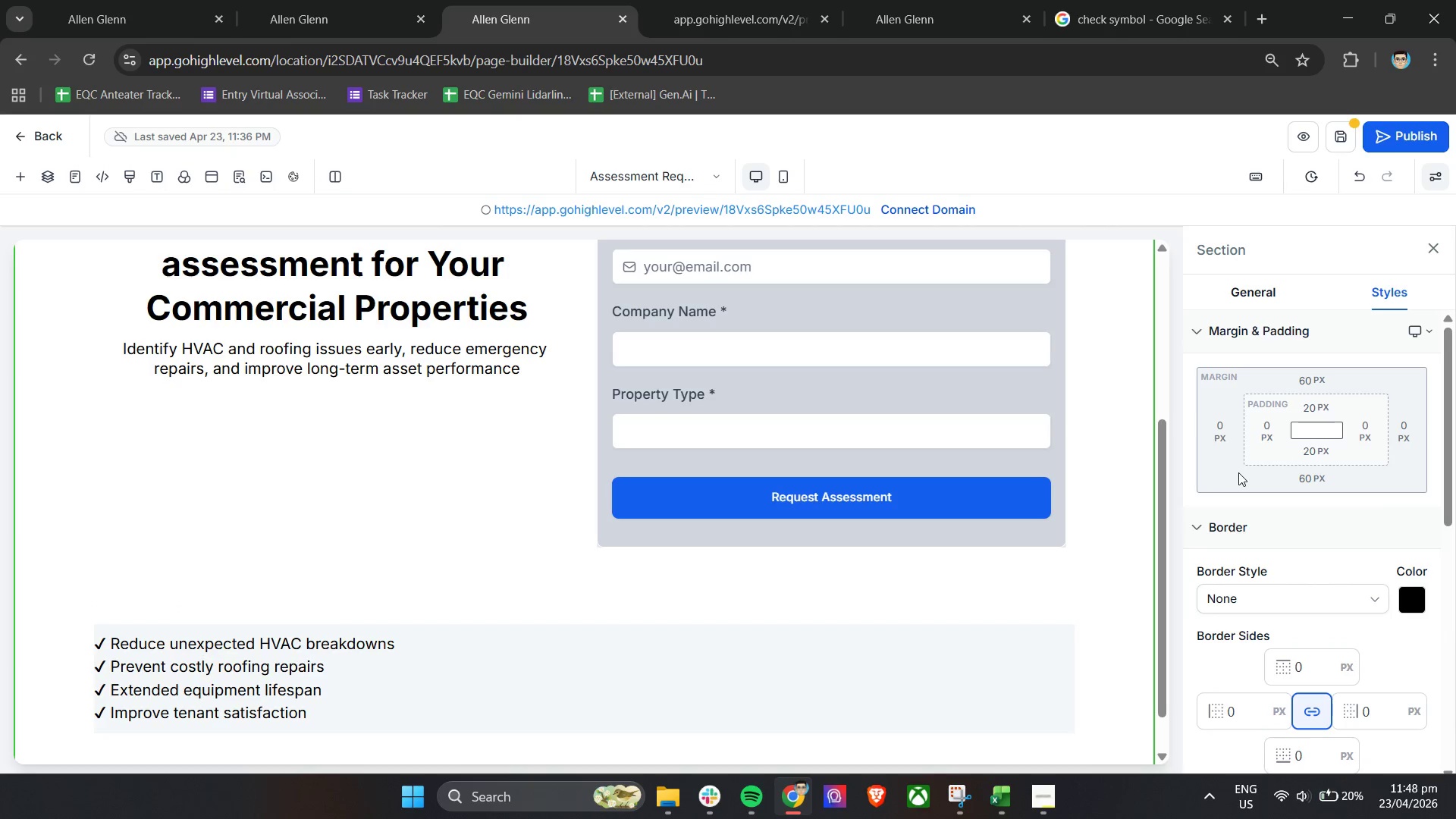 
wait(9.5)
 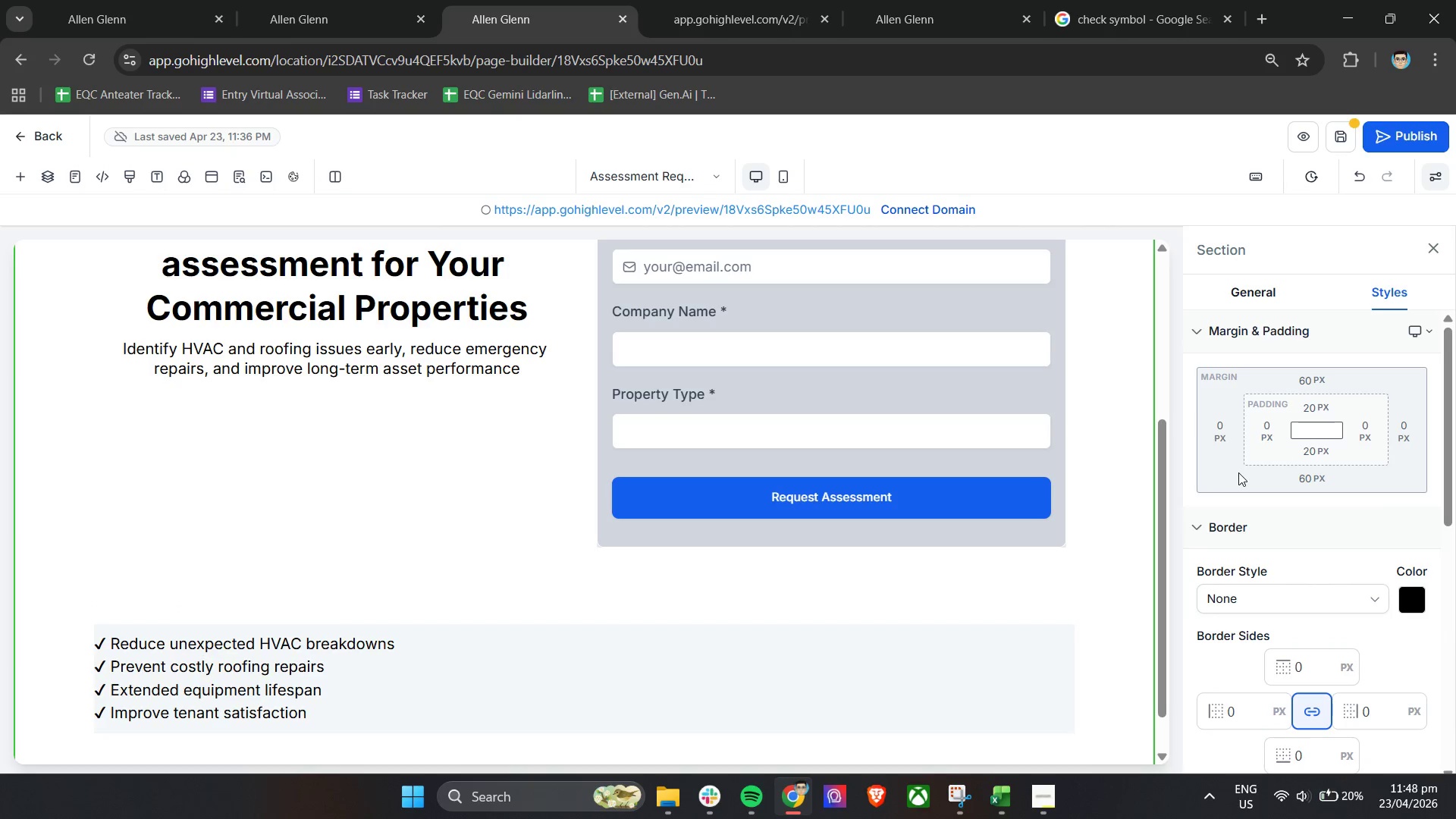 
left_click([1310, 386])
 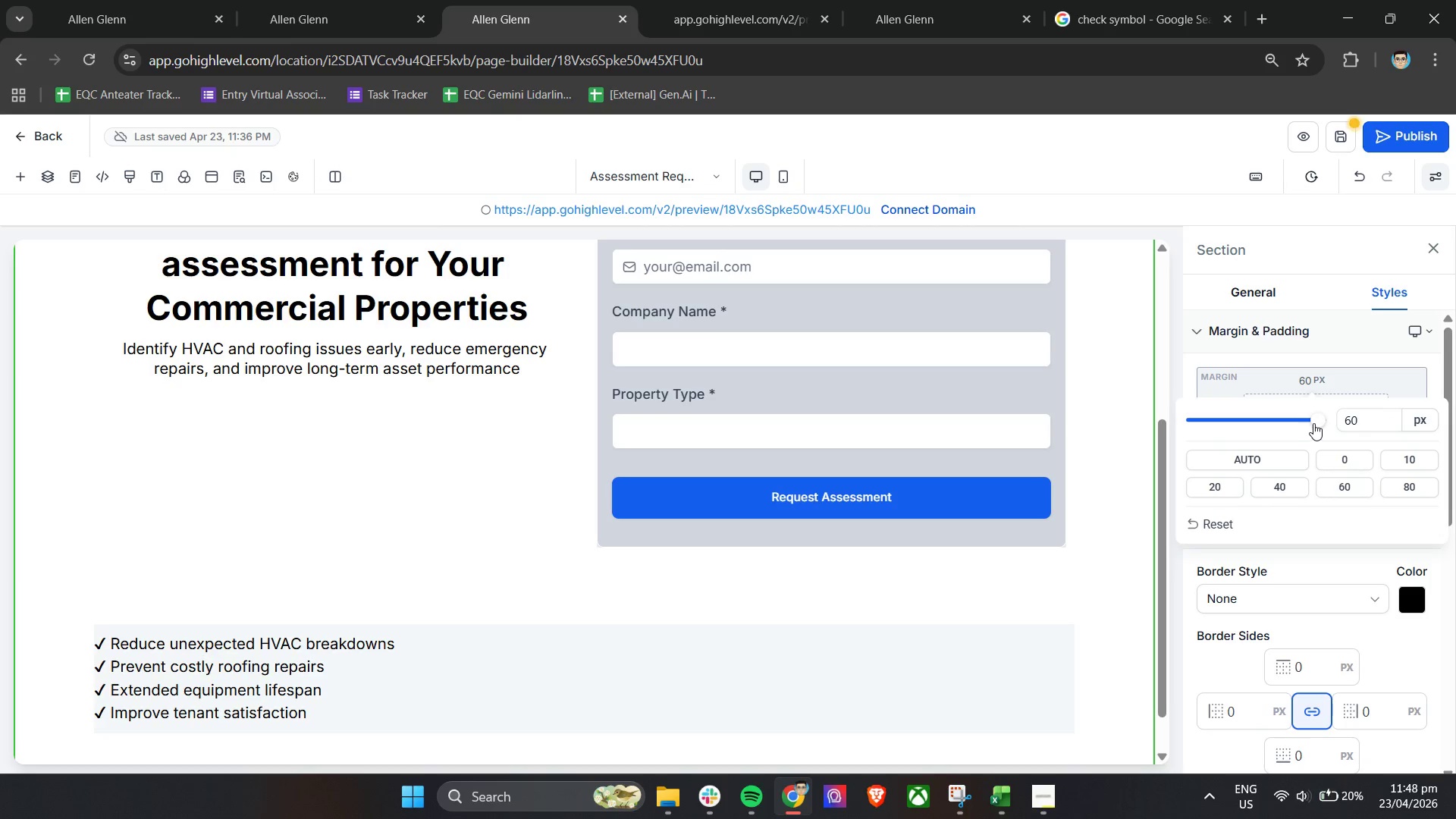 
left_click_drag(start_coordinate=[1313, 423], to_coordinate=[1235, 426])
 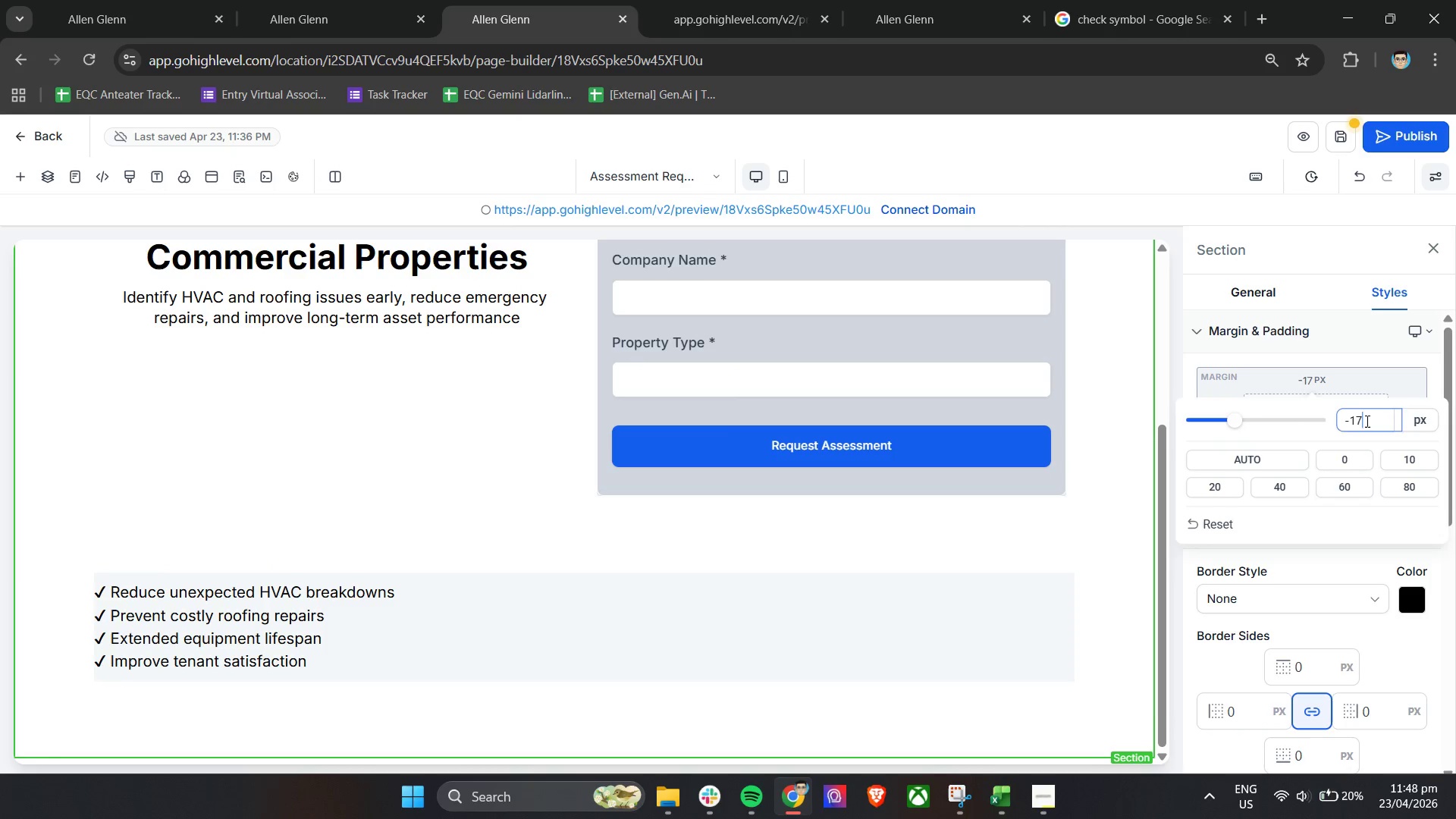 
double_click([1367, 421])
 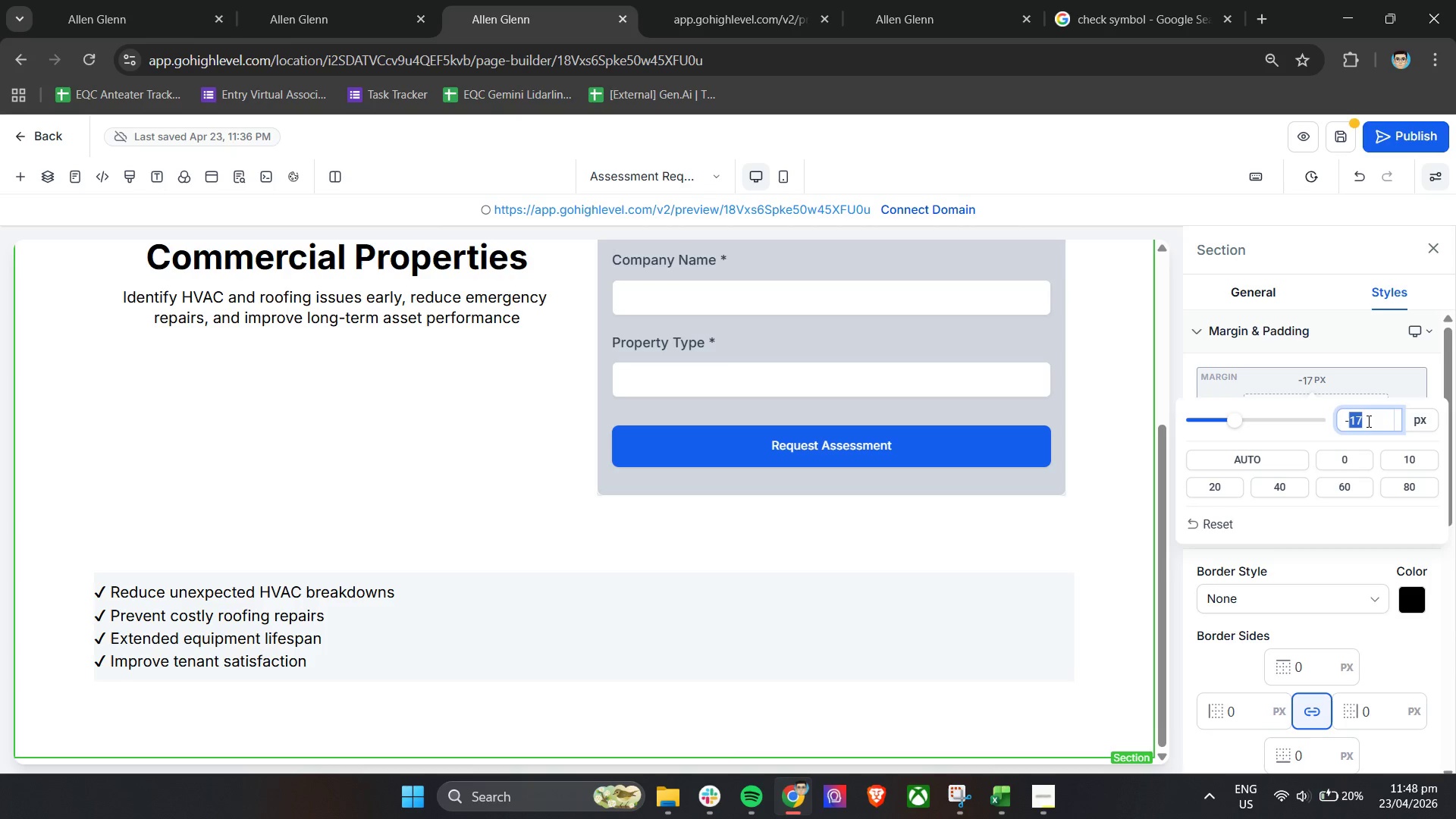 
type(22)
 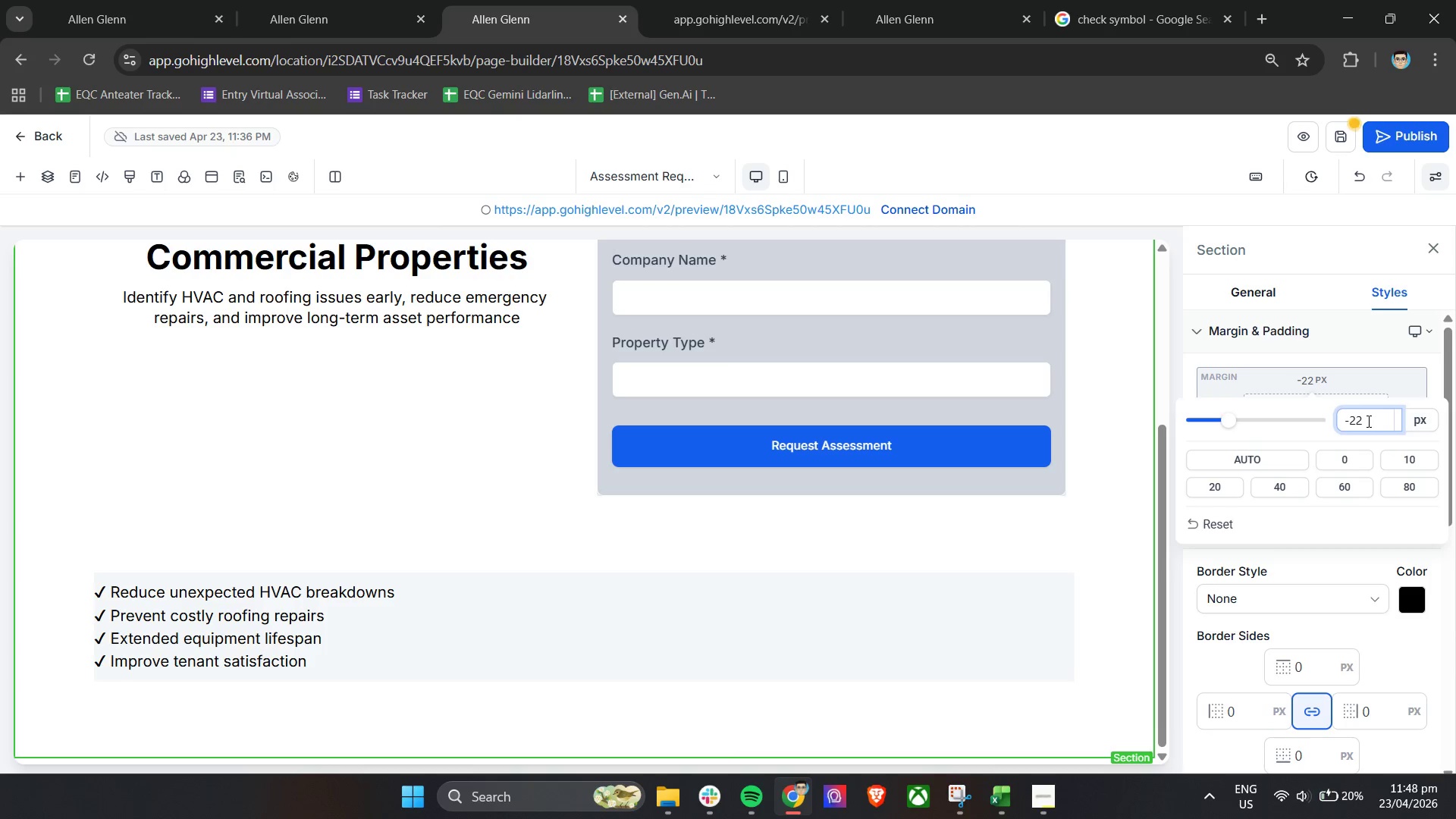 
key(Enter)
 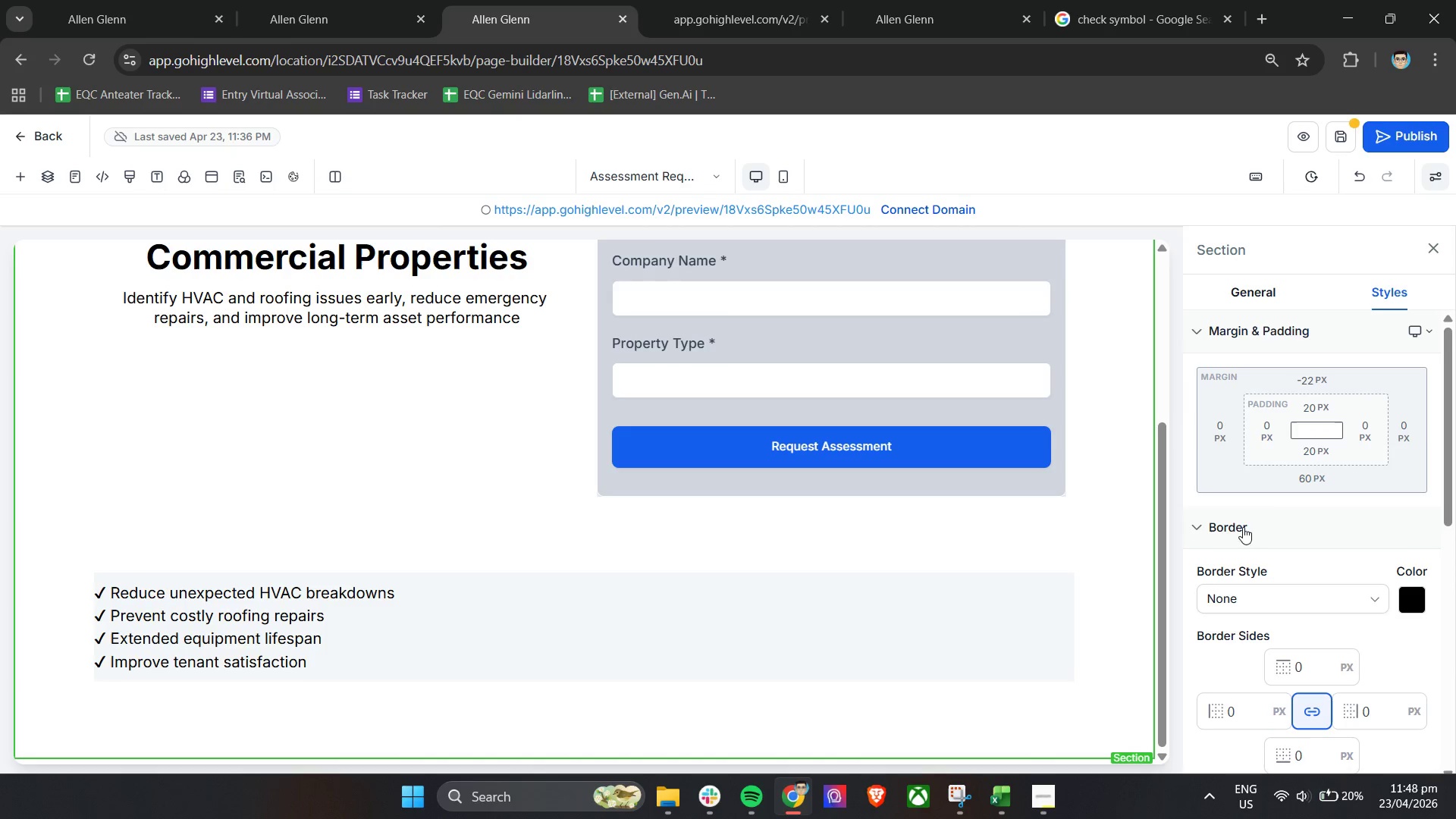 
left_click([455, 611])
 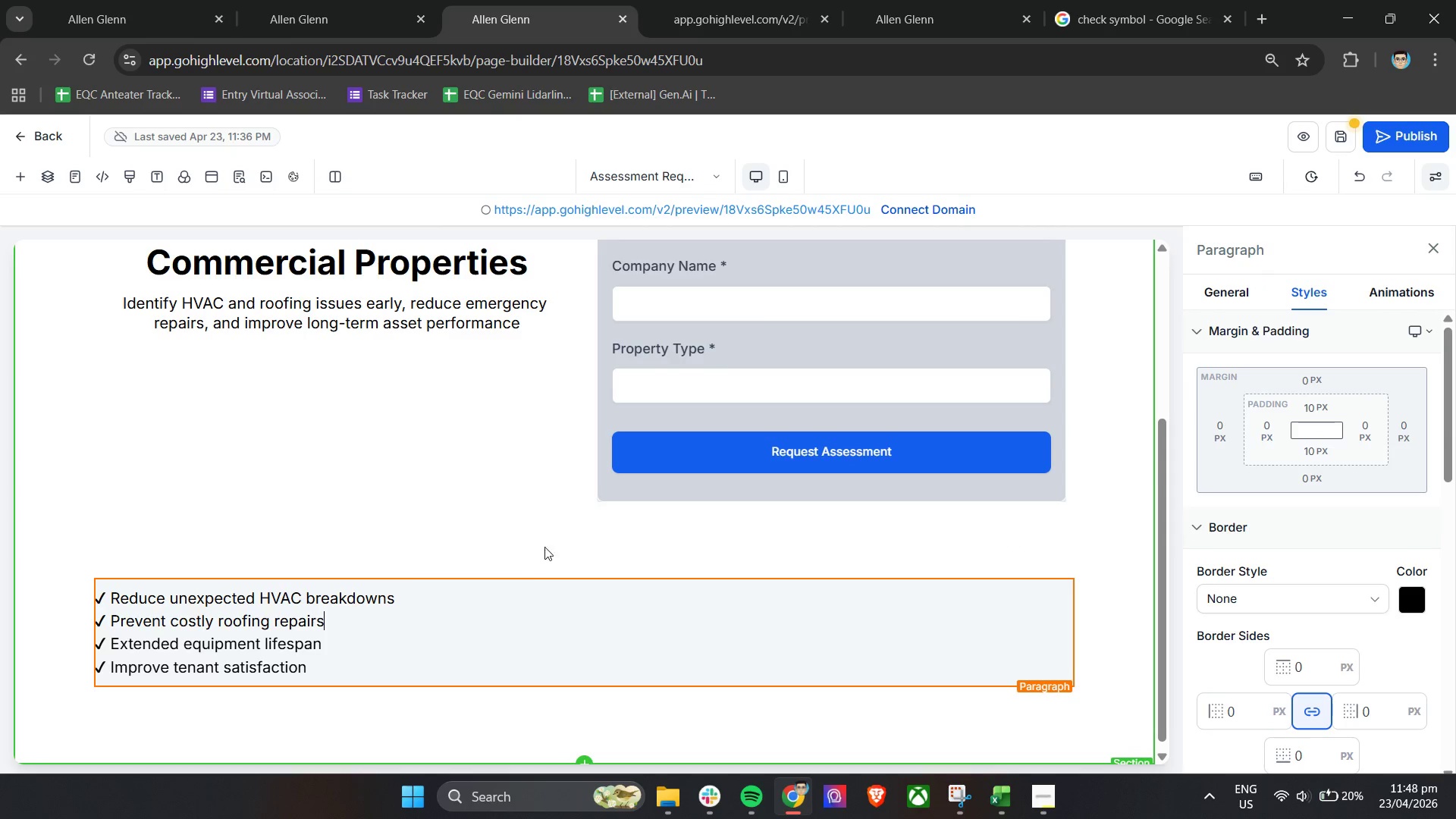 
left_click([558, 531])
 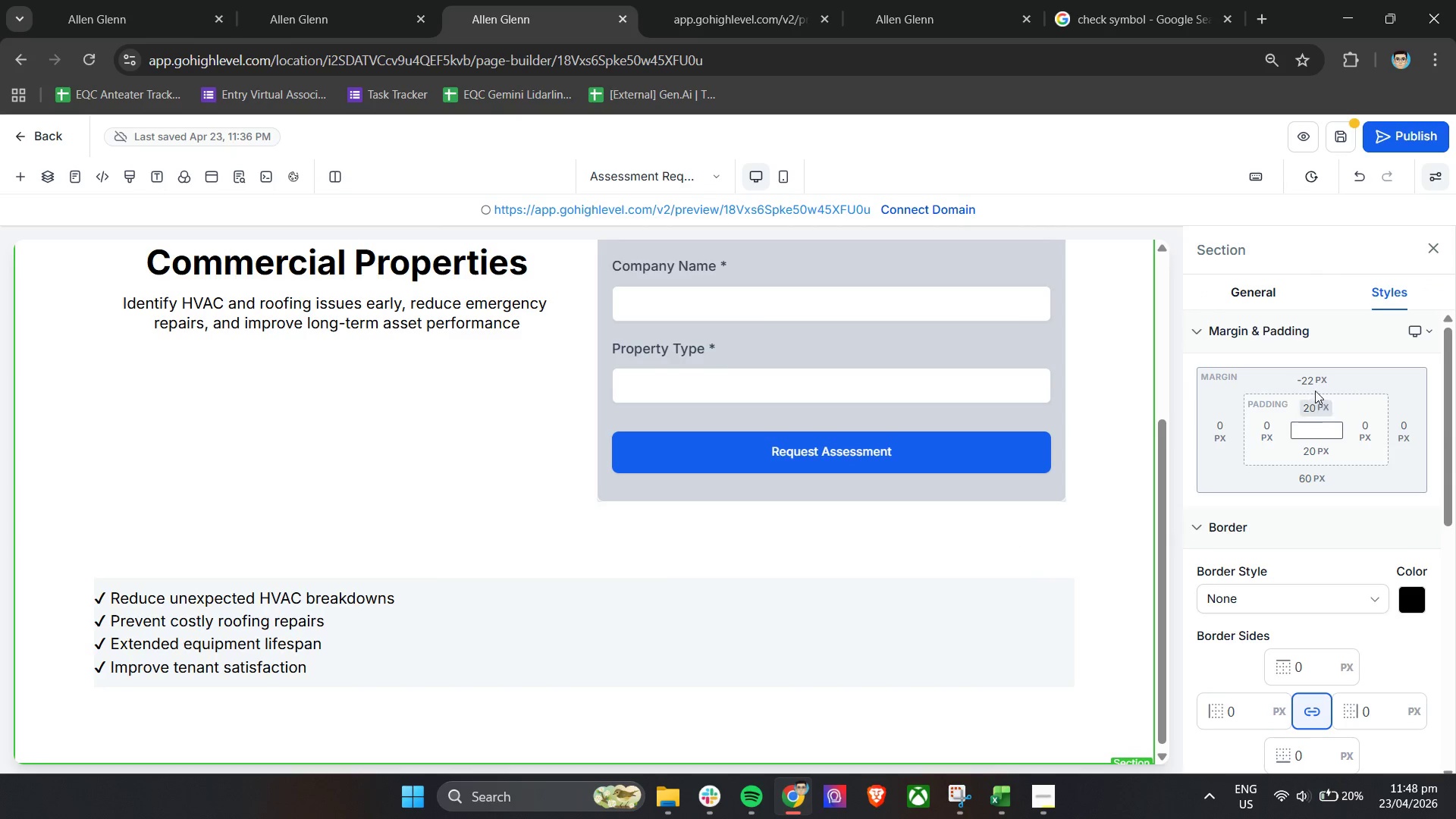 
left_click([1316, 381])
 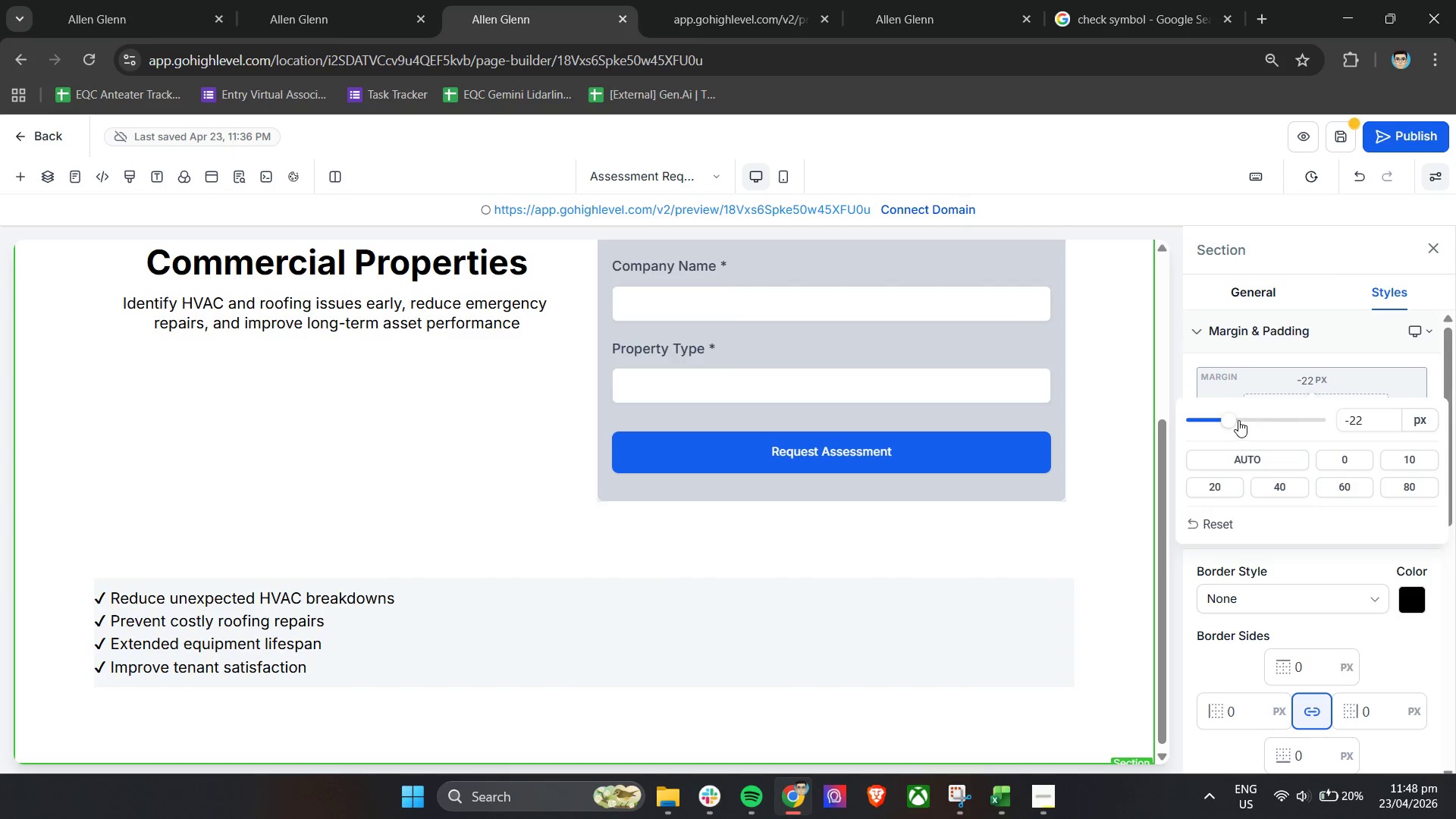 
left_click_drag(start_coordinate=[1228, 419], to_coordinate=[1154, 422])
 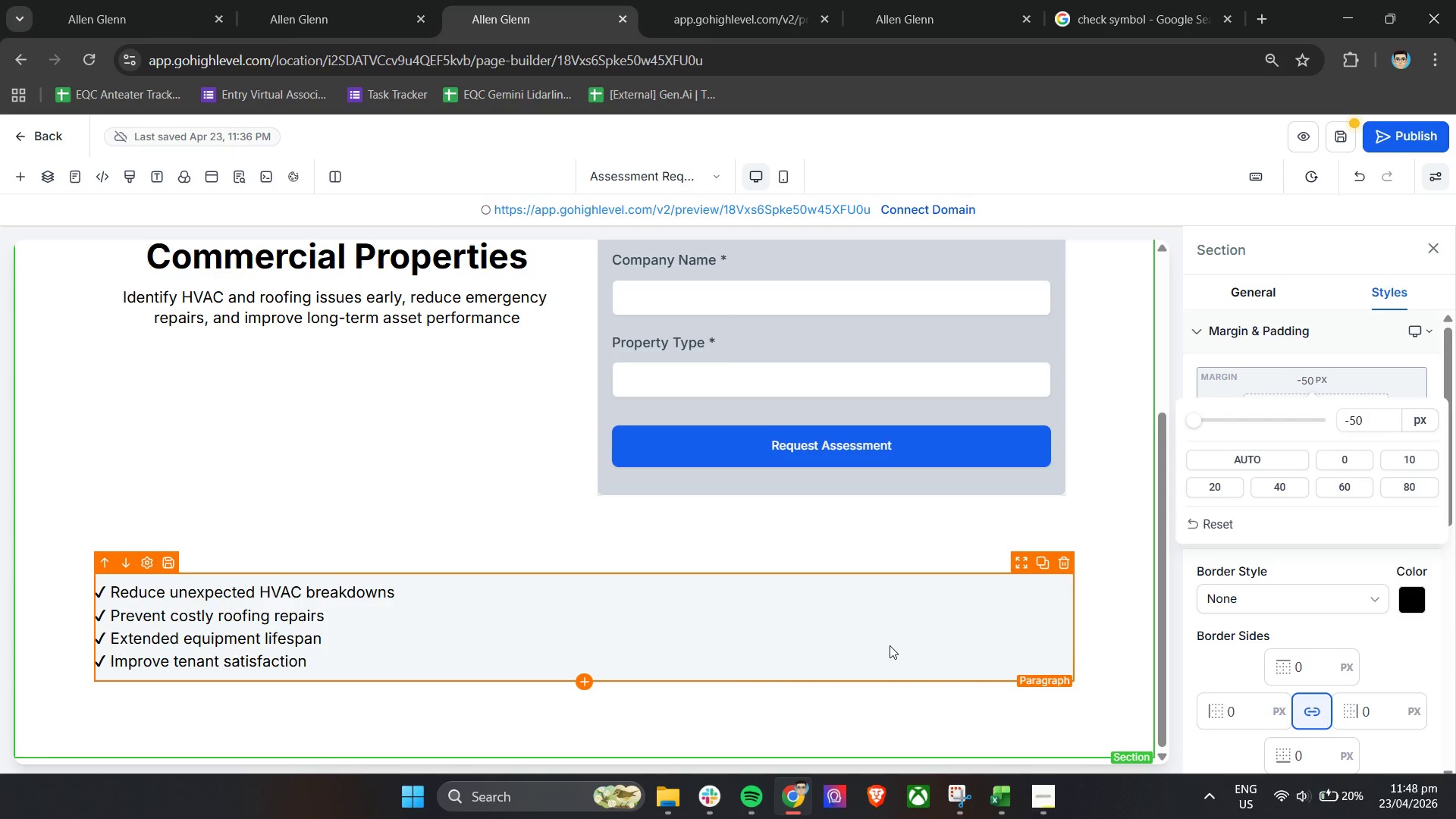 
scroll: coordinate [888, 662], scroll_direction: down, amount: 4.0
 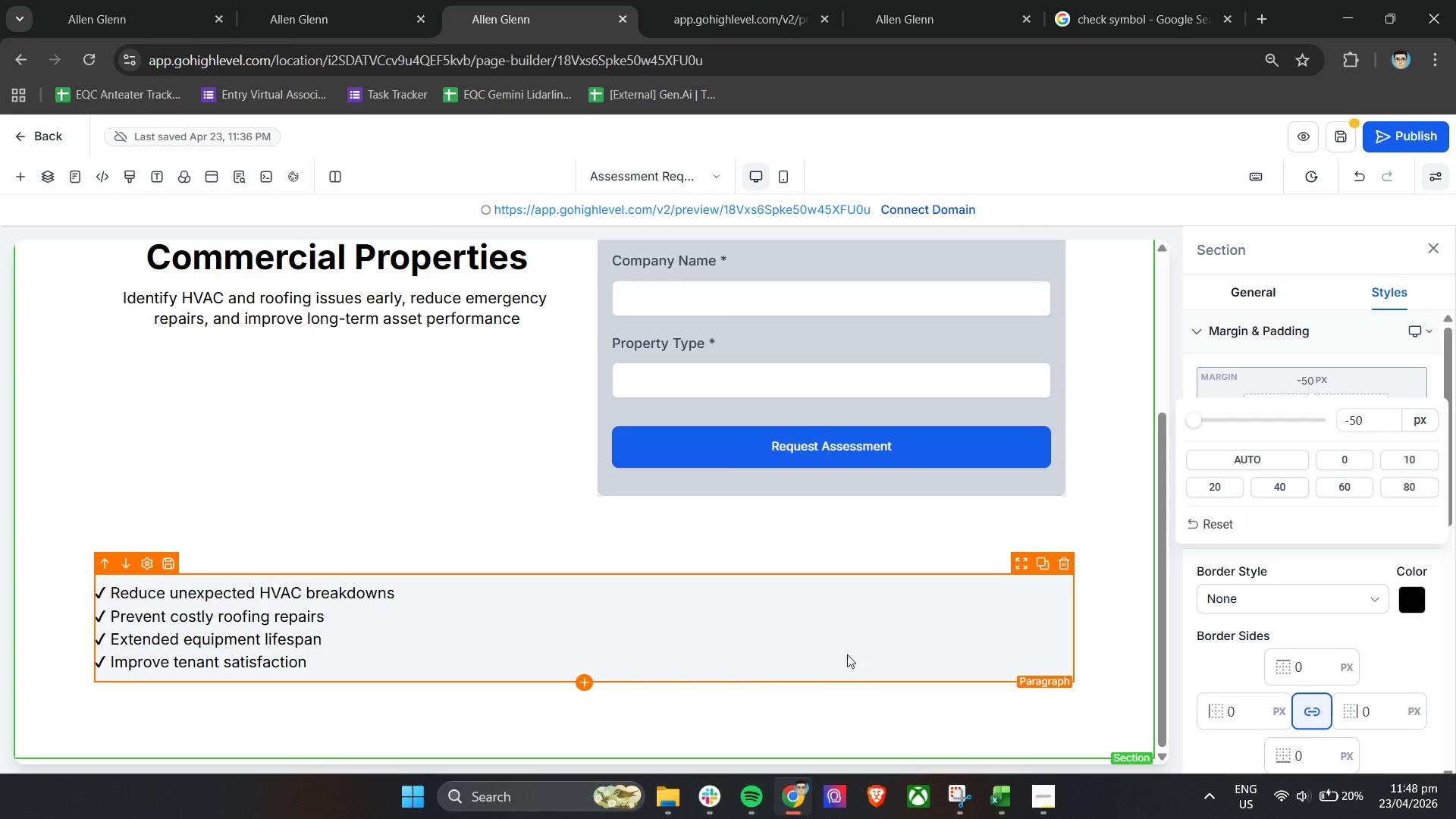 
left_click([848, 653])
 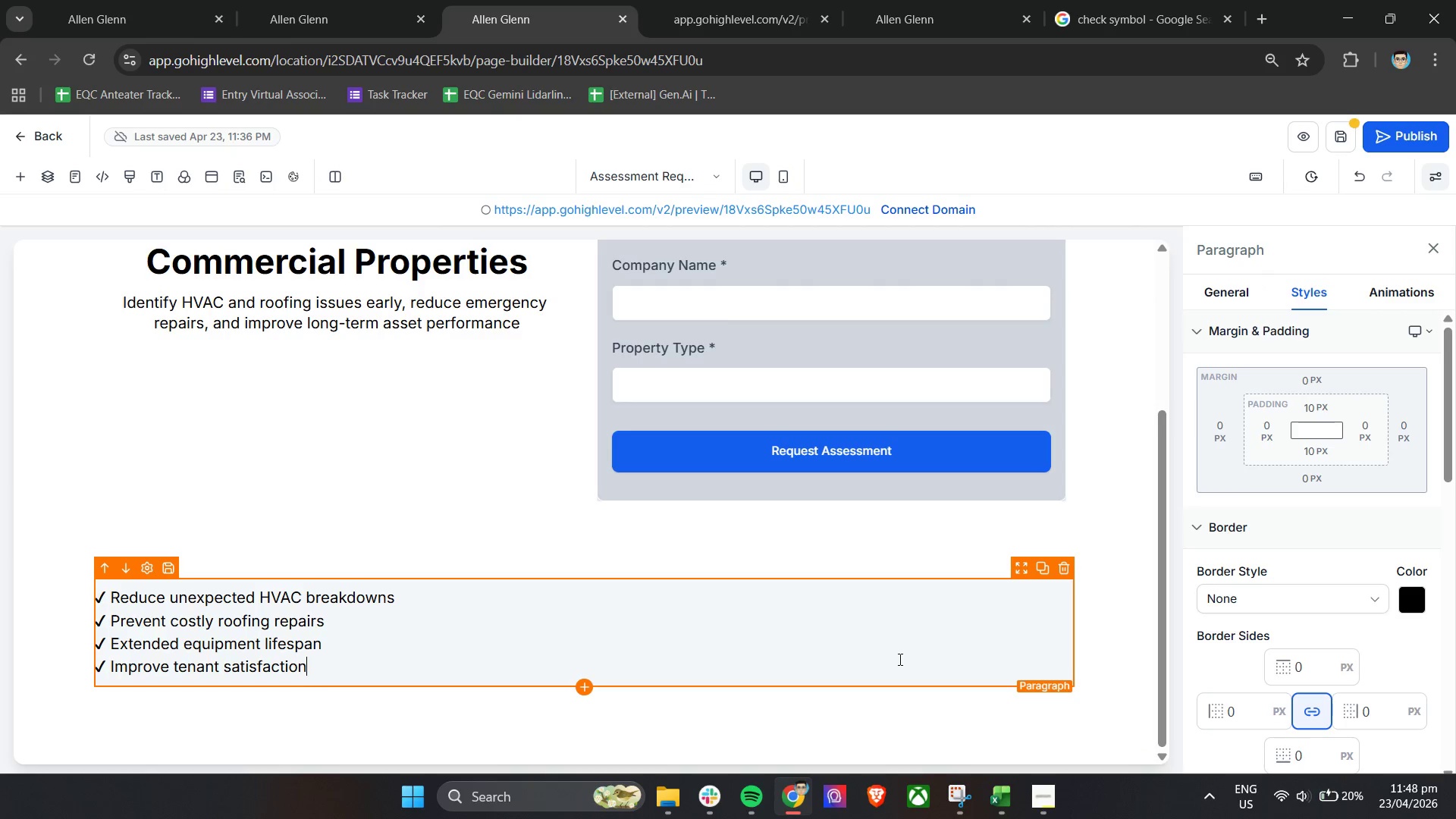 
scroll: coordinate [546, 595], scroll_direction: up, amount: 9.0
 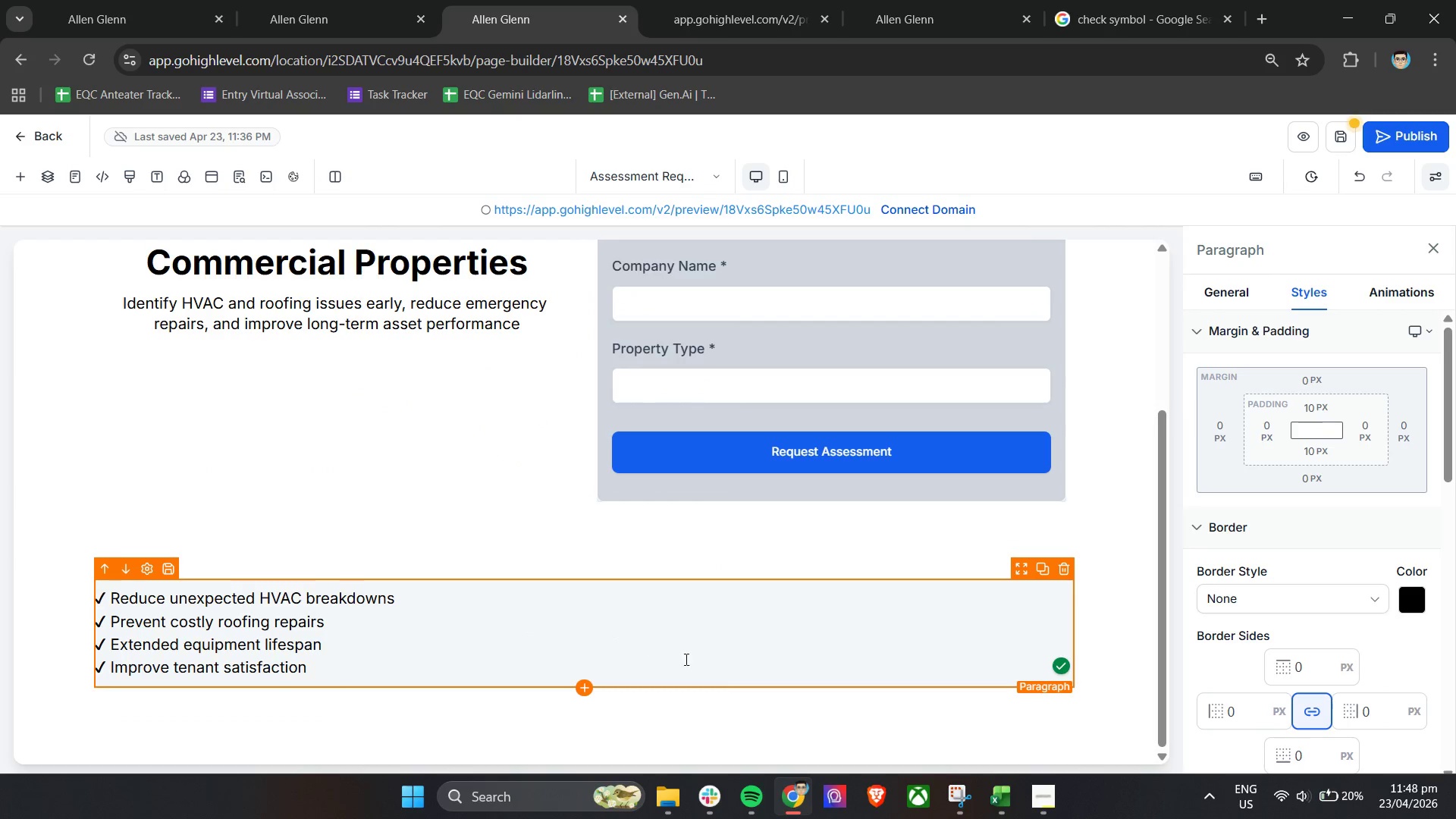 
left_click([739, 672])
 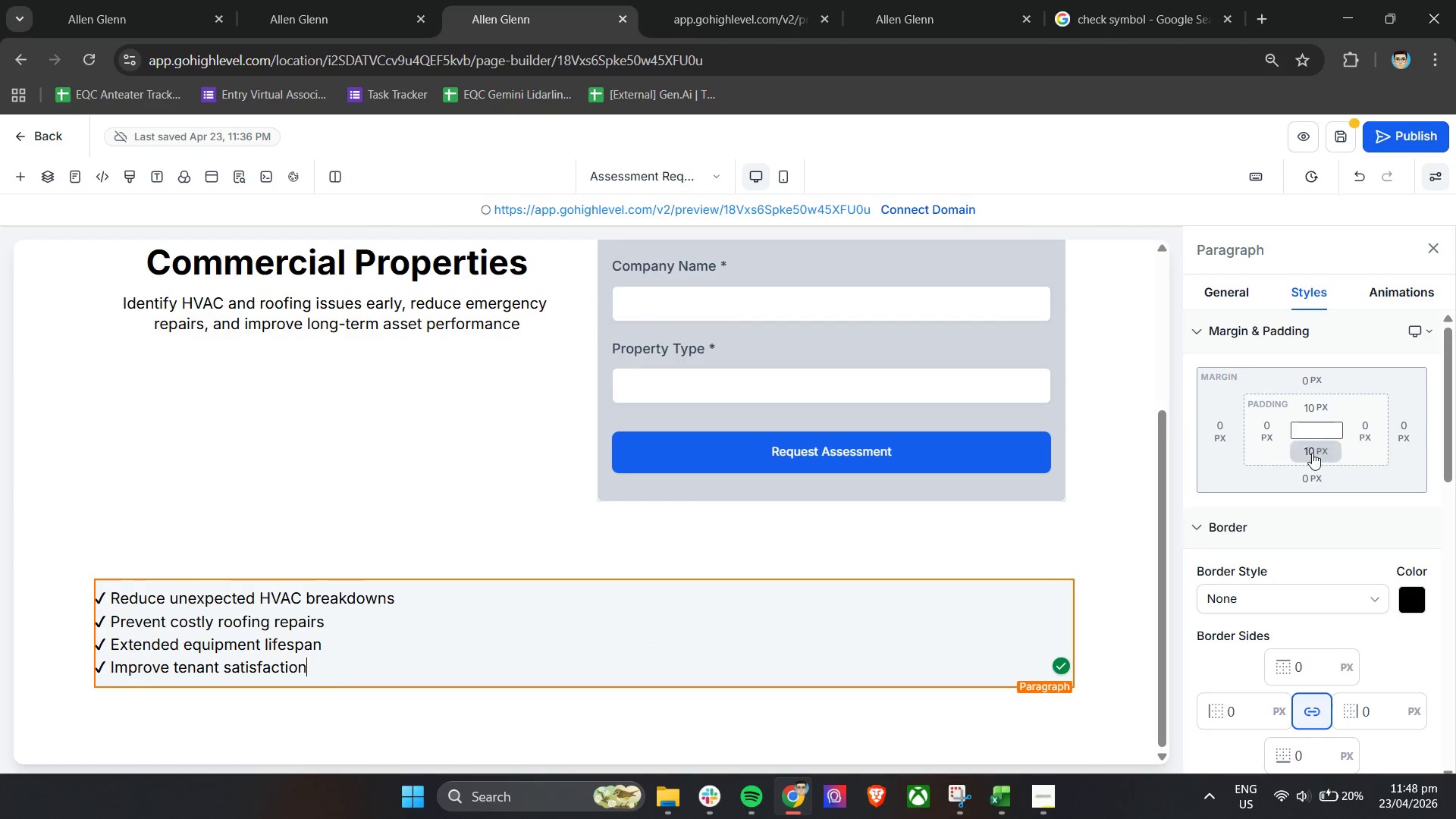 
left_click([1311, 475])
 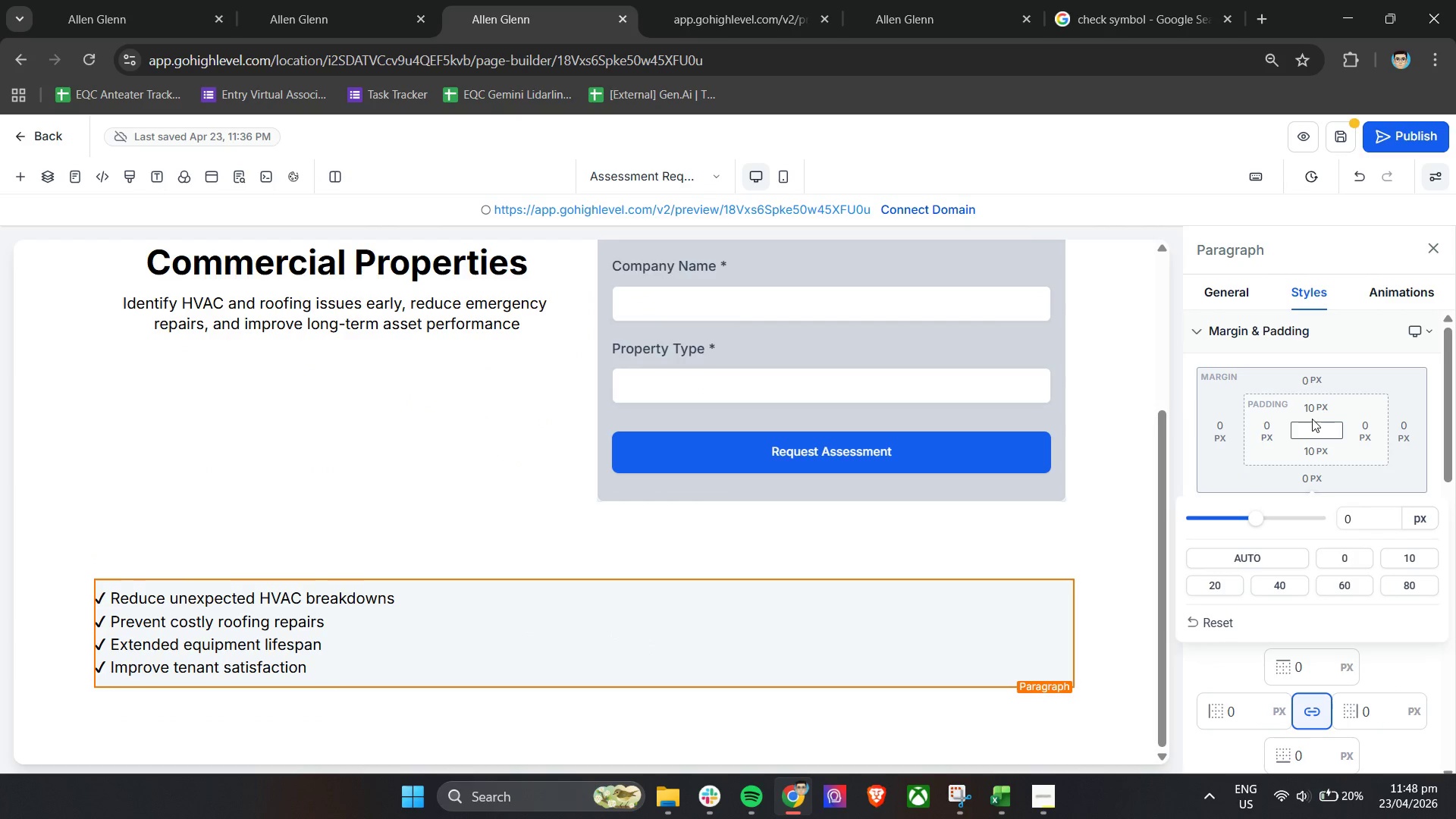 
left_click([1314, 412])
 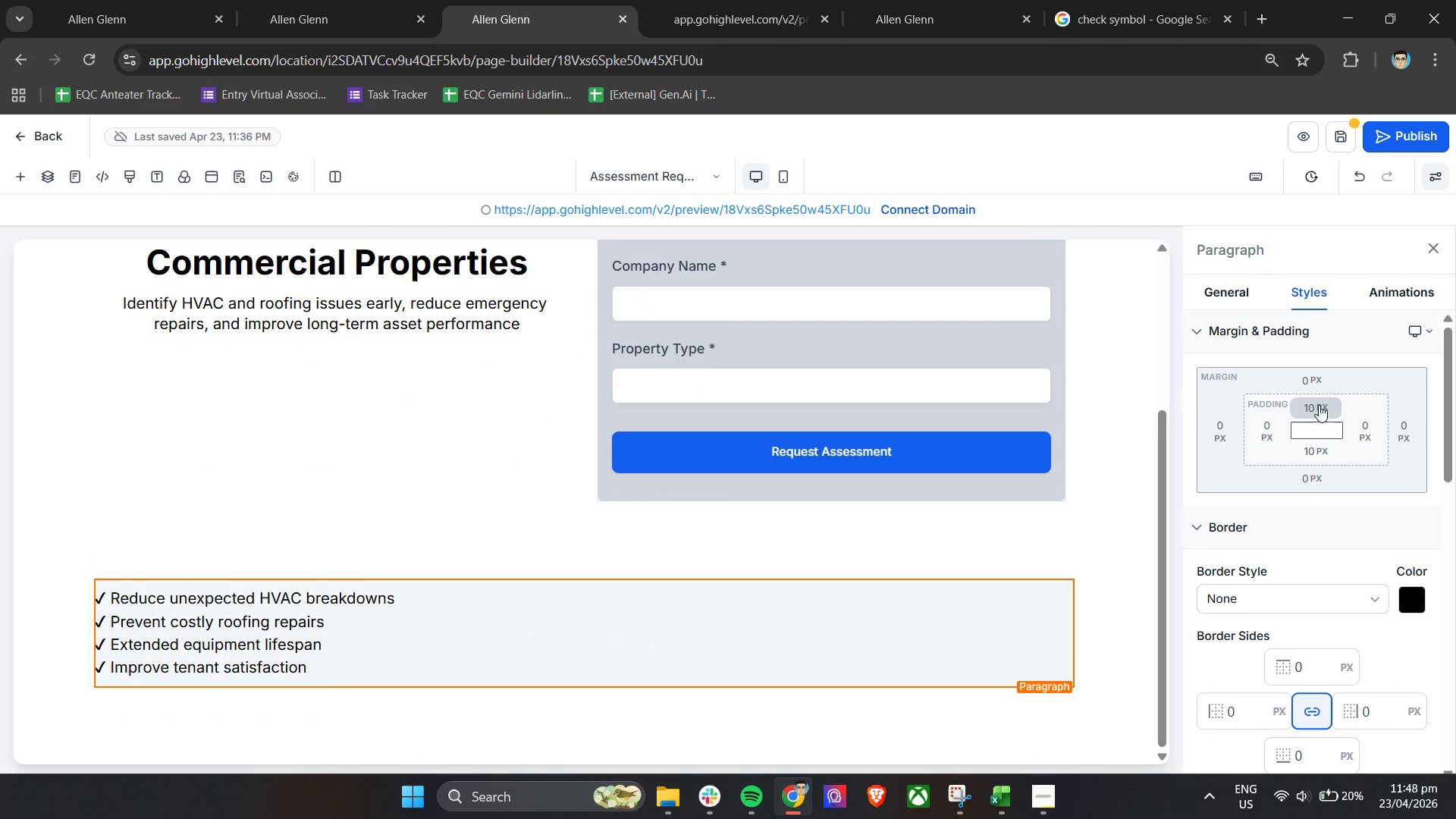 
left_click([1319, 405])
 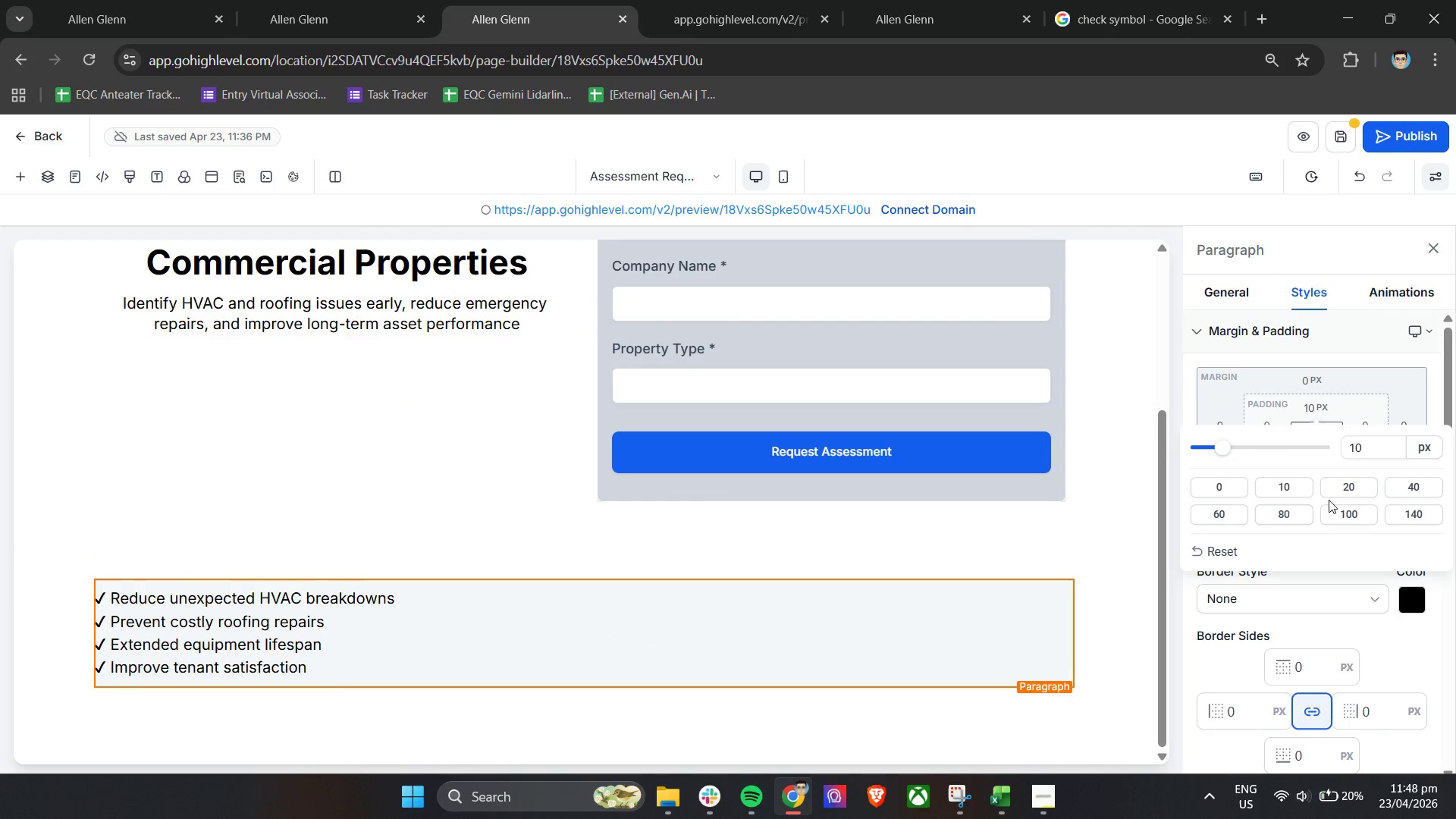 
left_click([1222, 513])
 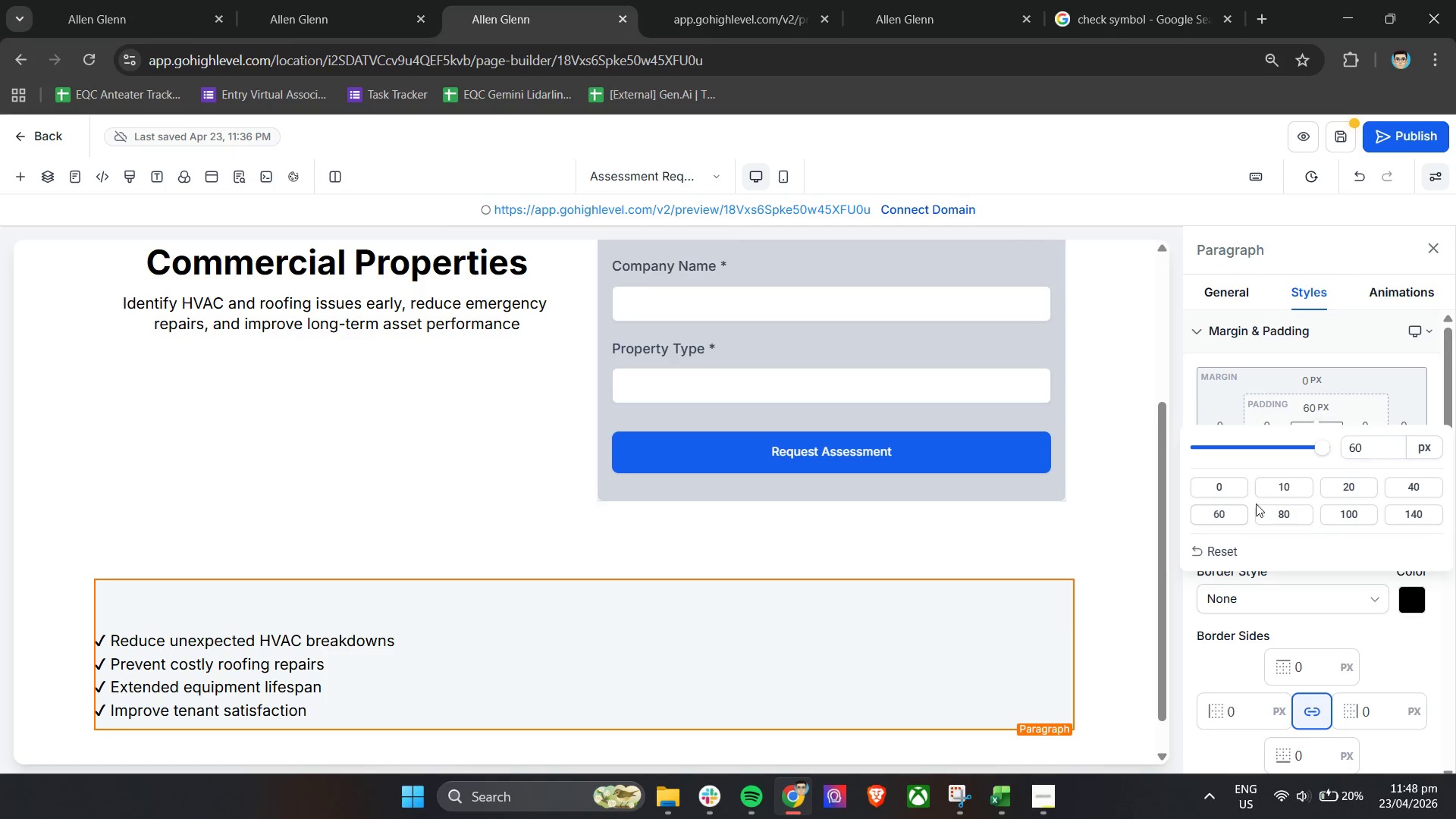 
left_click([1193, 413])
 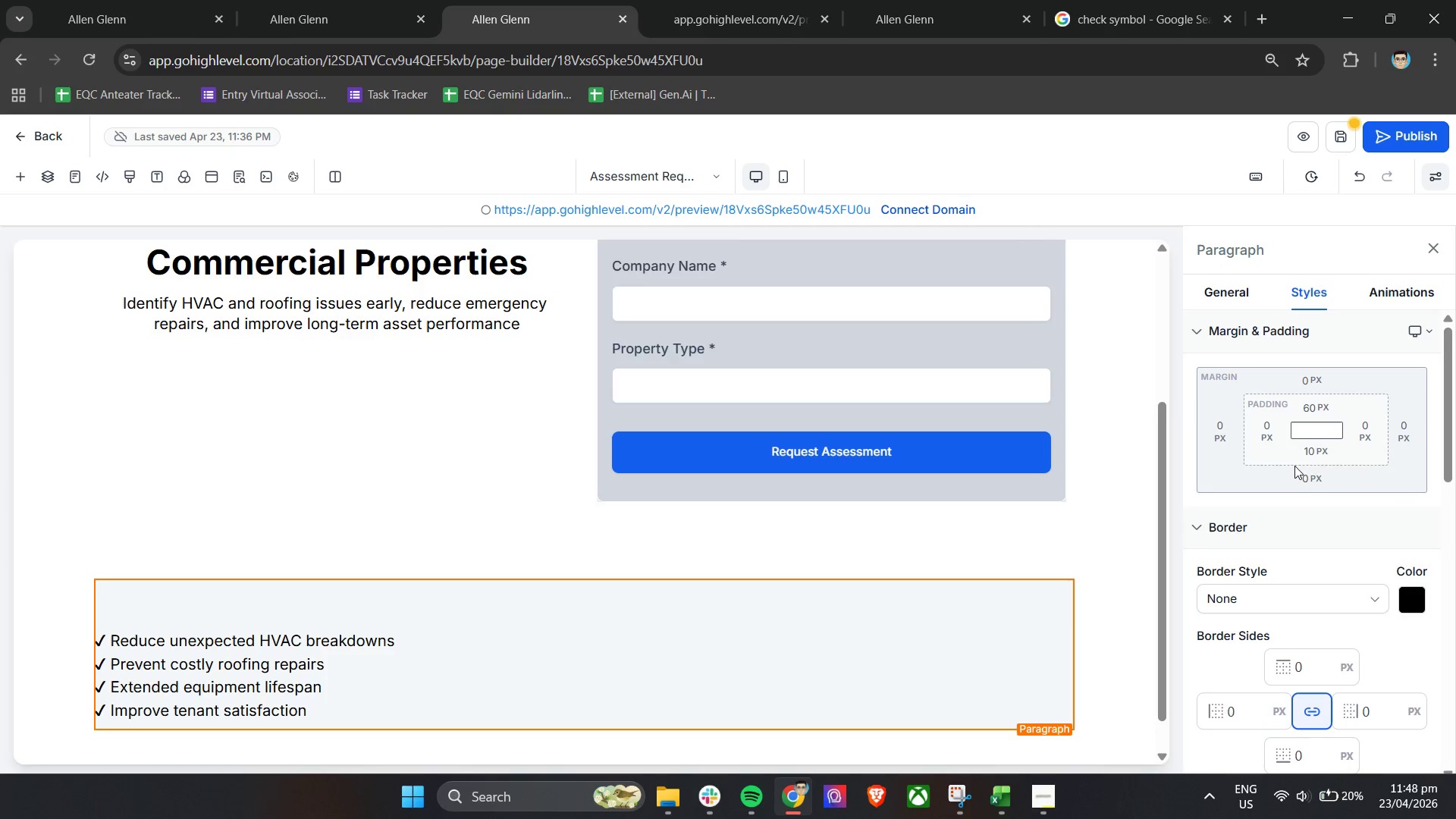 
left_click([1314, 484])
 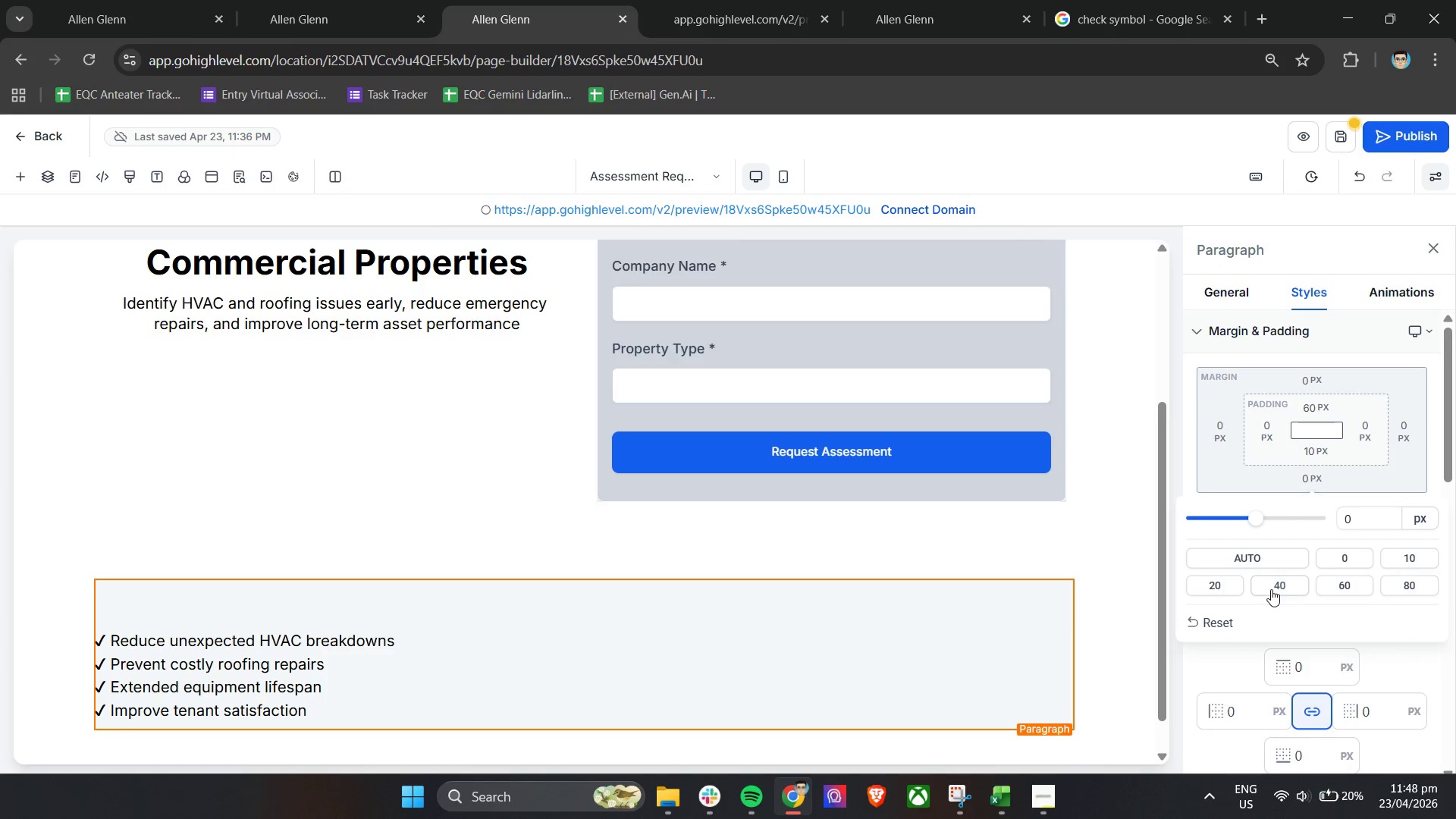 
left_click([1340, 582])
 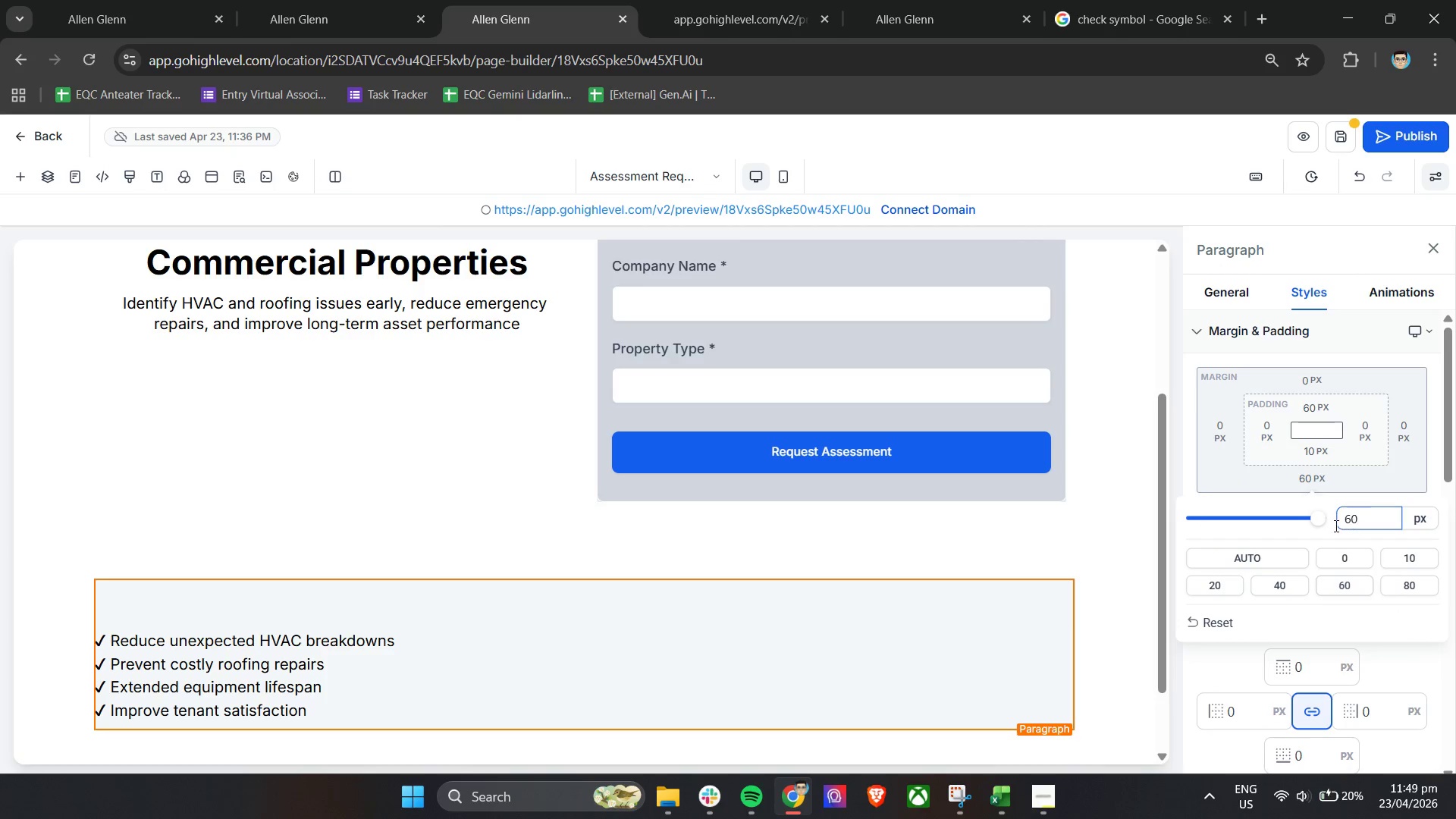 
left_click_drag(start_coordinate=[1315, 519], to_coordinate=[1130, 519])
 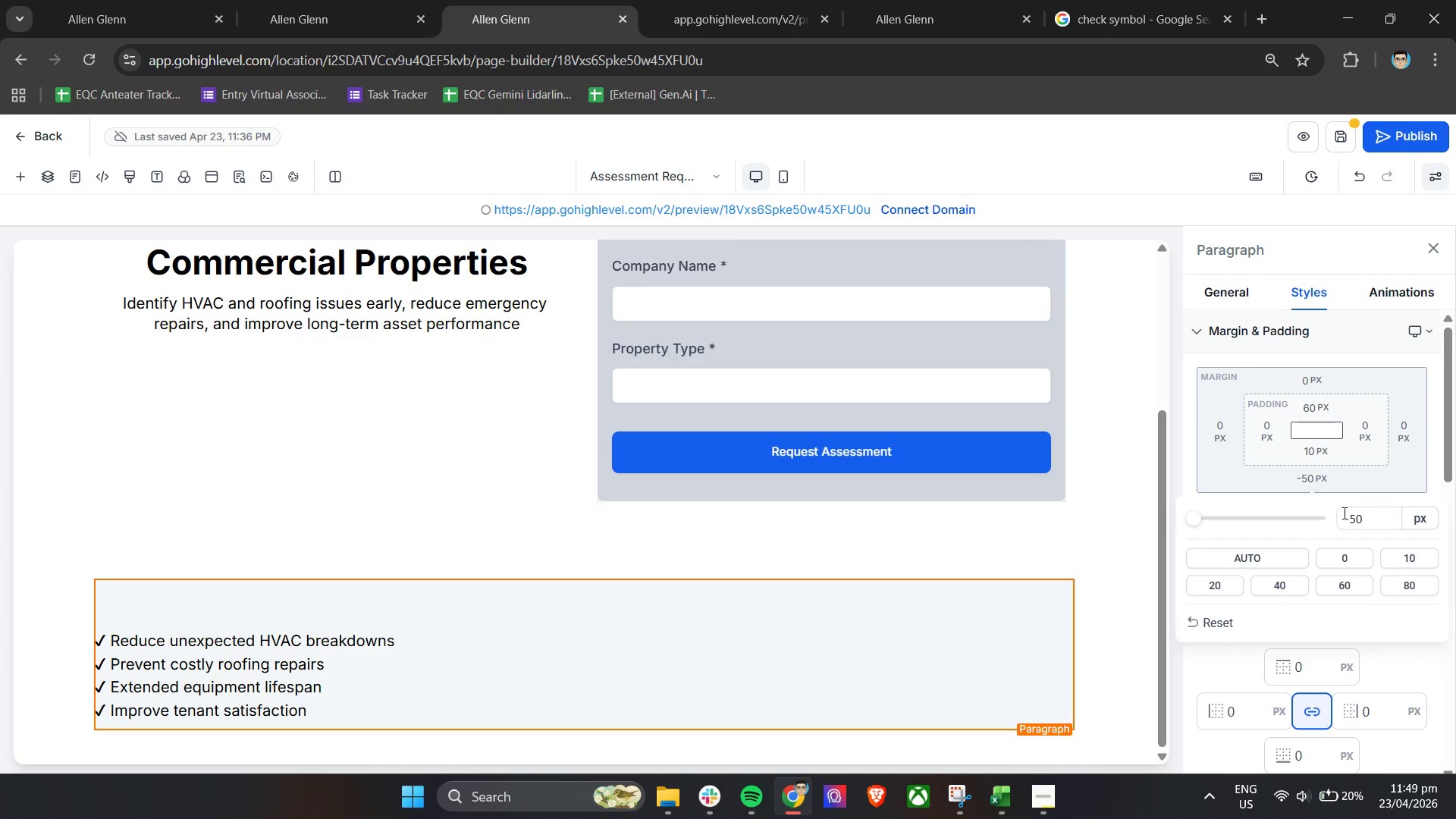 
left_click_drag(start_coordinate=[1368, 518], to_coordinate=[1305, 529])
 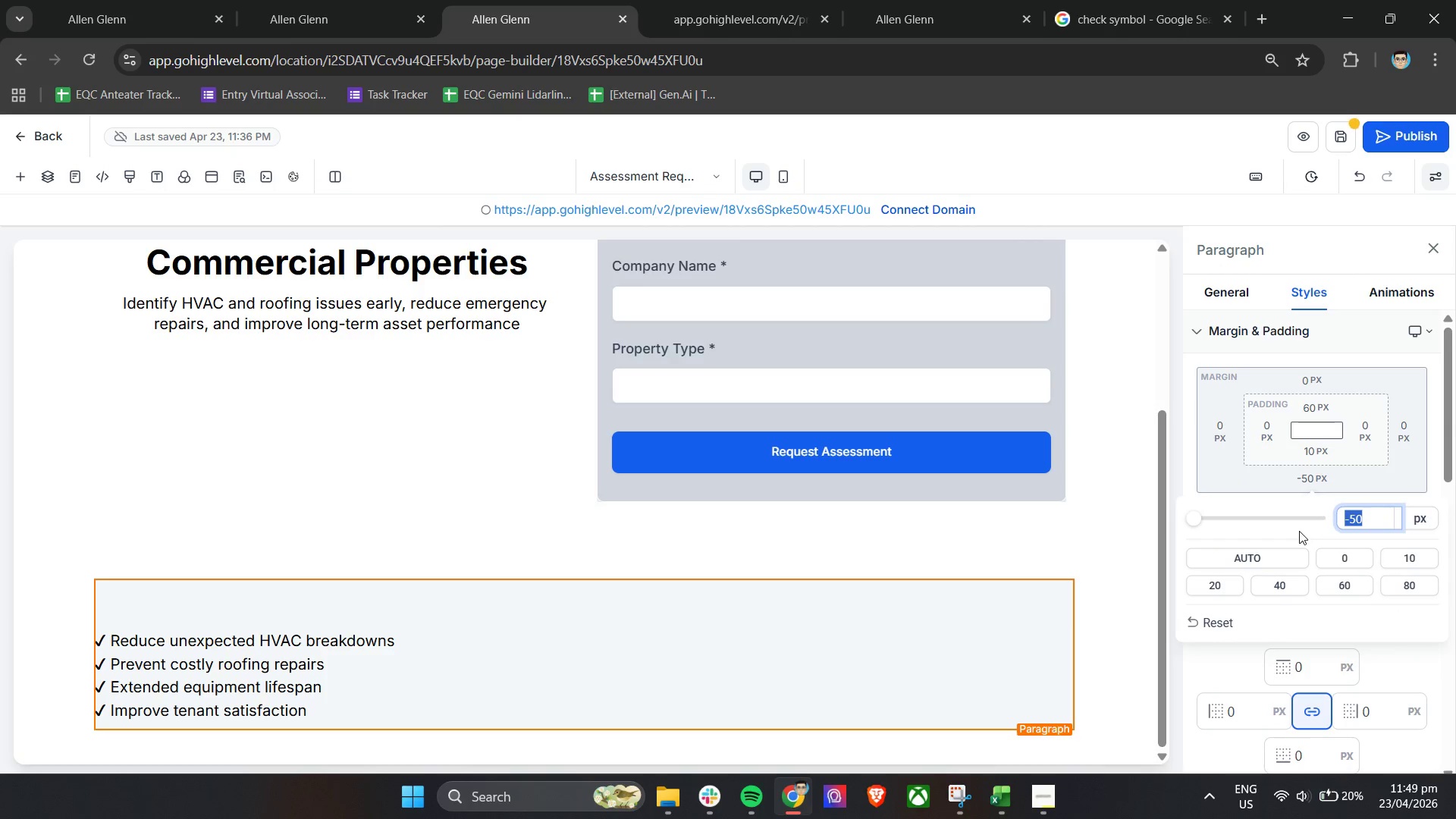 
key(0)
 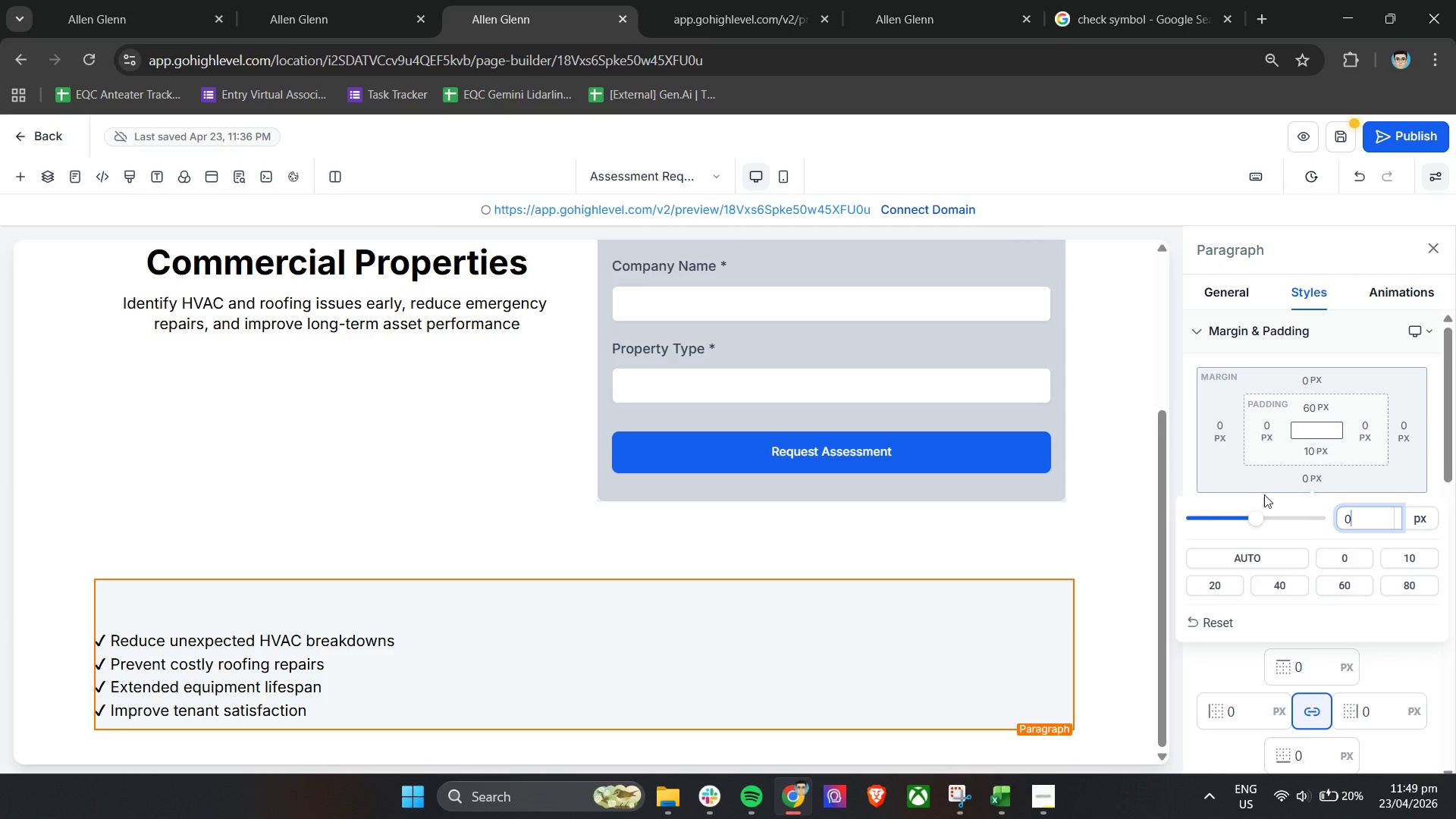 
left_click([1309, 449])
 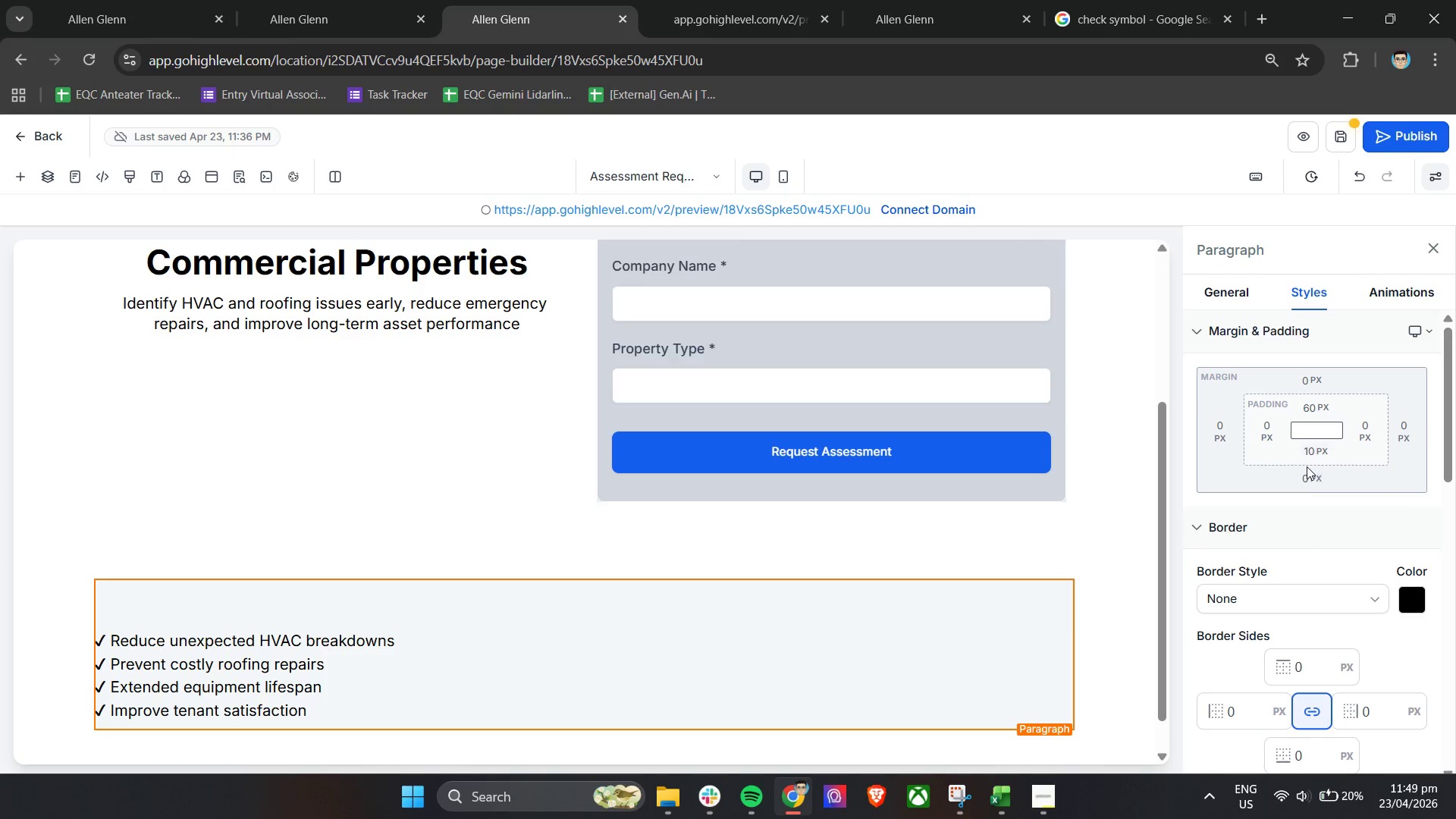 
left_click([1310, 452])
 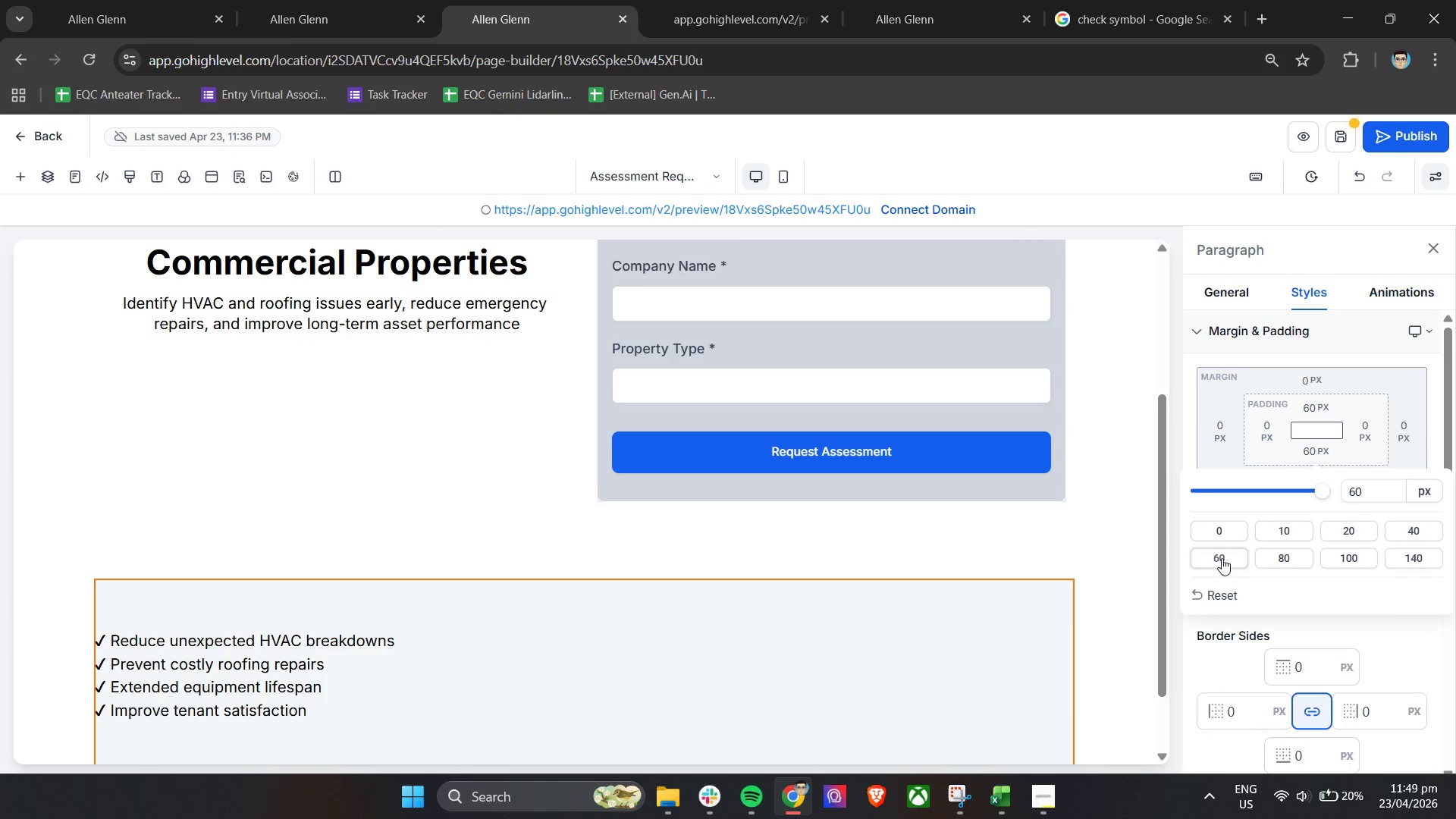 
left_click([1191, 446])
 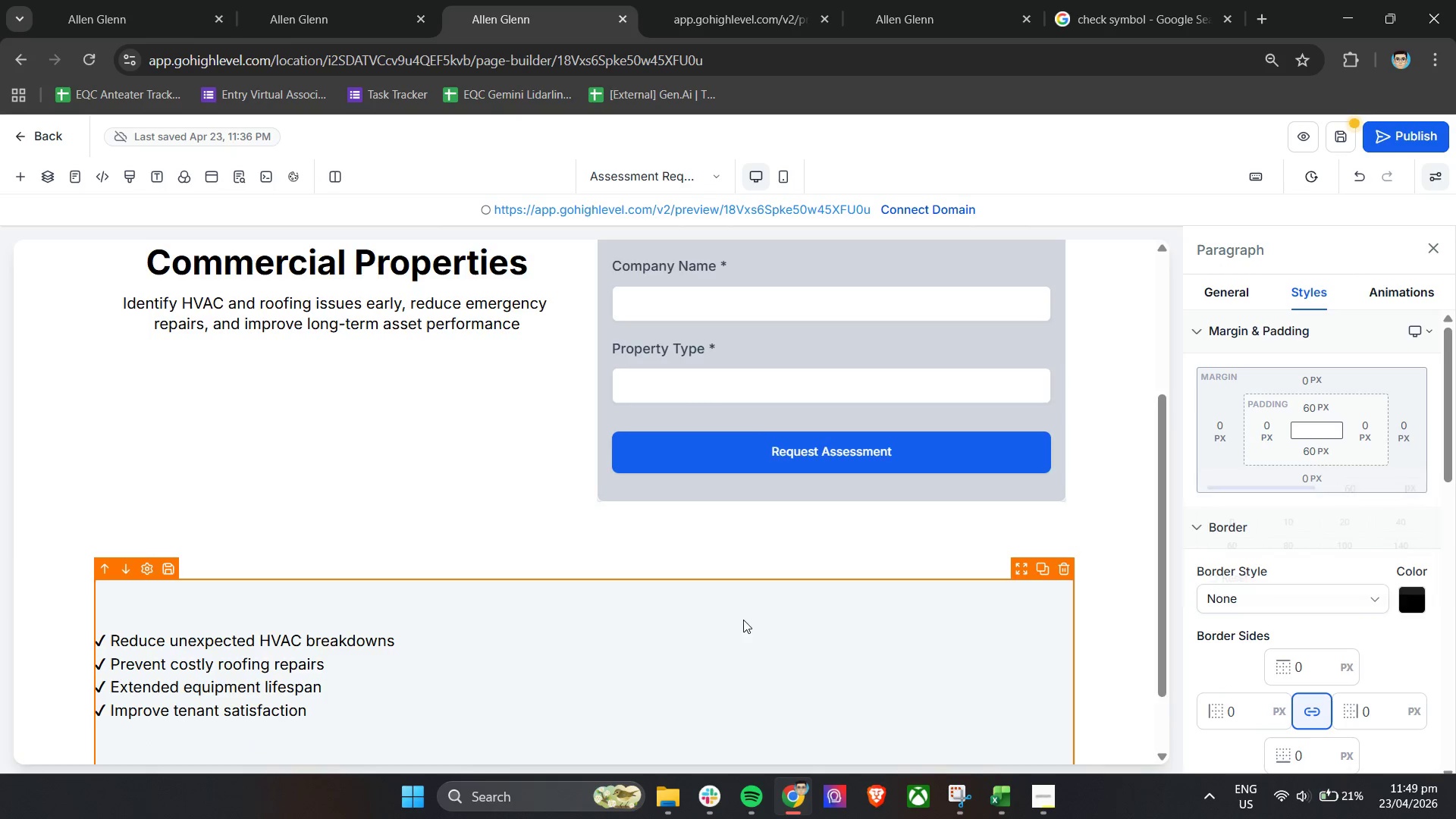 
scroll: coordinate [722, 631], scroll_direction: down, amount: 7.0
 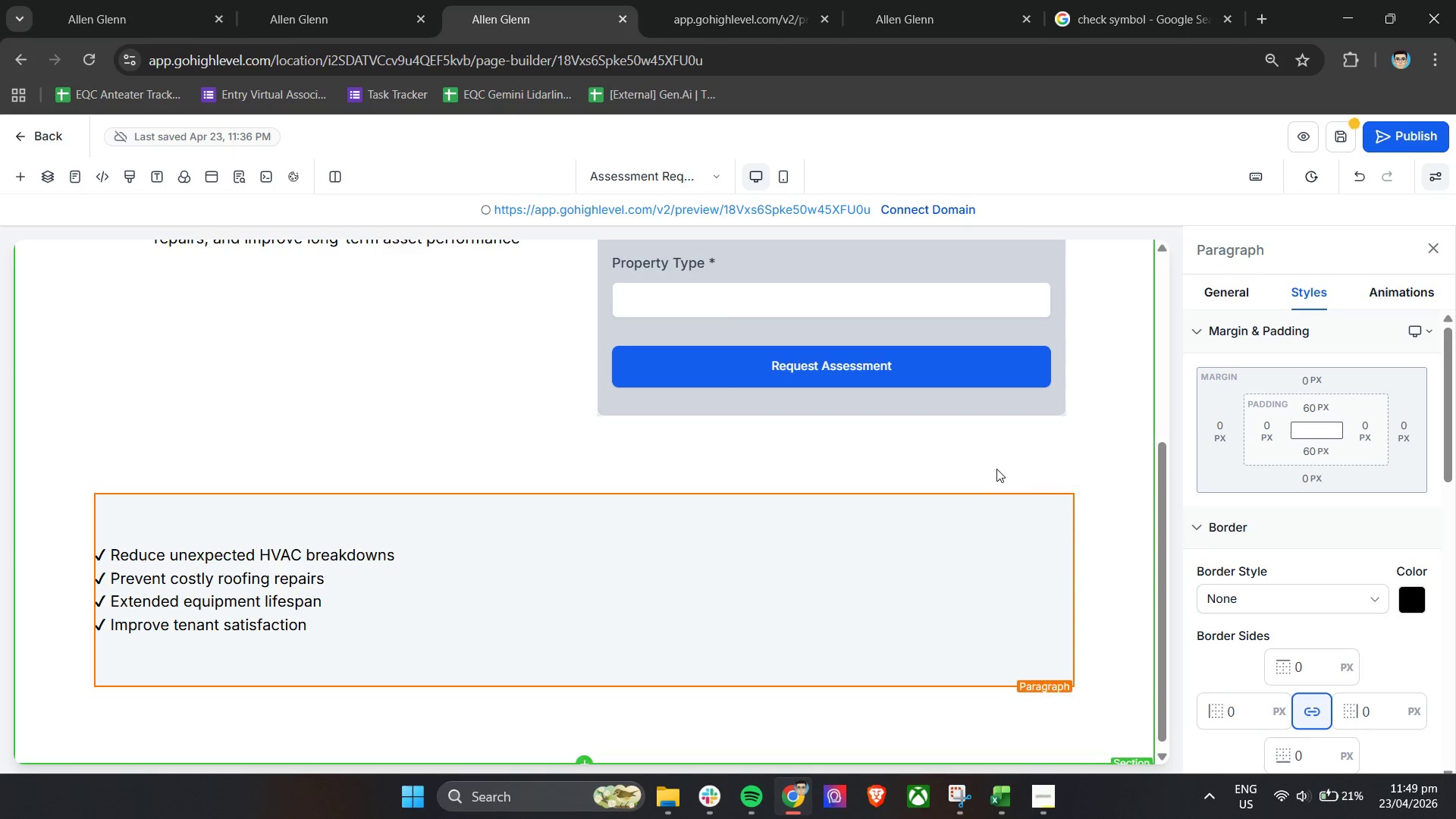 
left_click([986, 456])
 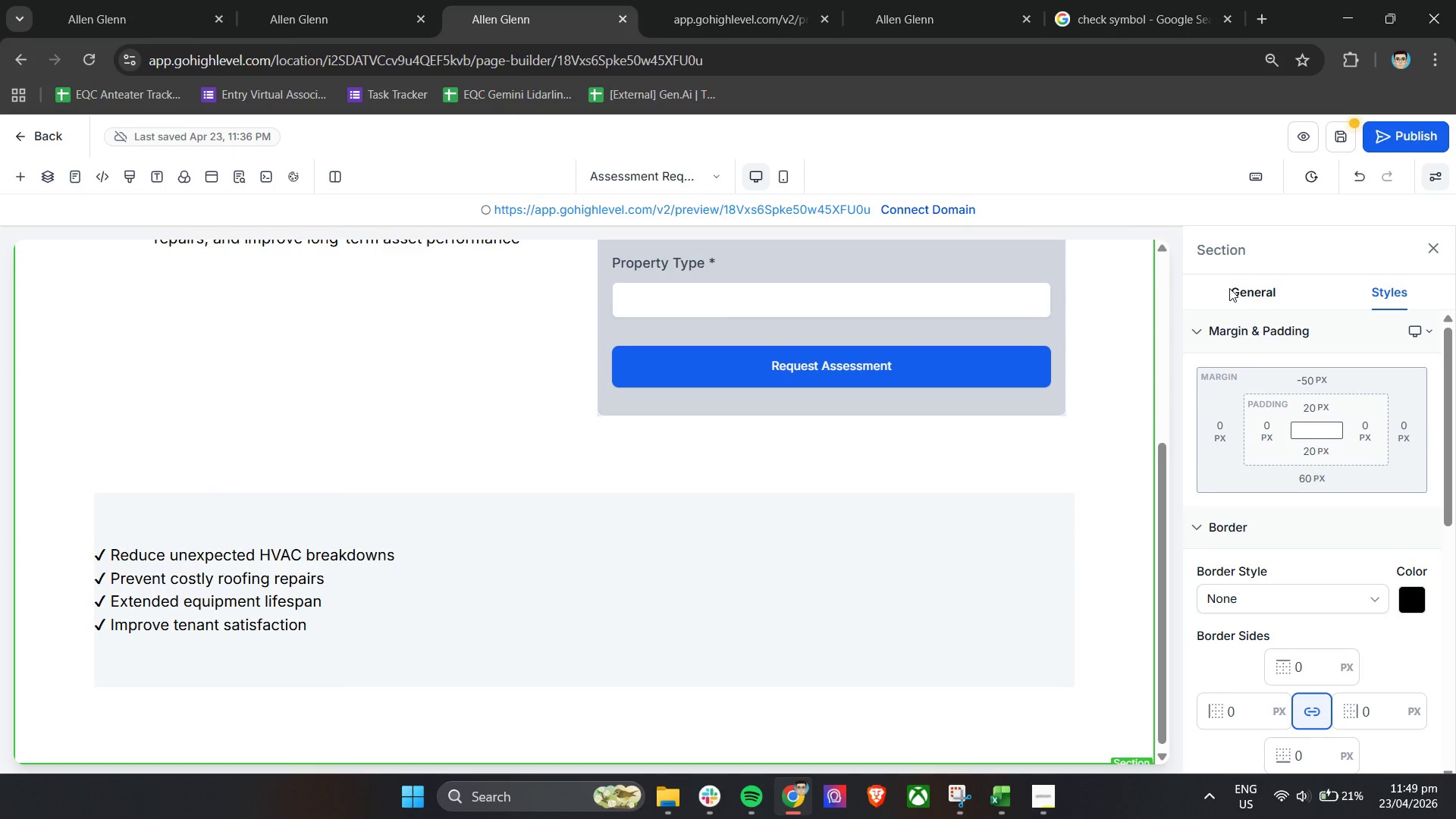 
double_click([1235, 296])
 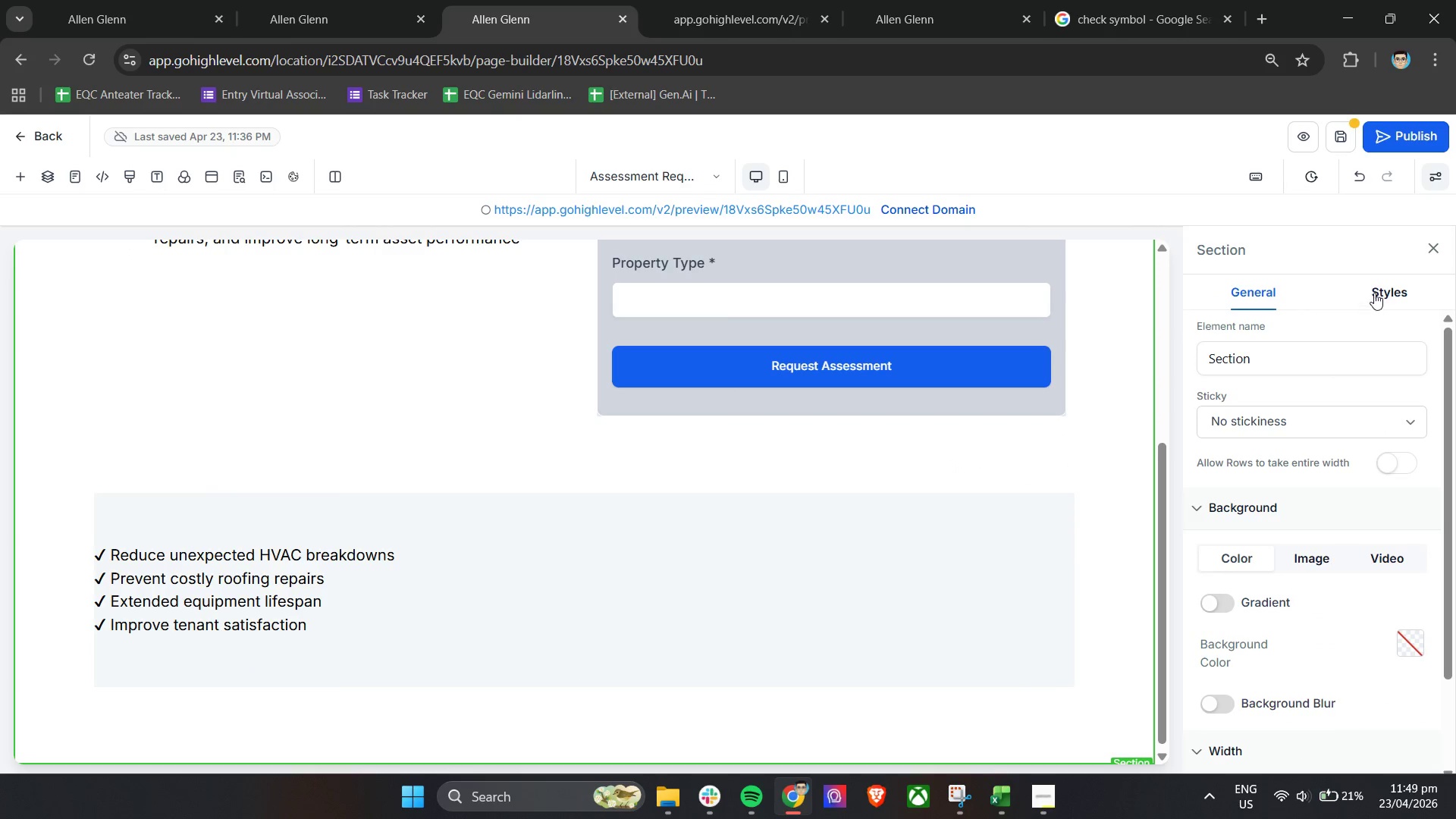 
left_click([1376, 292])
 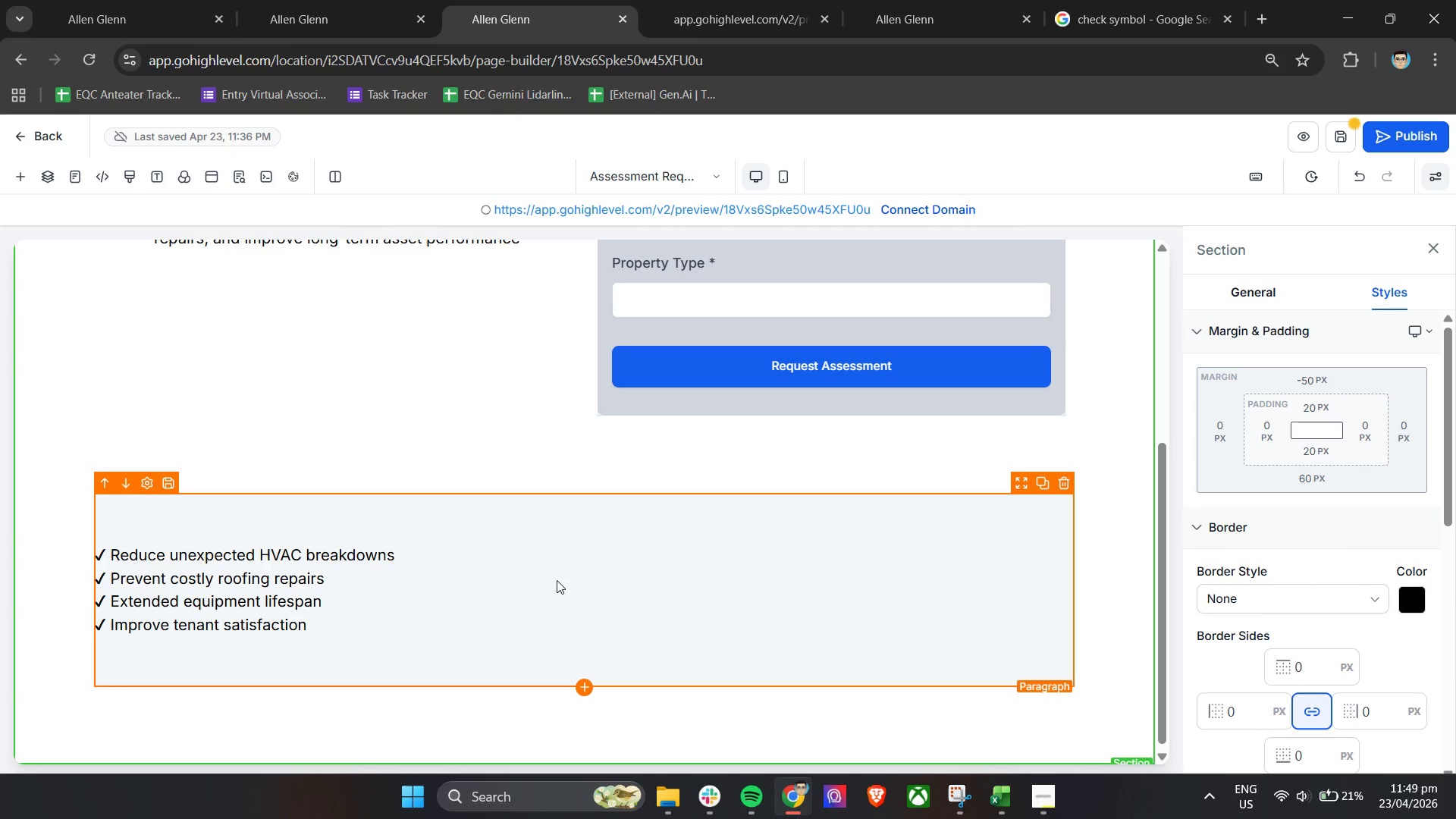 
wait(5.33)
 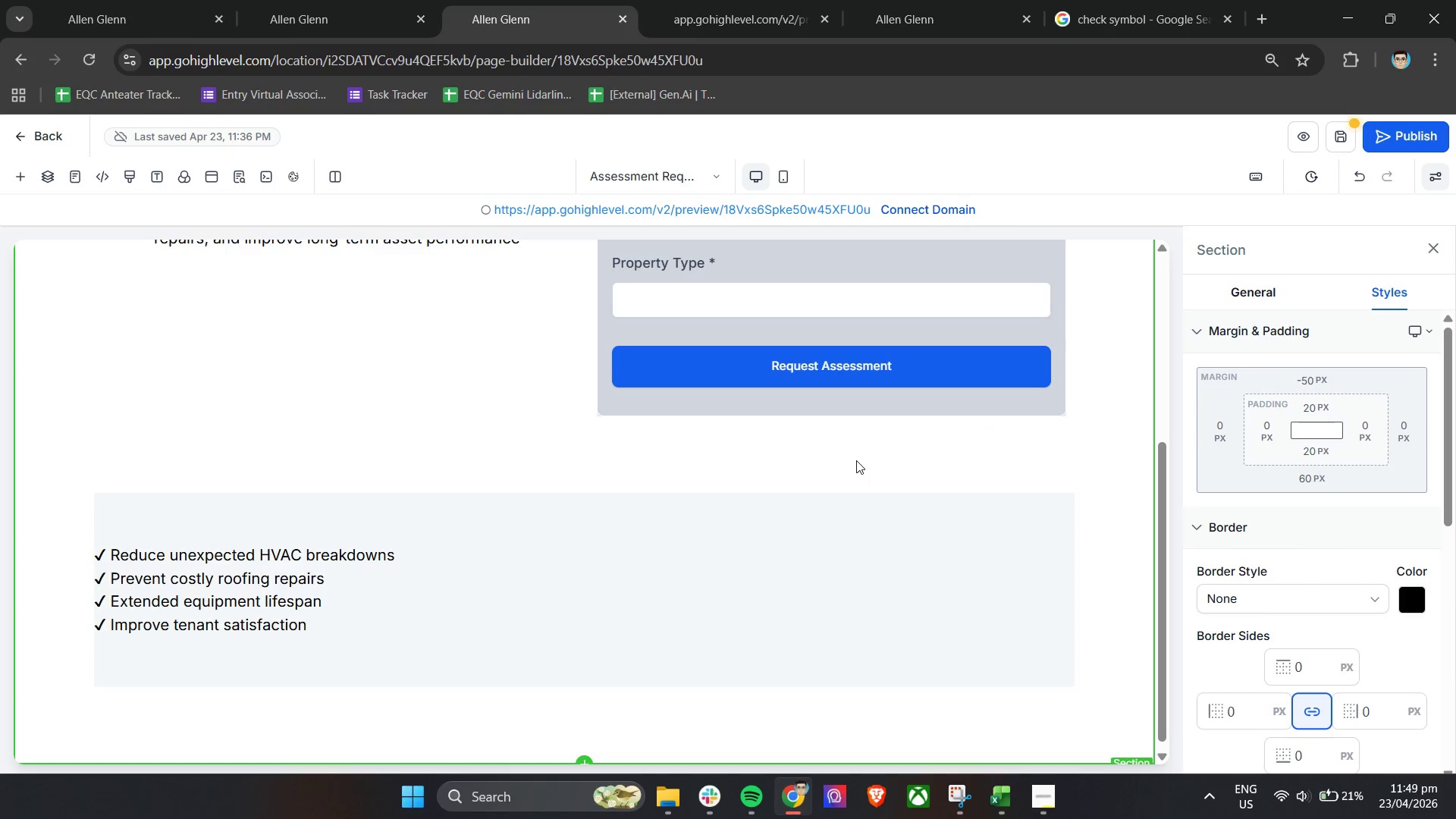 
left_click([1109, 560])
 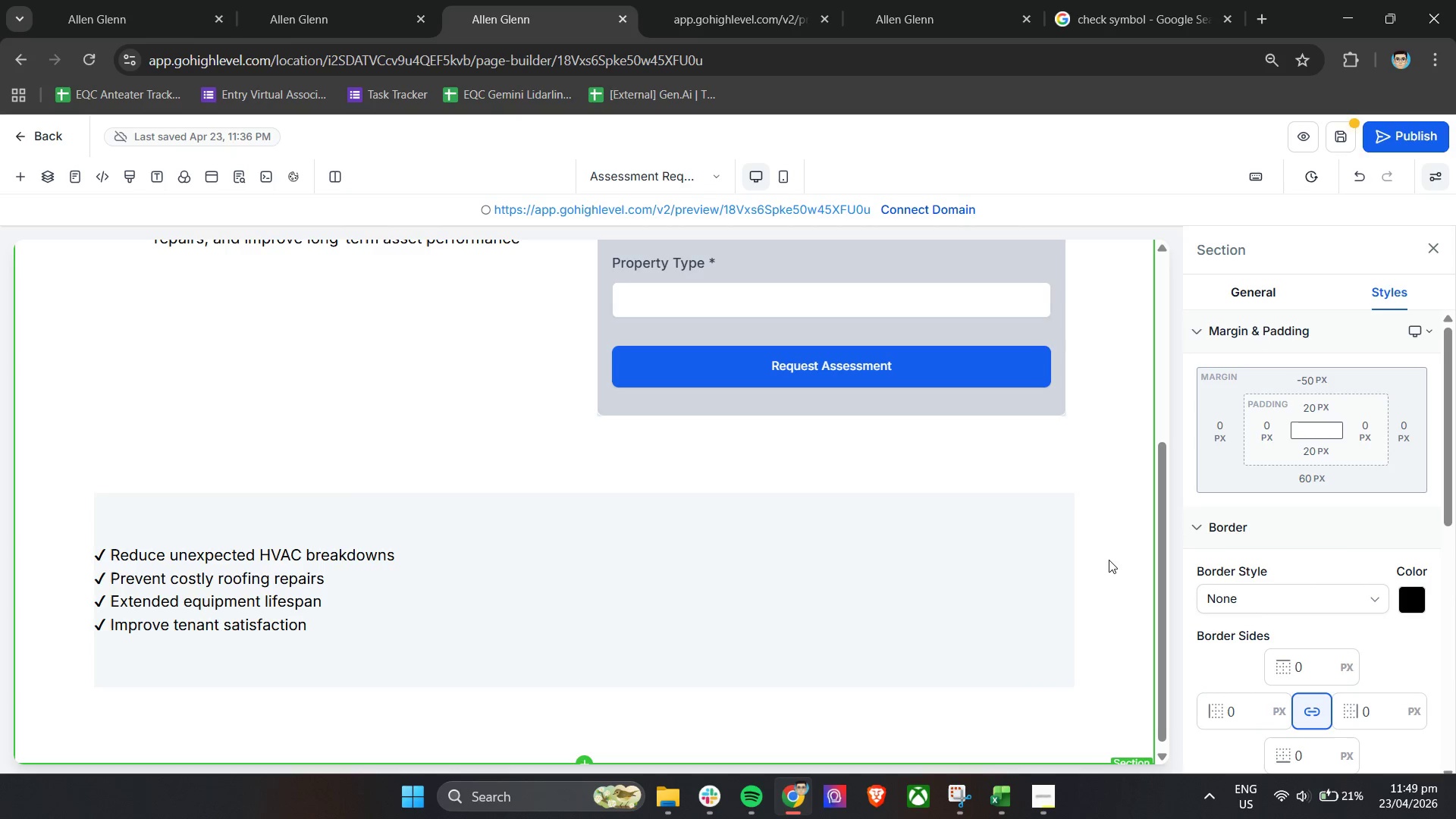 
wait(8.12)
 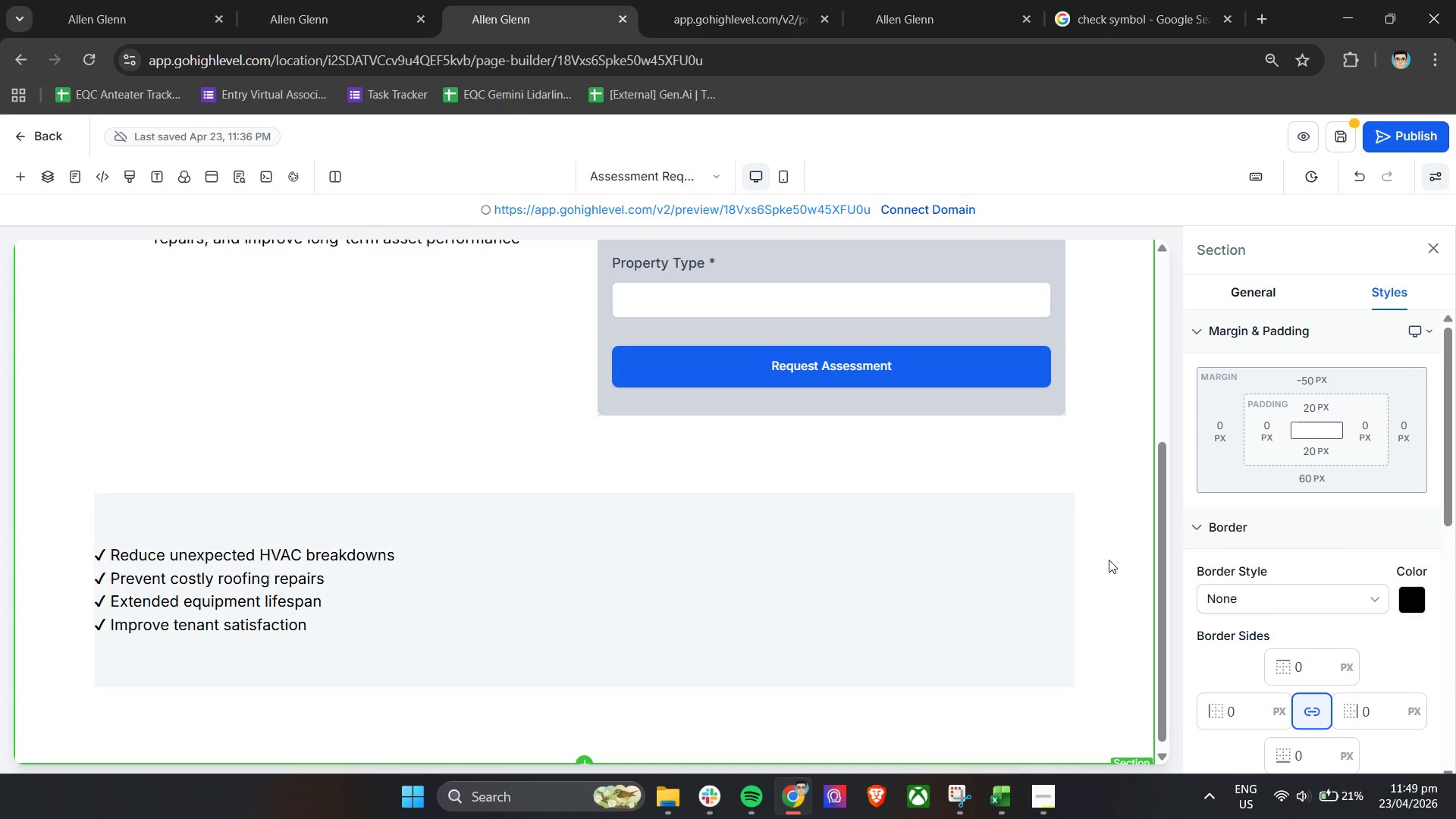 
left_click([1317, 383])
 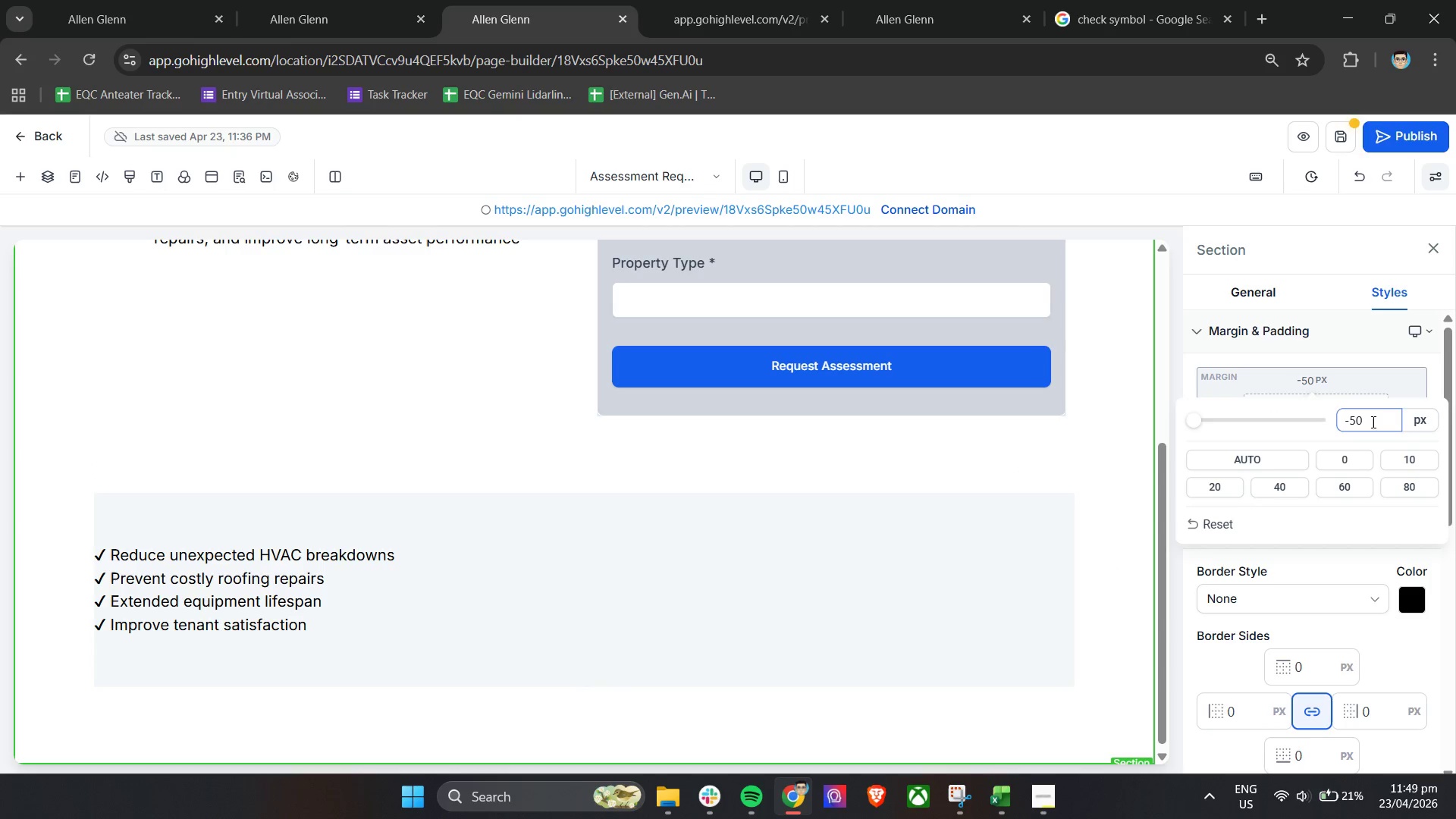 
left_click_drag(start_coordinate=[1375, 422], to_coordinate=[1338, 424])
 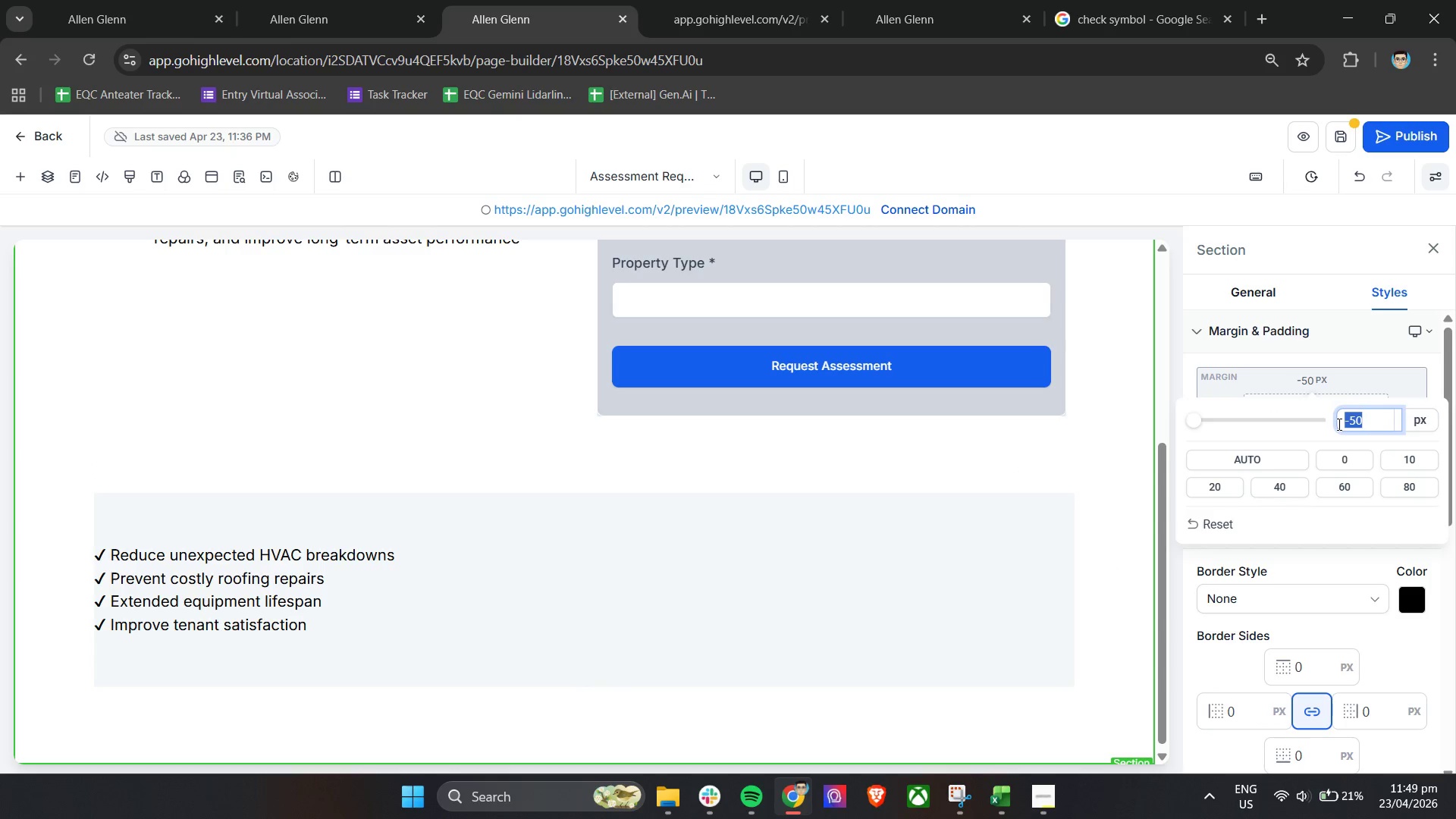 
key(0)
 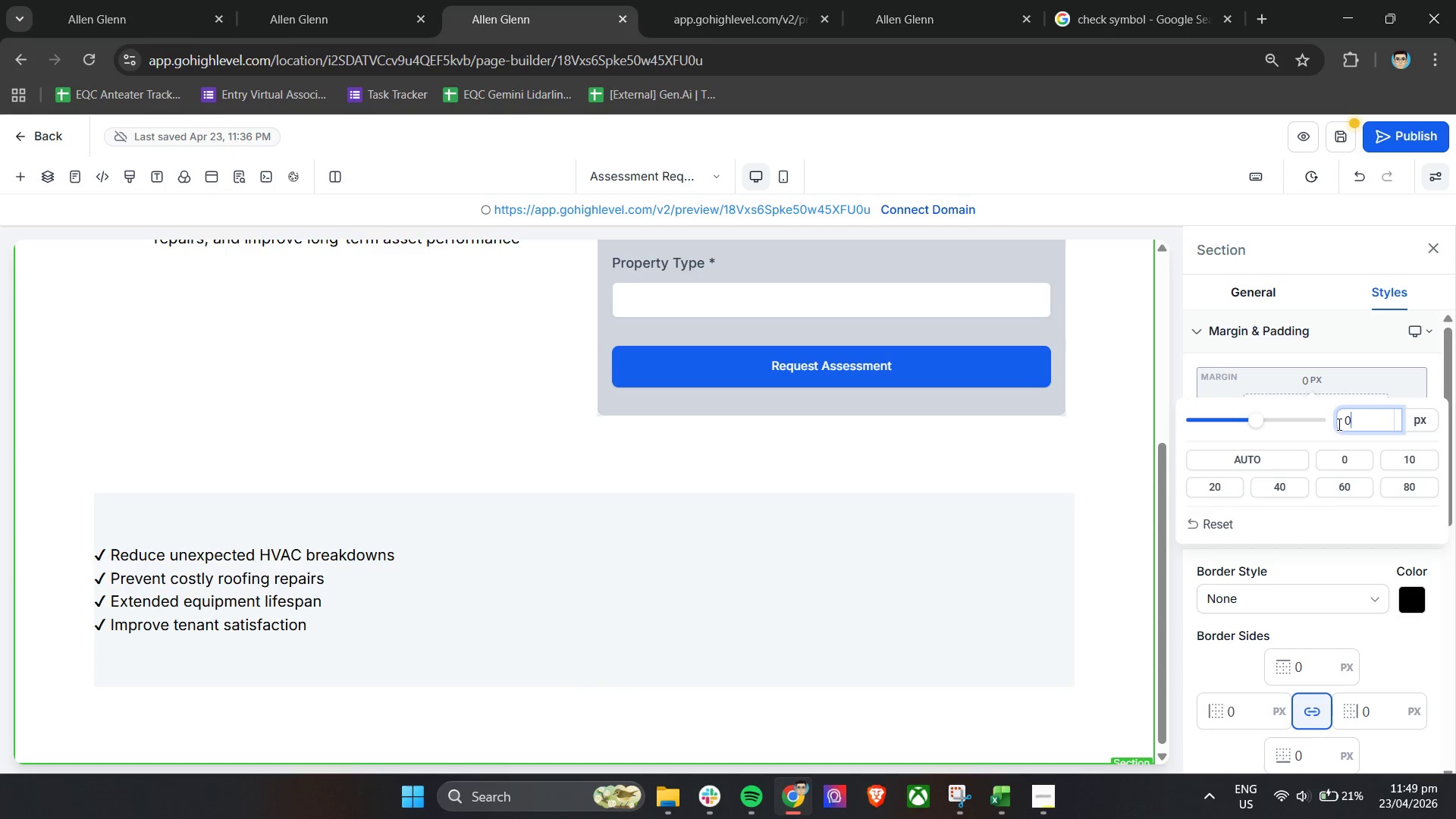 
key(Enter)
 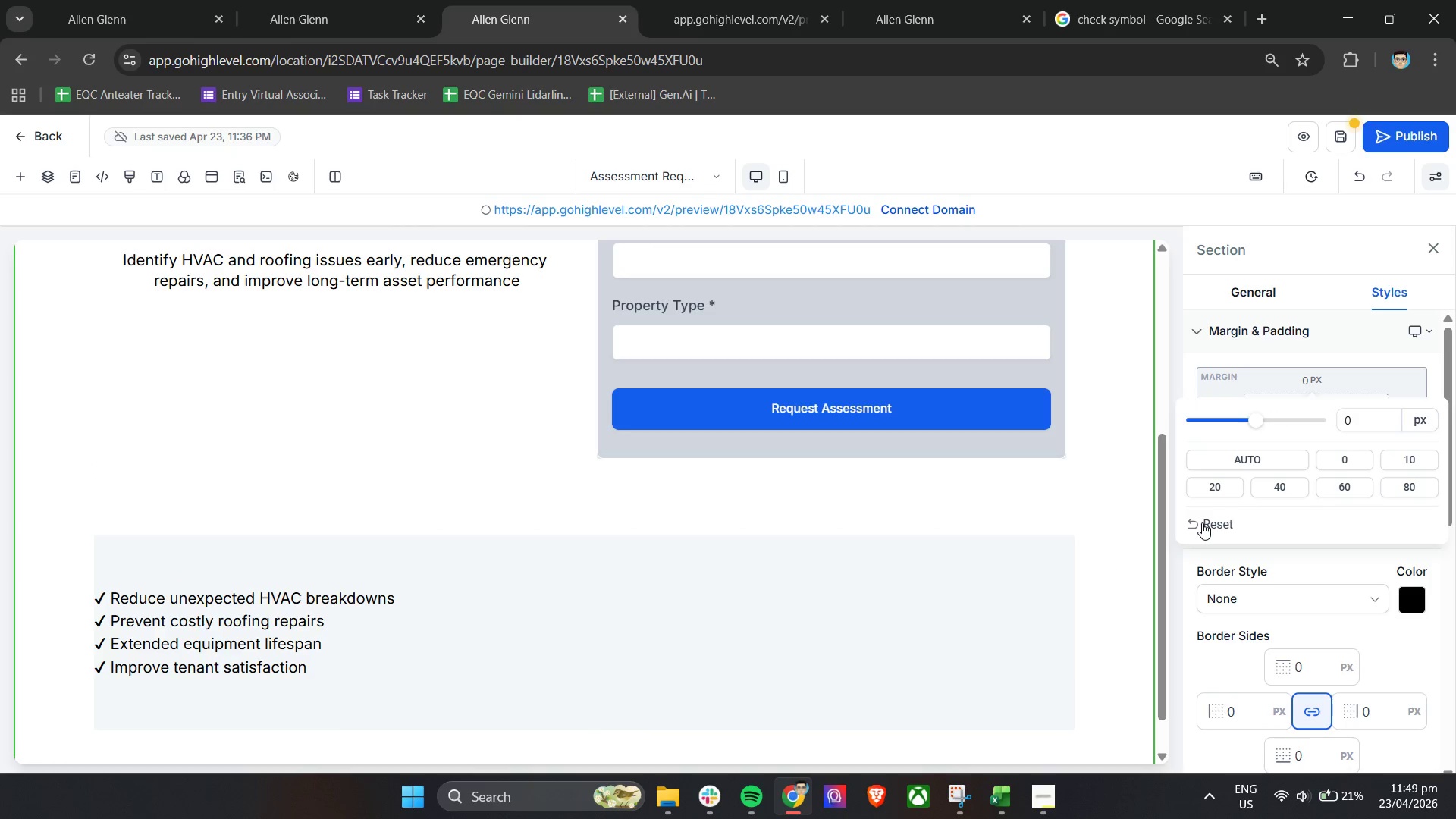 
left_click([1188, 359])
 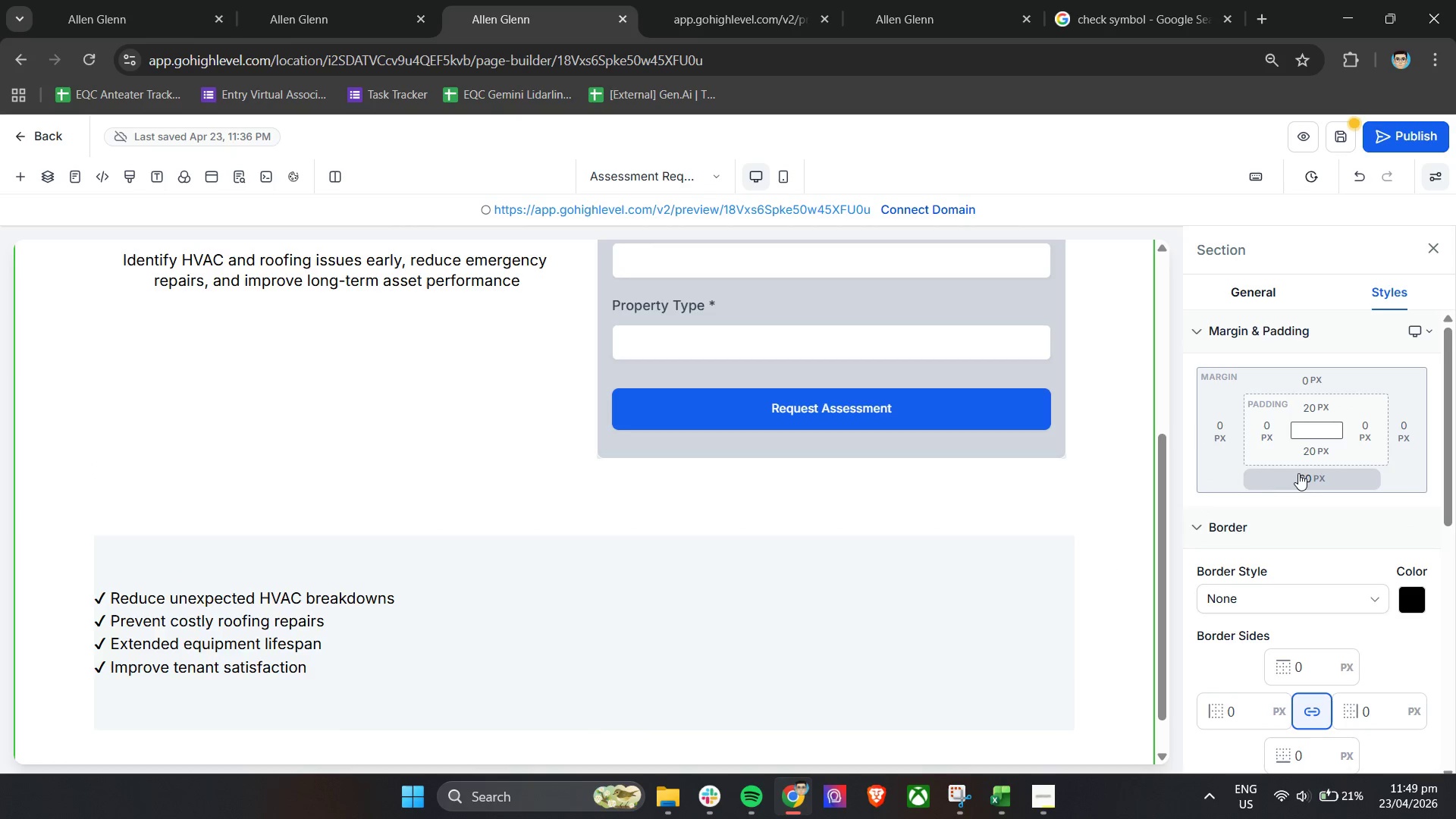 
left_click([1302, 477])
 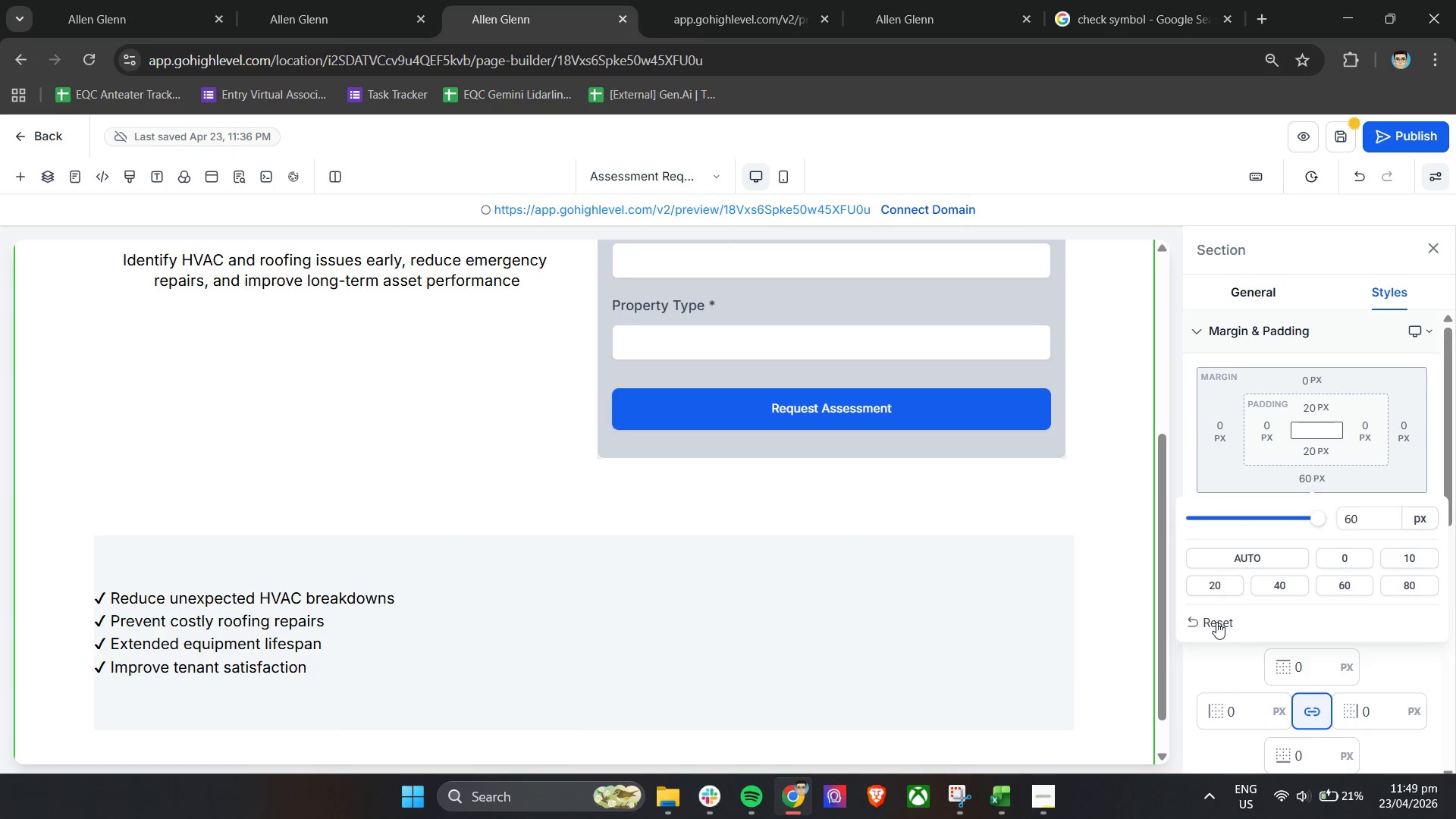 
left_click([1216, 623])
 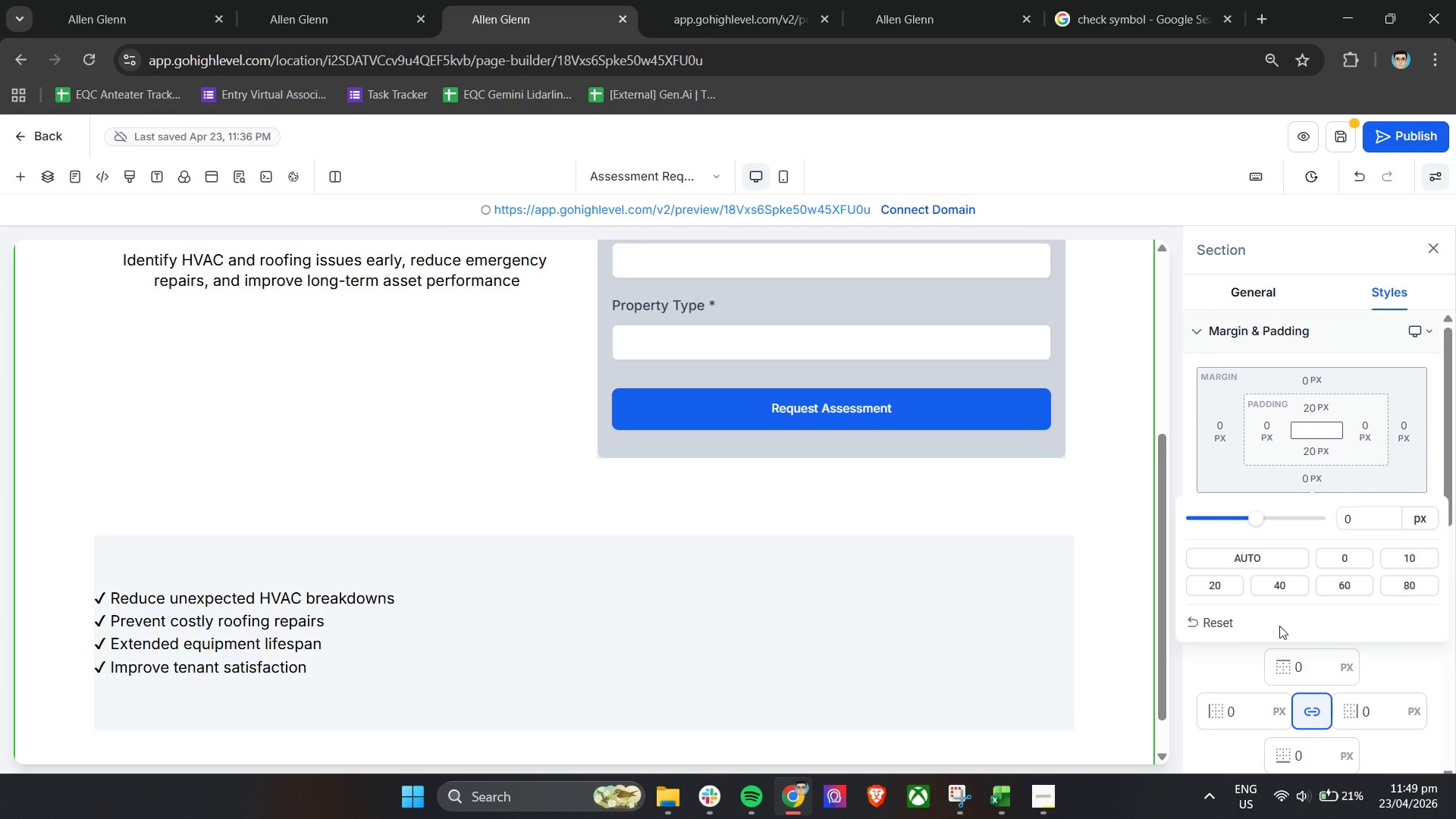 
left_click([1285, 626])
 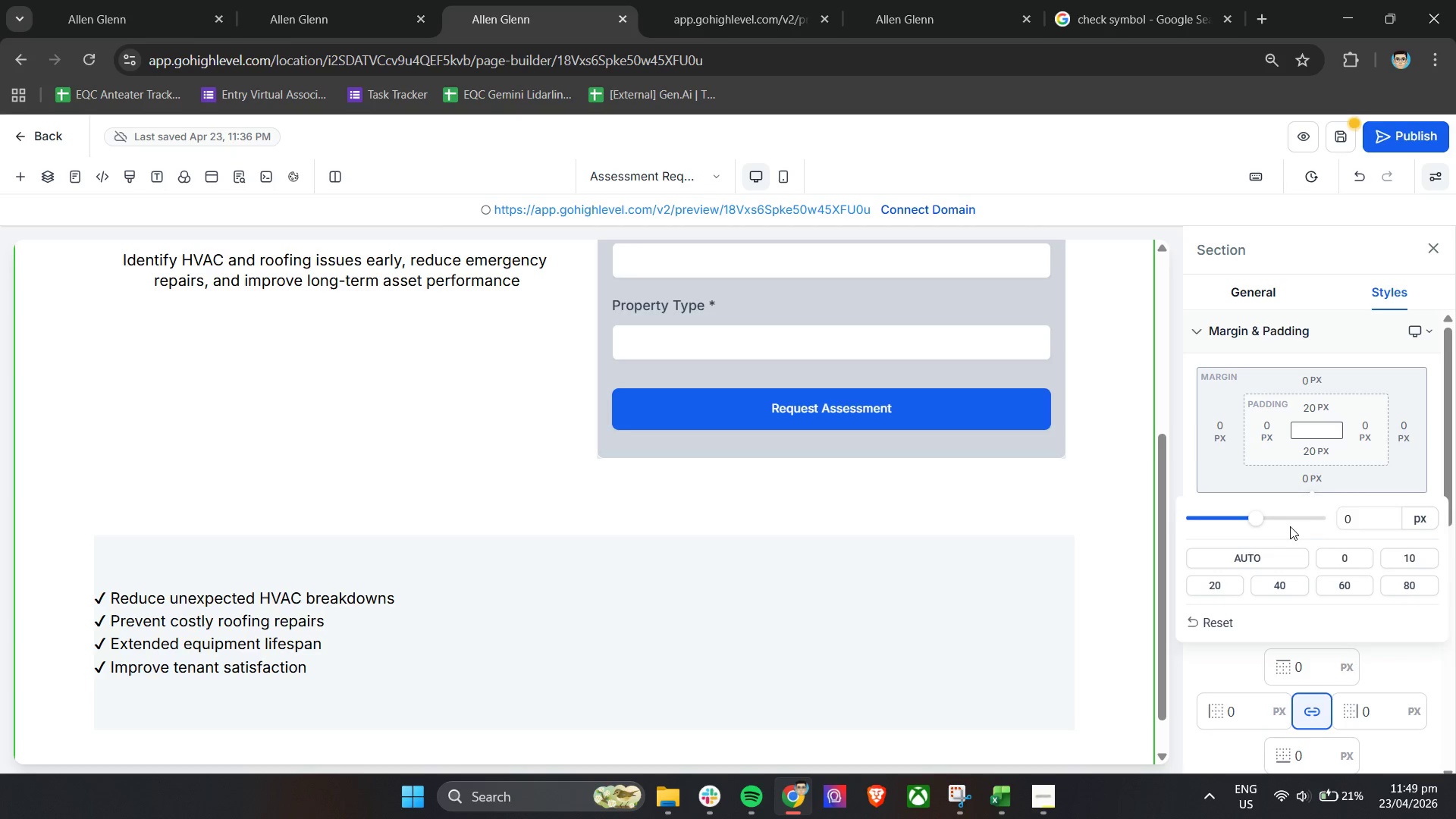 
left_click([1216, 617])
 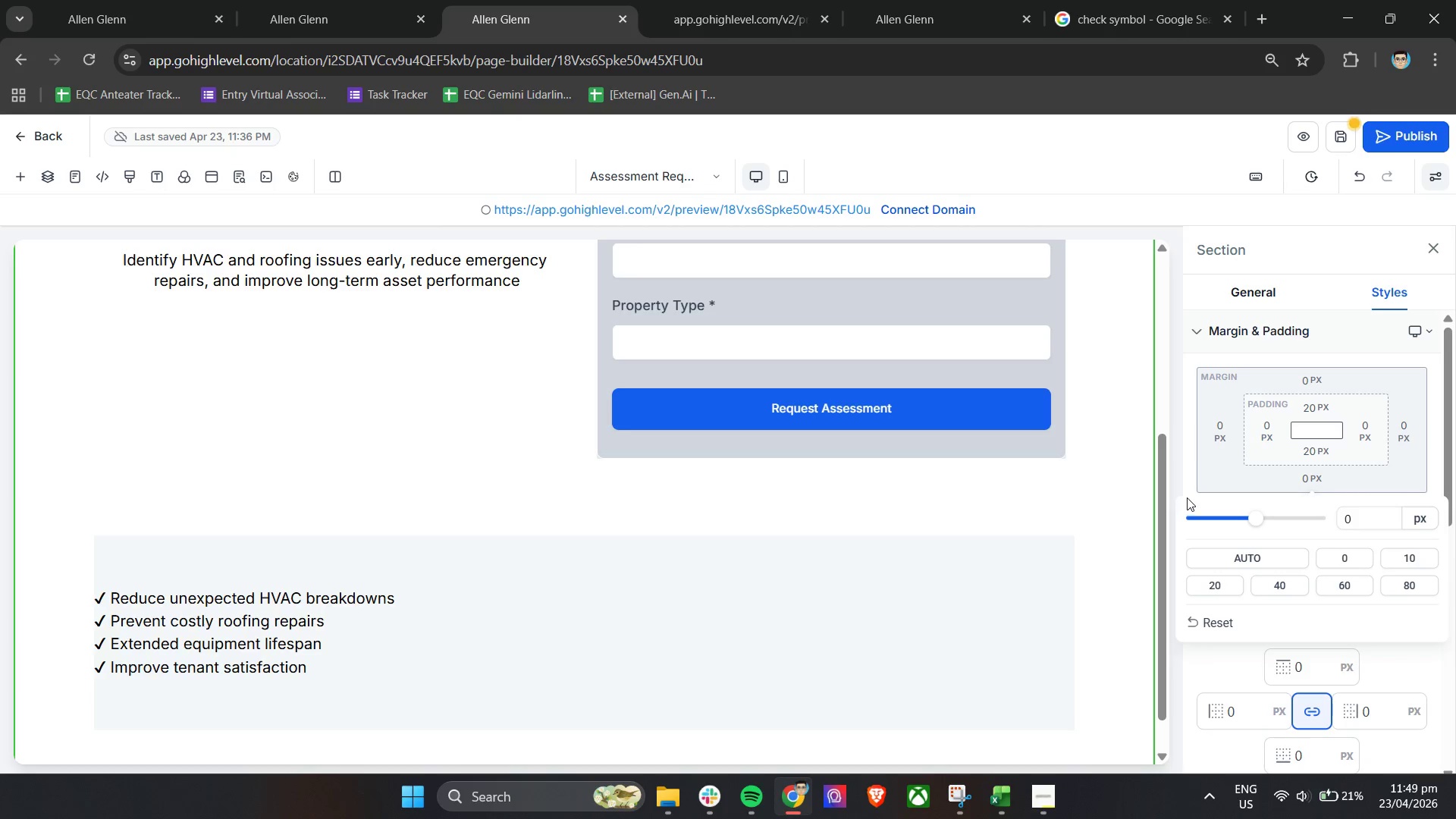 
left_click([1187, 497])
 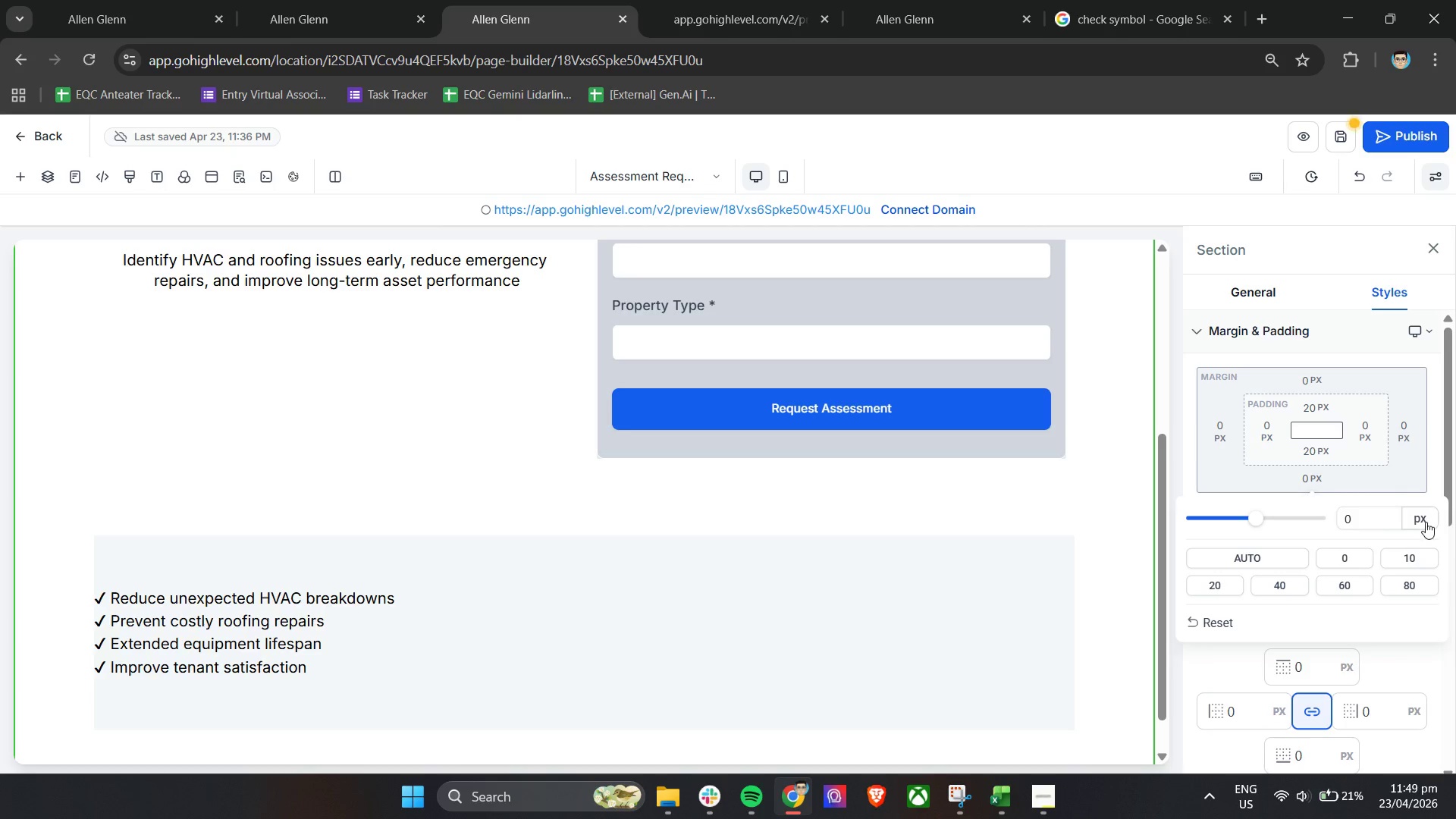 
left_click([1426, 522])
 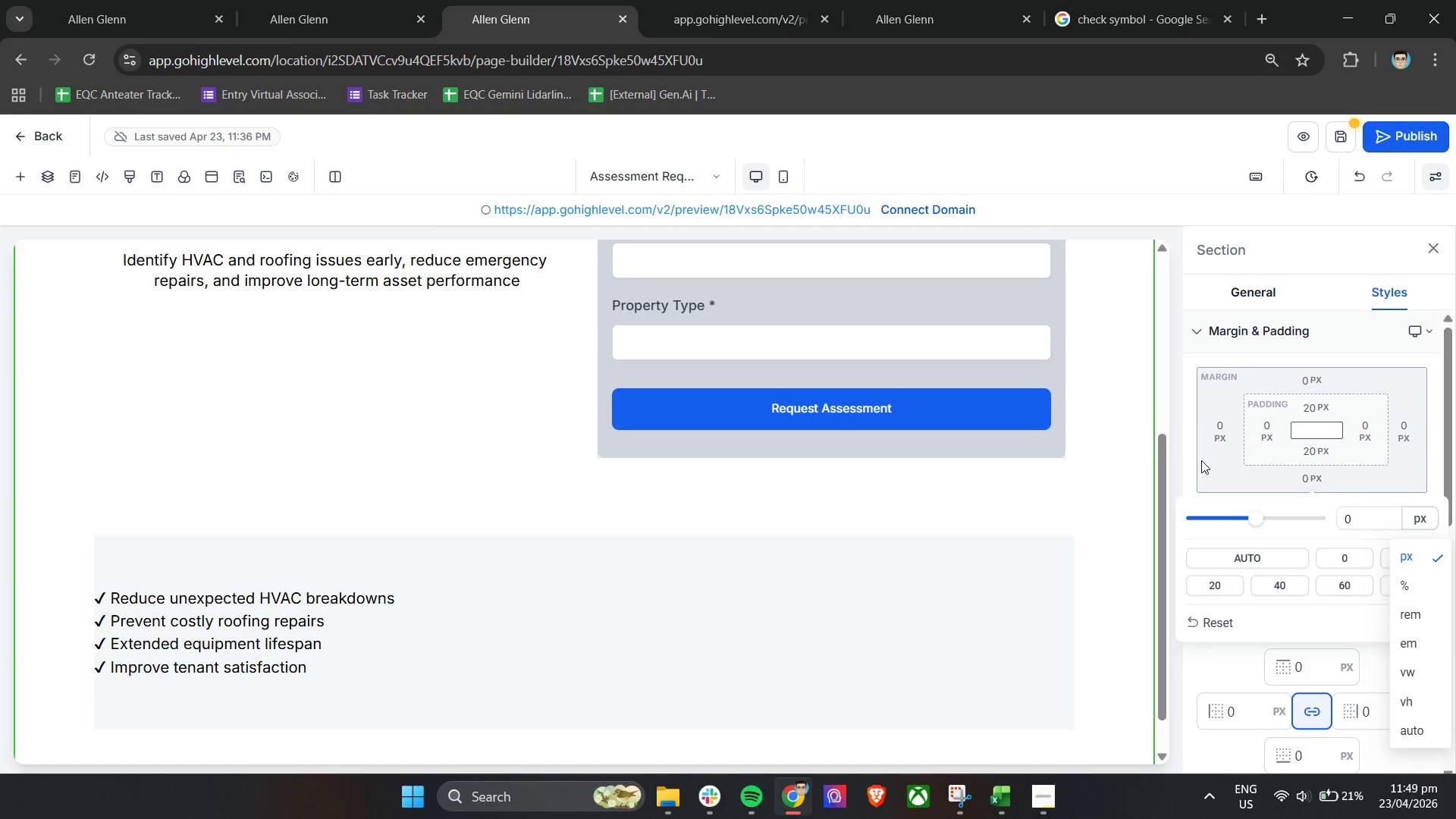 
left_click([1189, 455])
 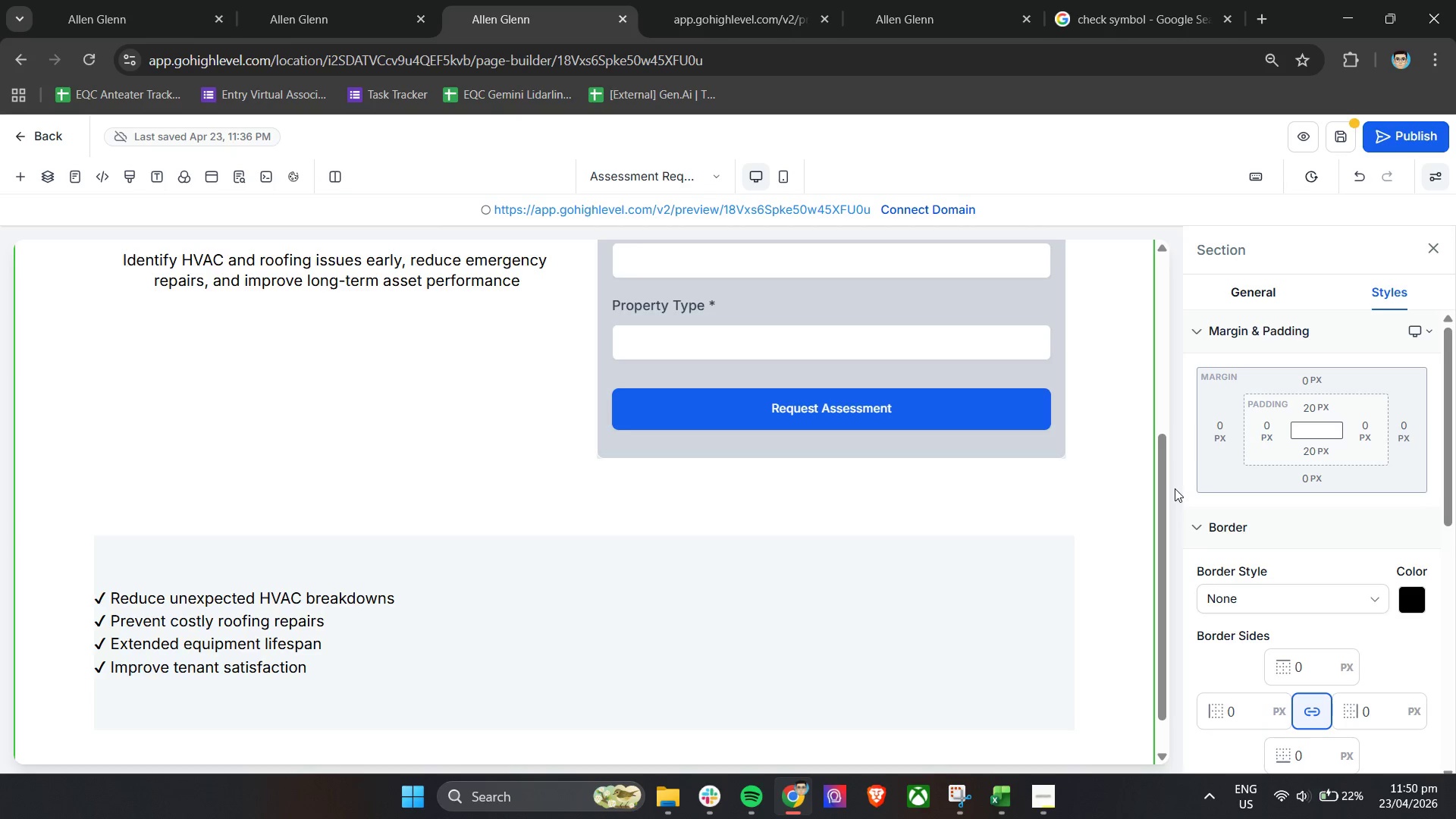 
wait(22.72)
 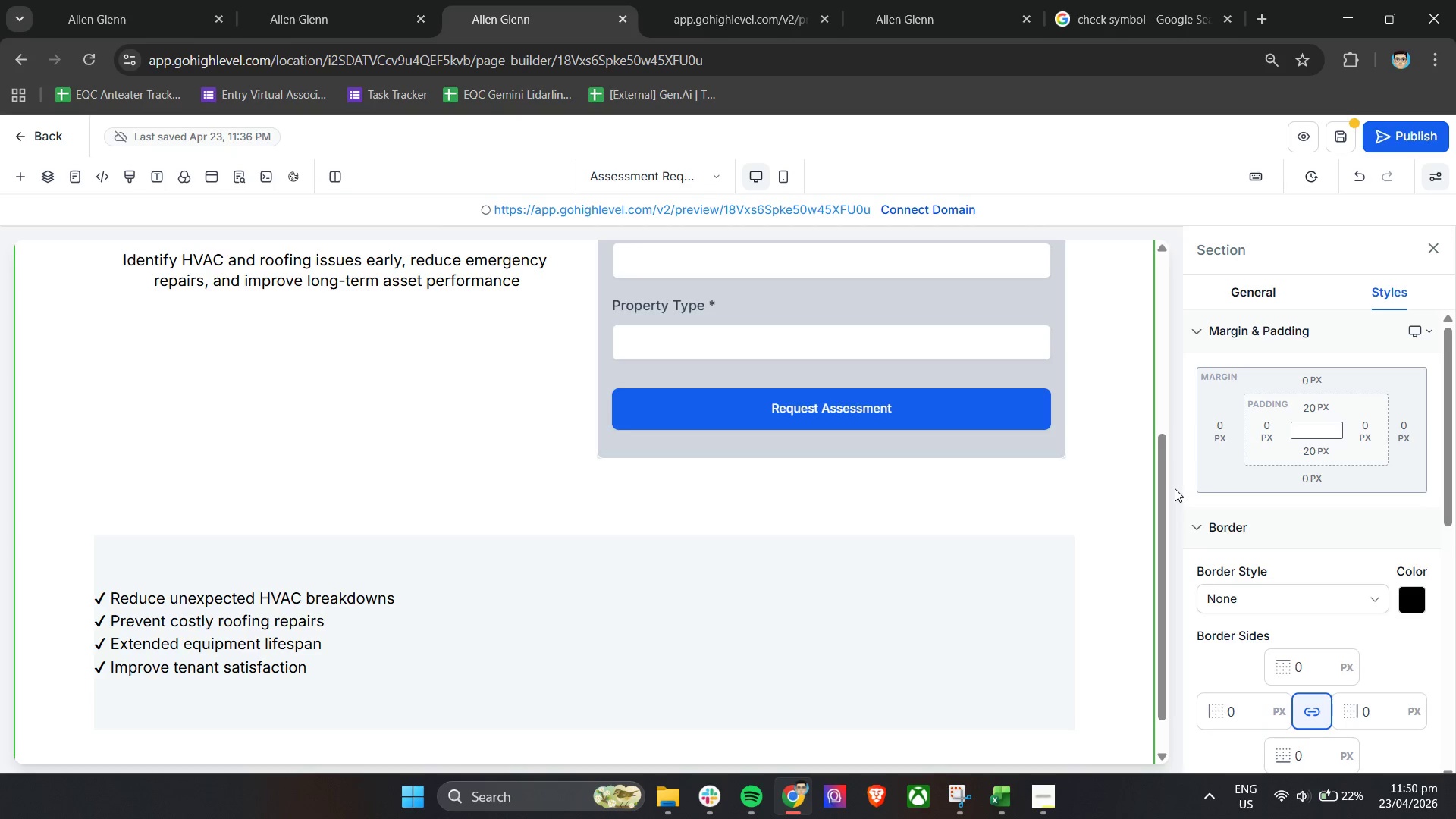 
left_click([1321, 411])
 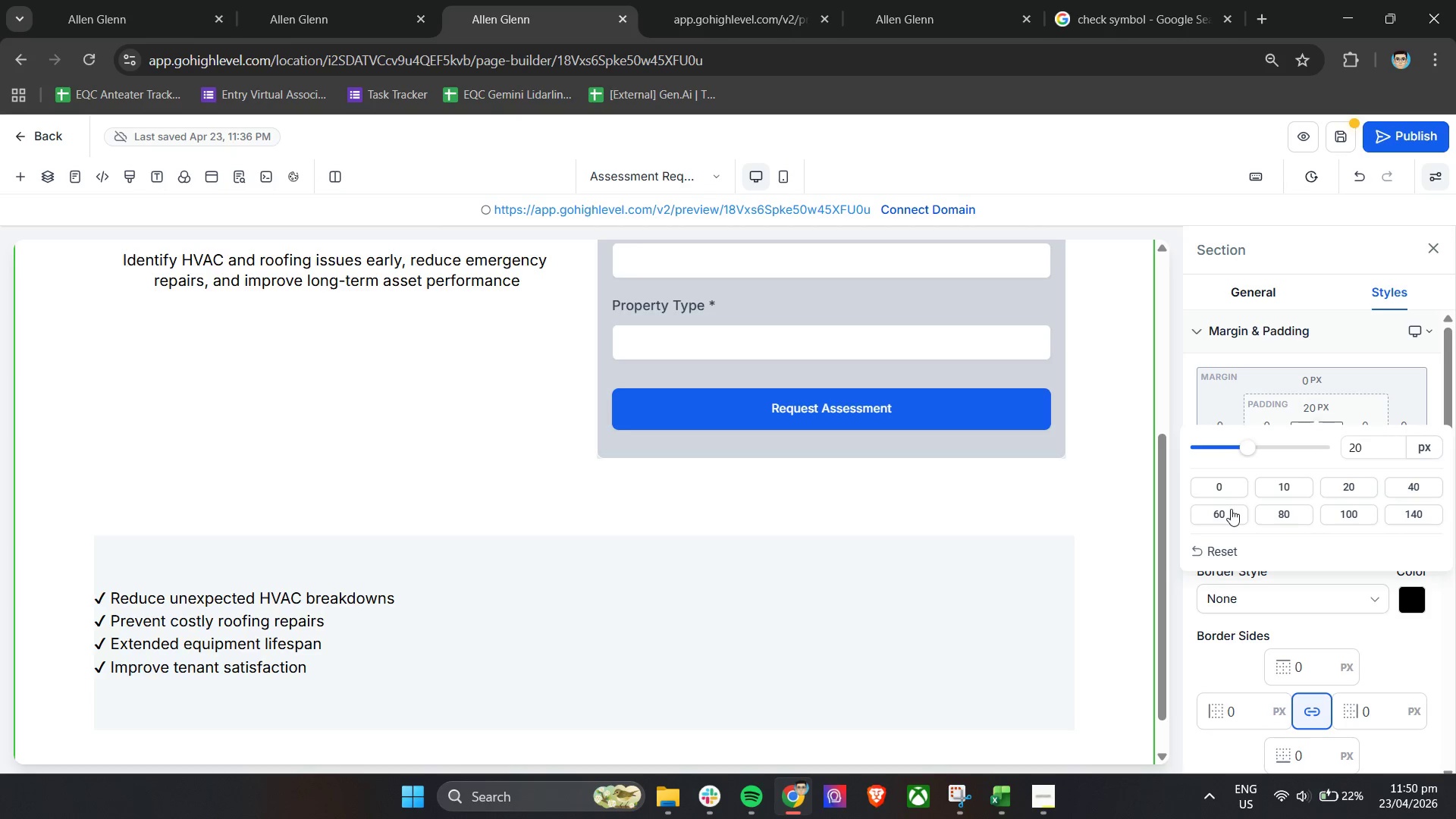 
left_click([1227, 516])
 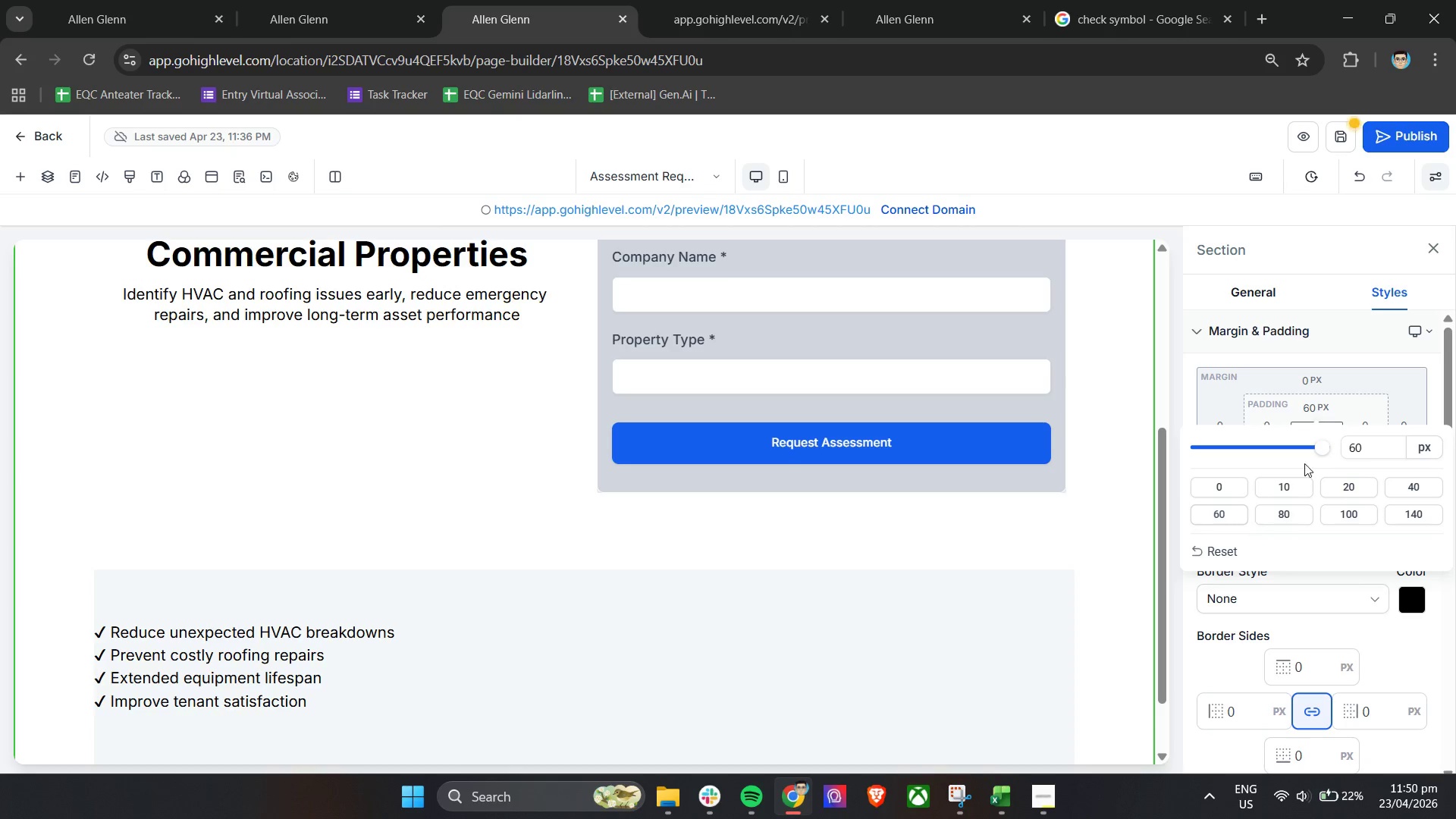 
left_click([1286, 459])
 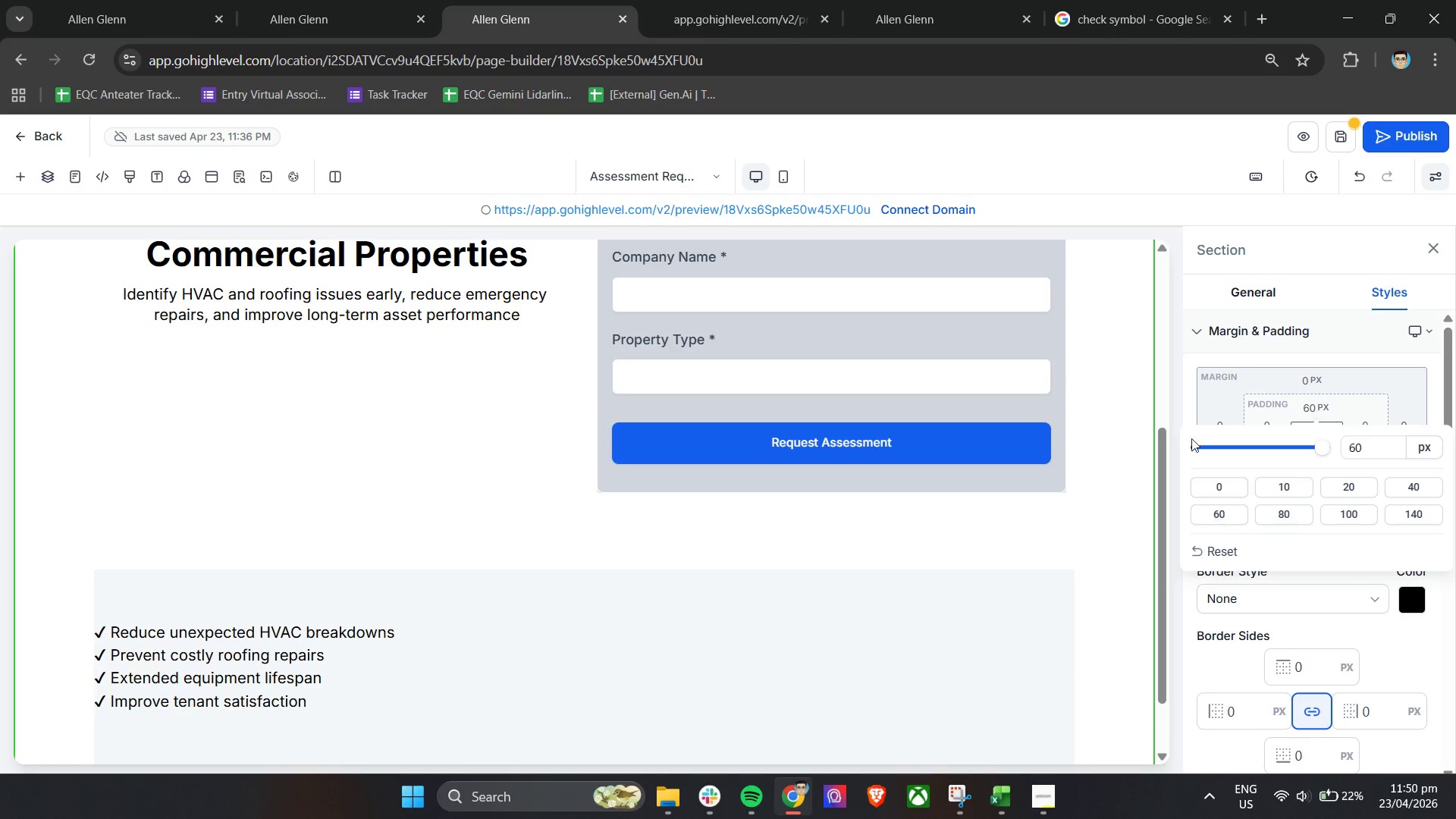 
left_click([1189, 416])
 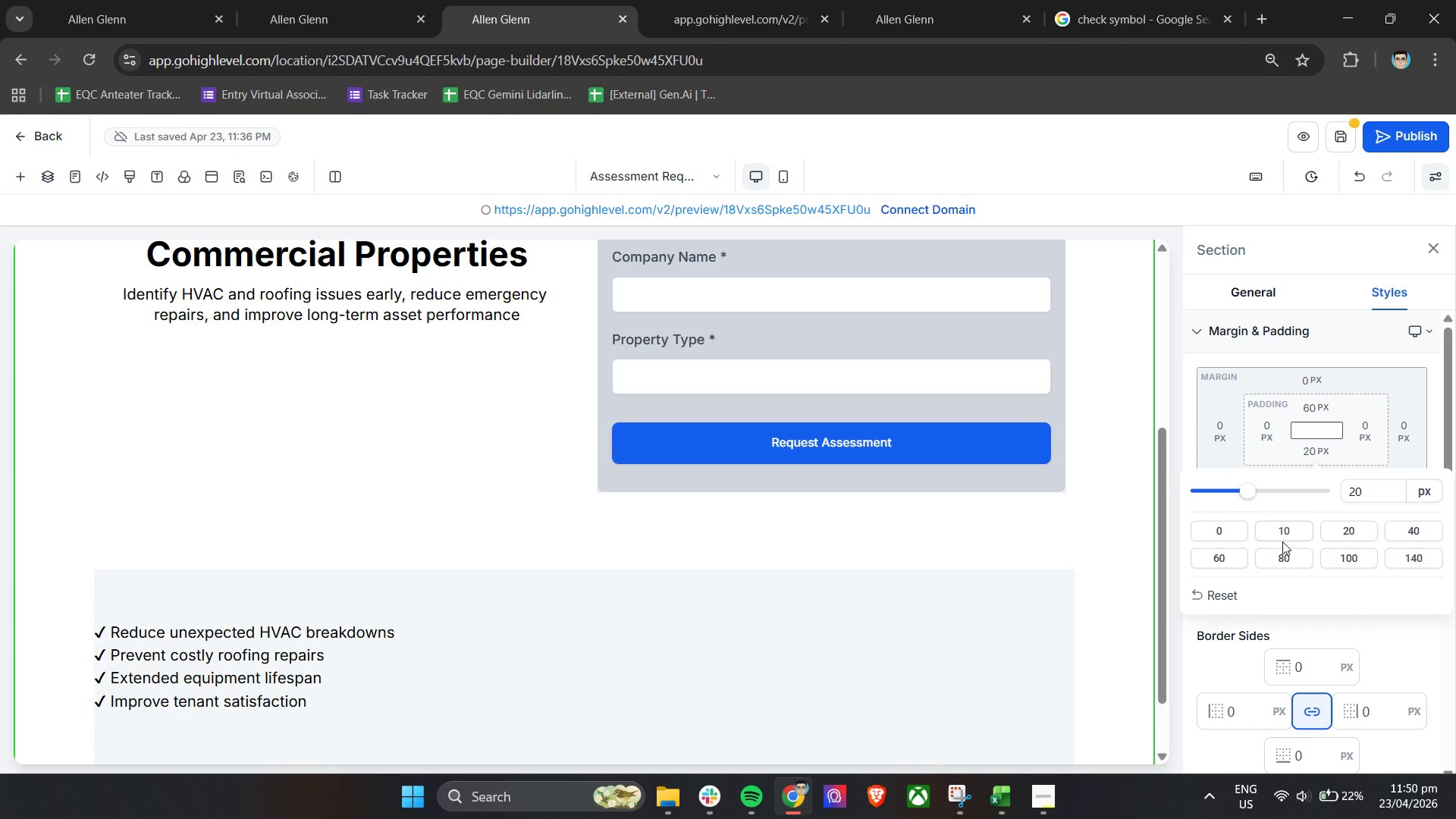 
left_click([1230, 556])
 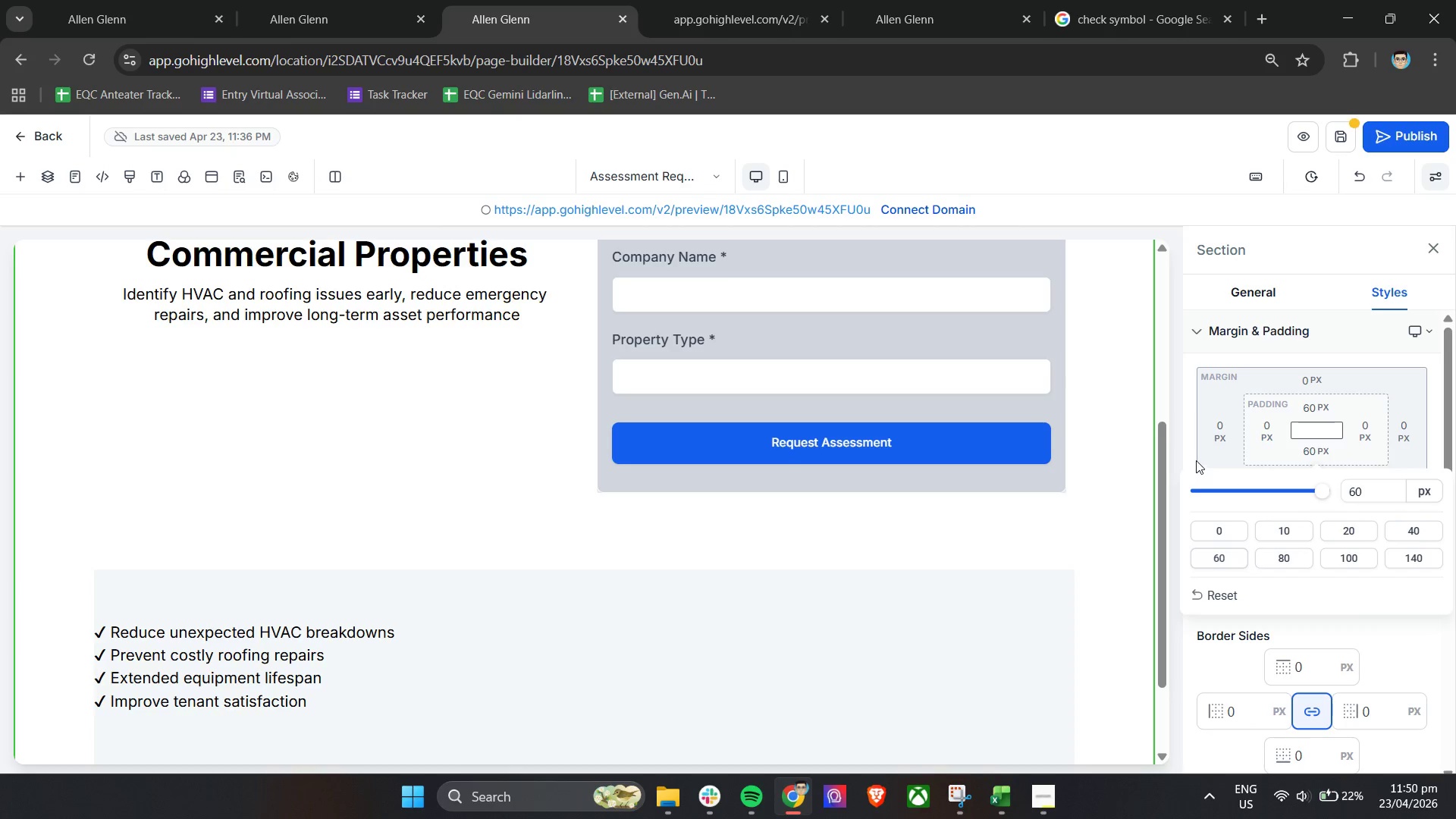 
left_click([1191, 452])
 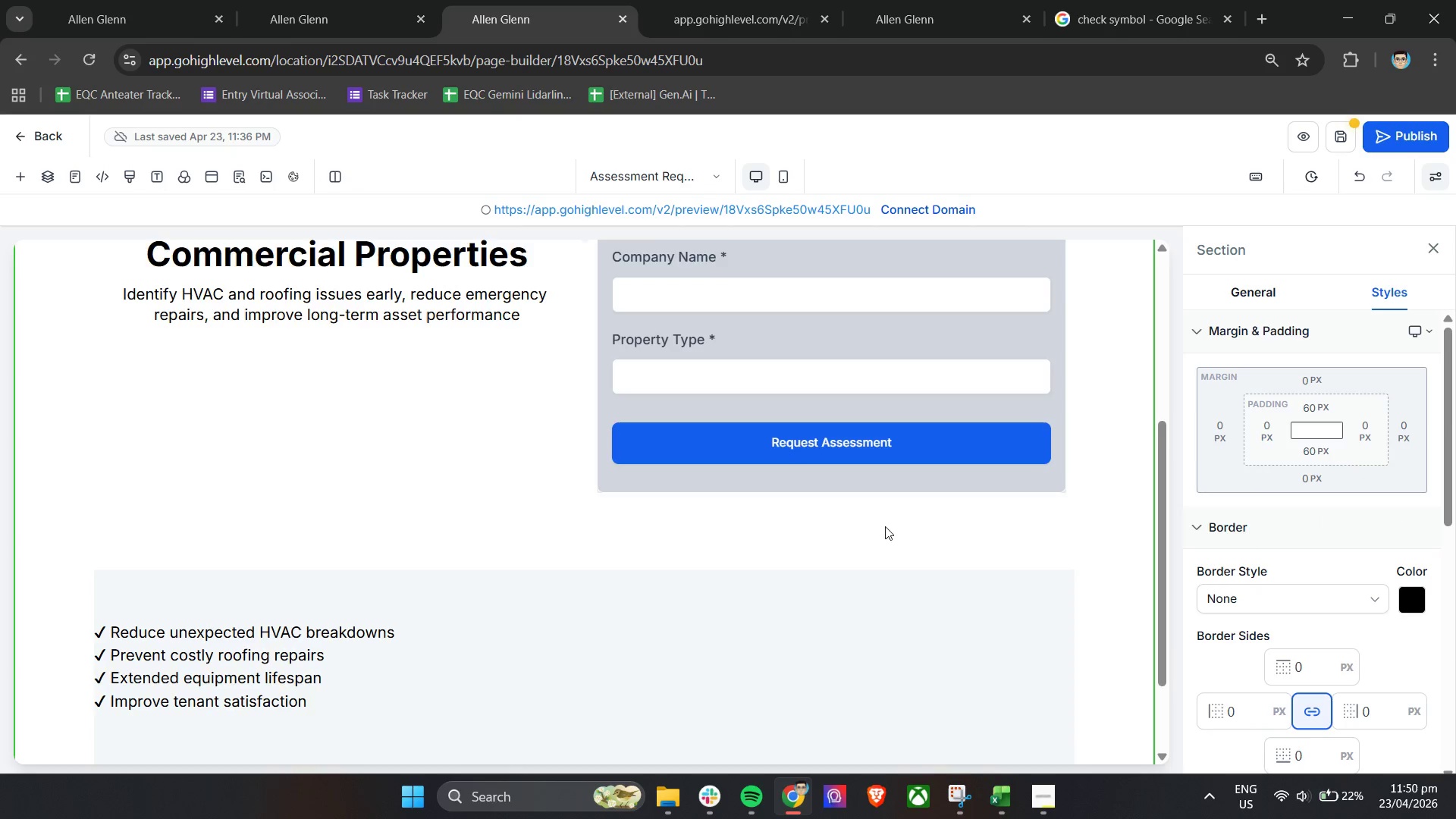 
scroll: coordinate [881, 532], scroll_direction: down, amount: 4.0
 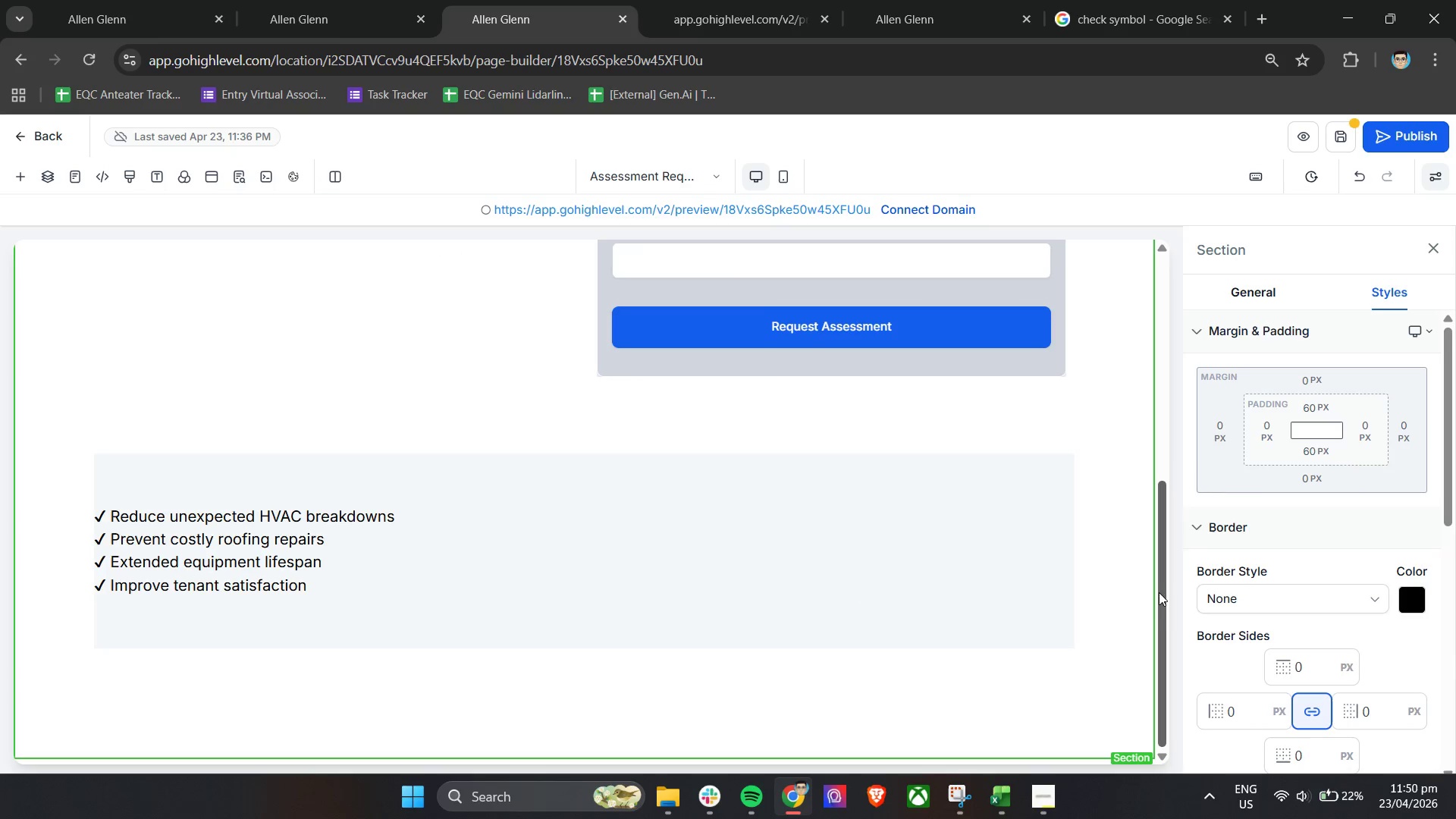 
left_click([1256, 297])
 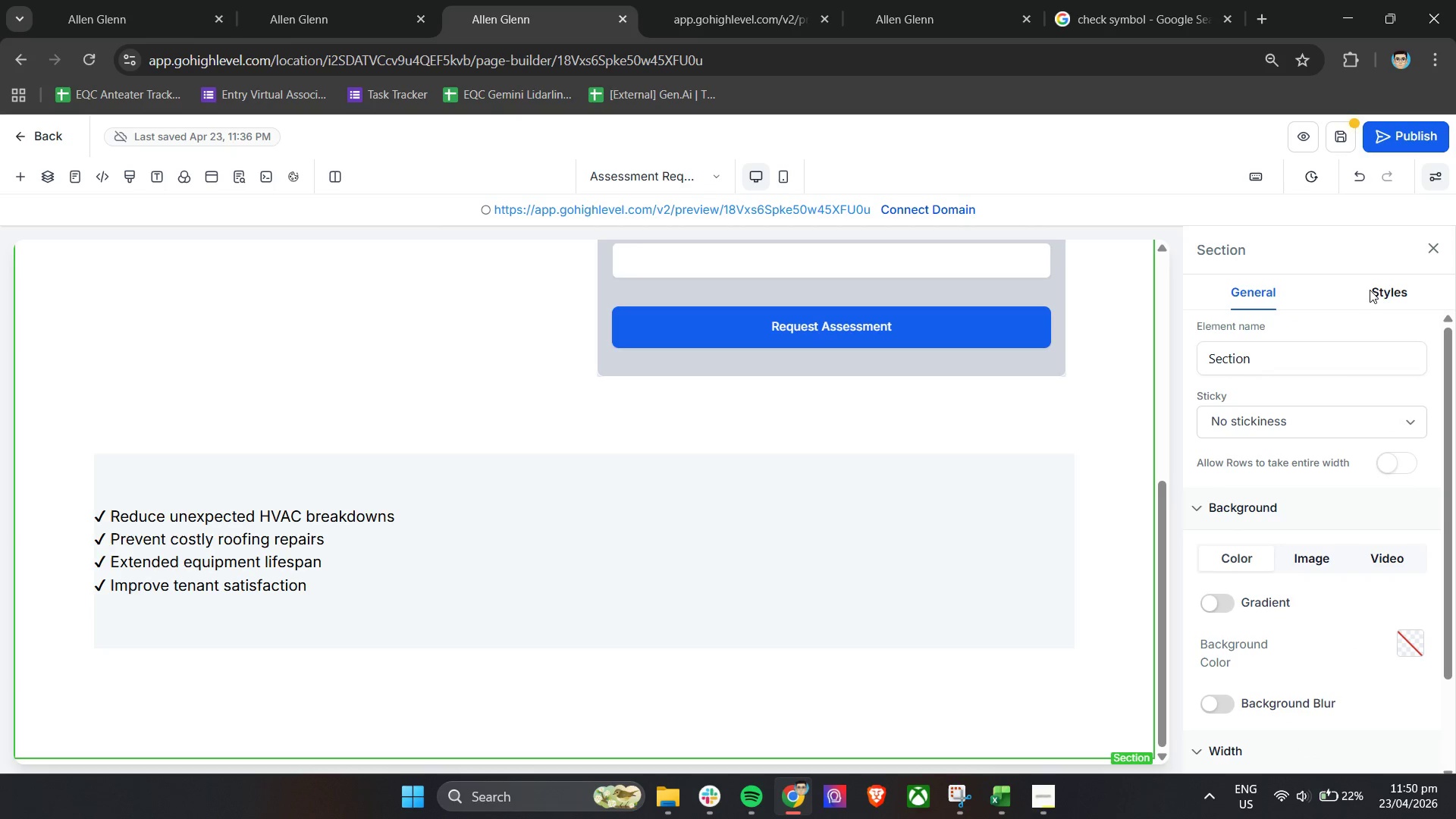 
left_click([1377, 290])
 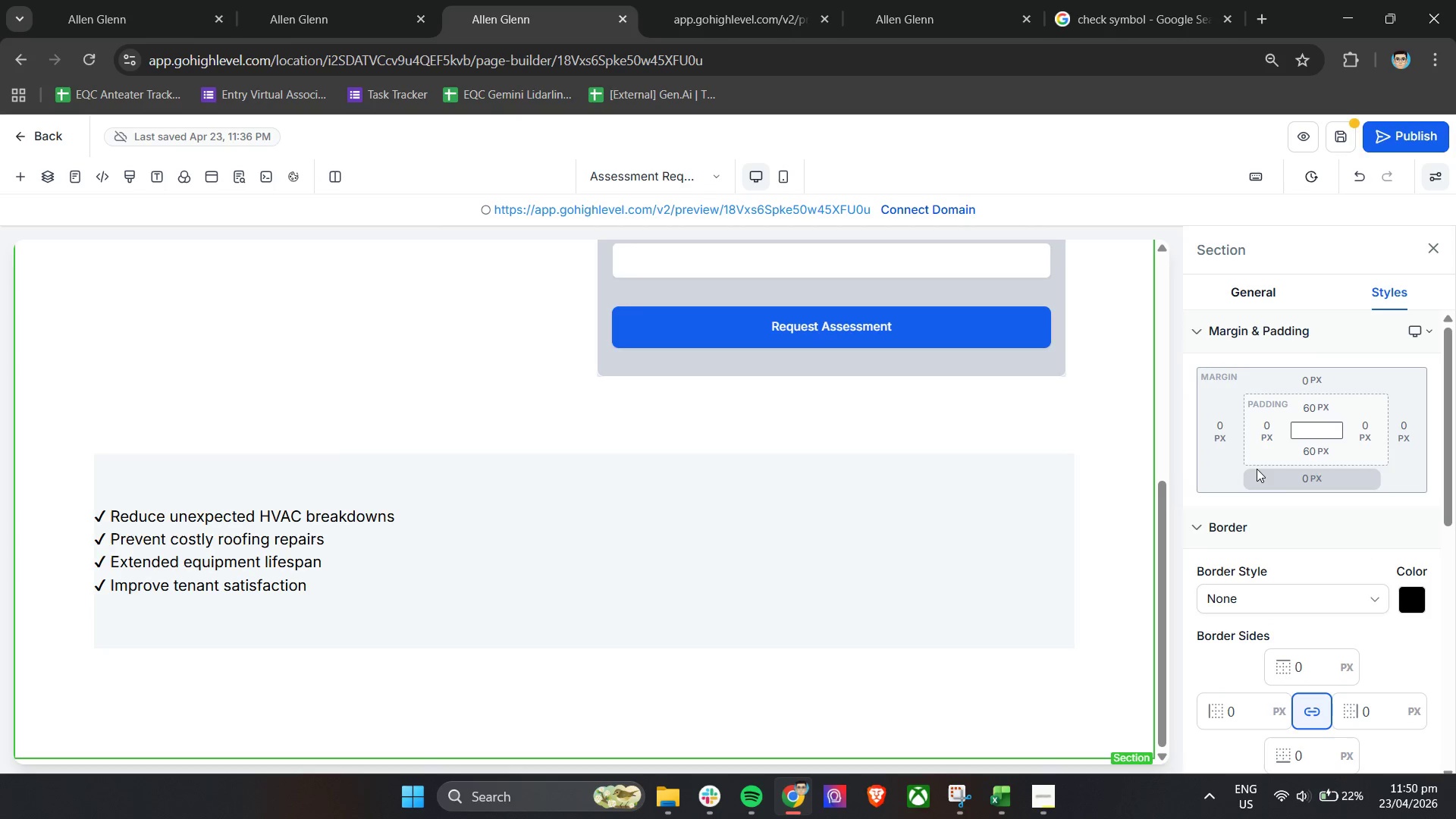 
left_click([1188, 470])
 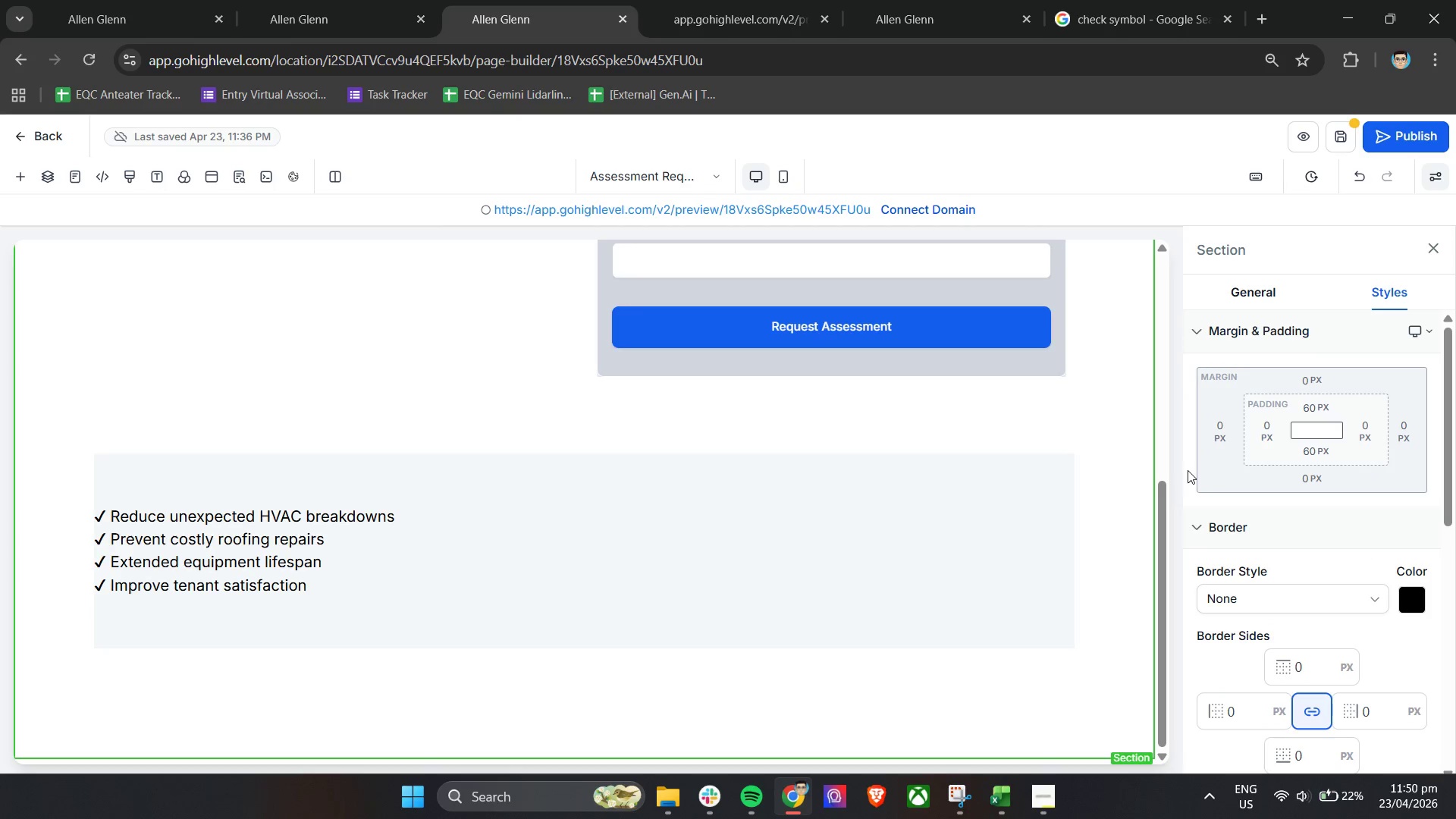 
wait(7.16)
 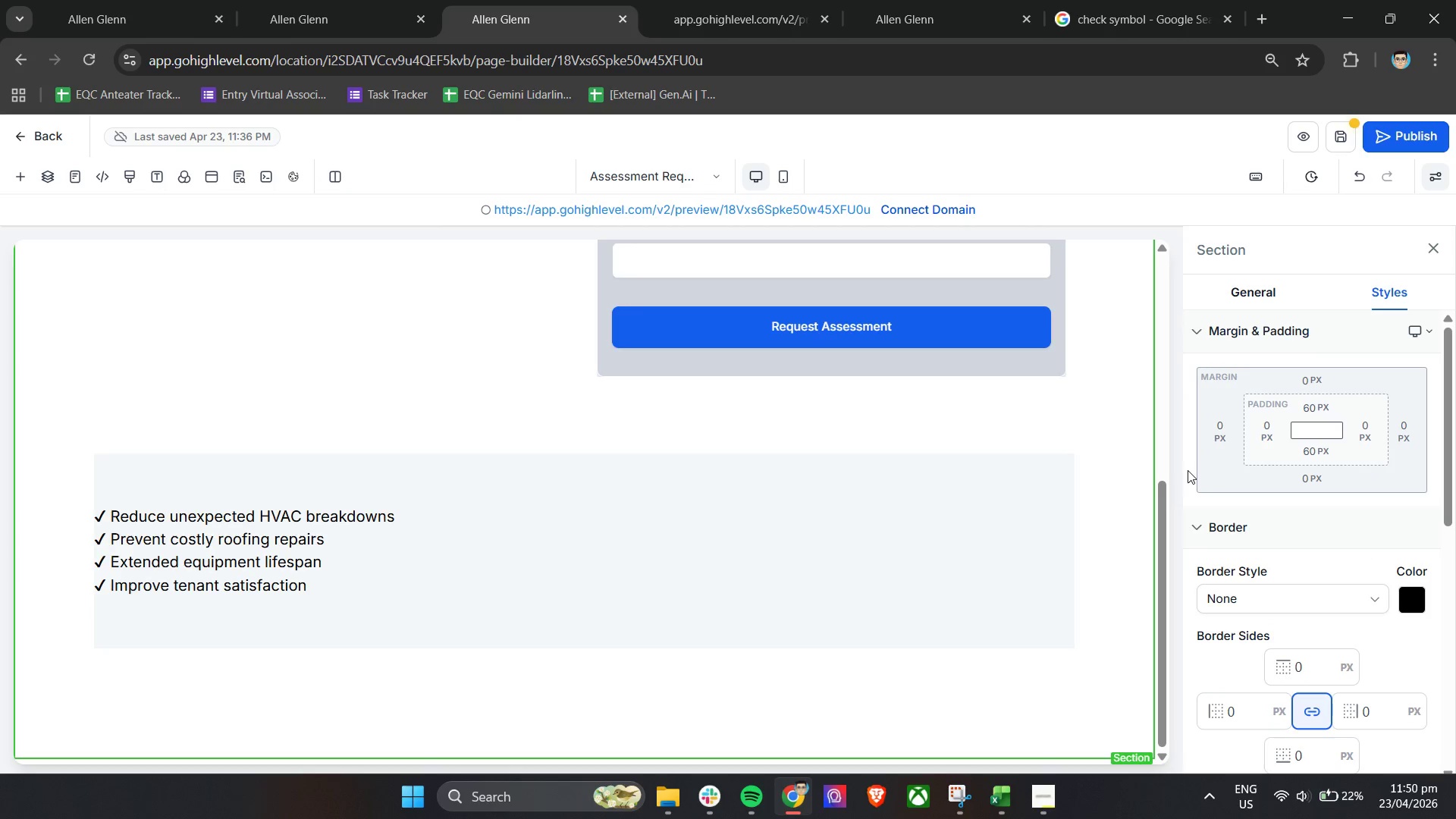 
left_click([1242, 292])
 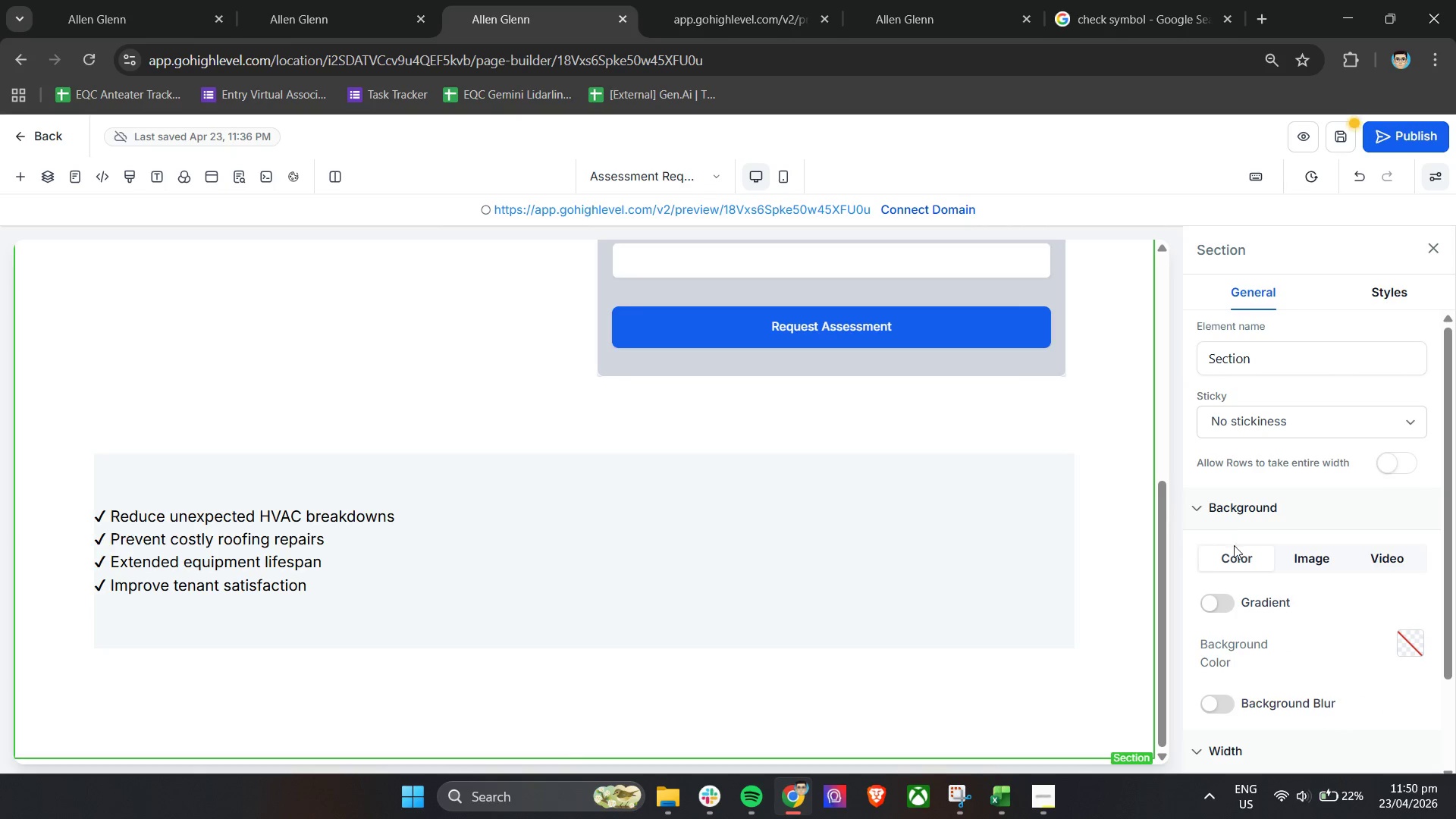 
scroll: coordinate [1243, 556], scroll_direction: down, amount: 5.0
 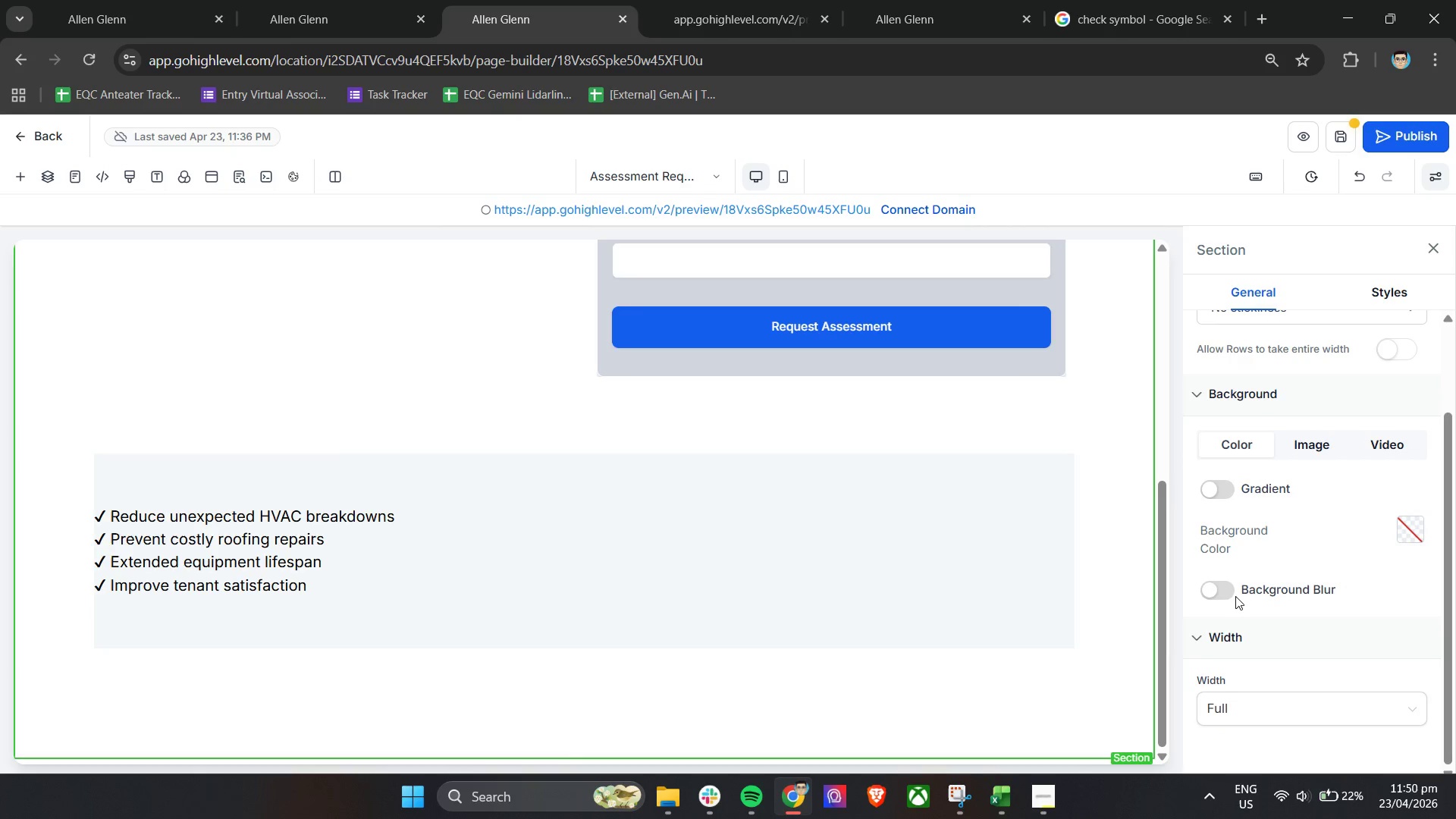 
double_click([1218, 592])
 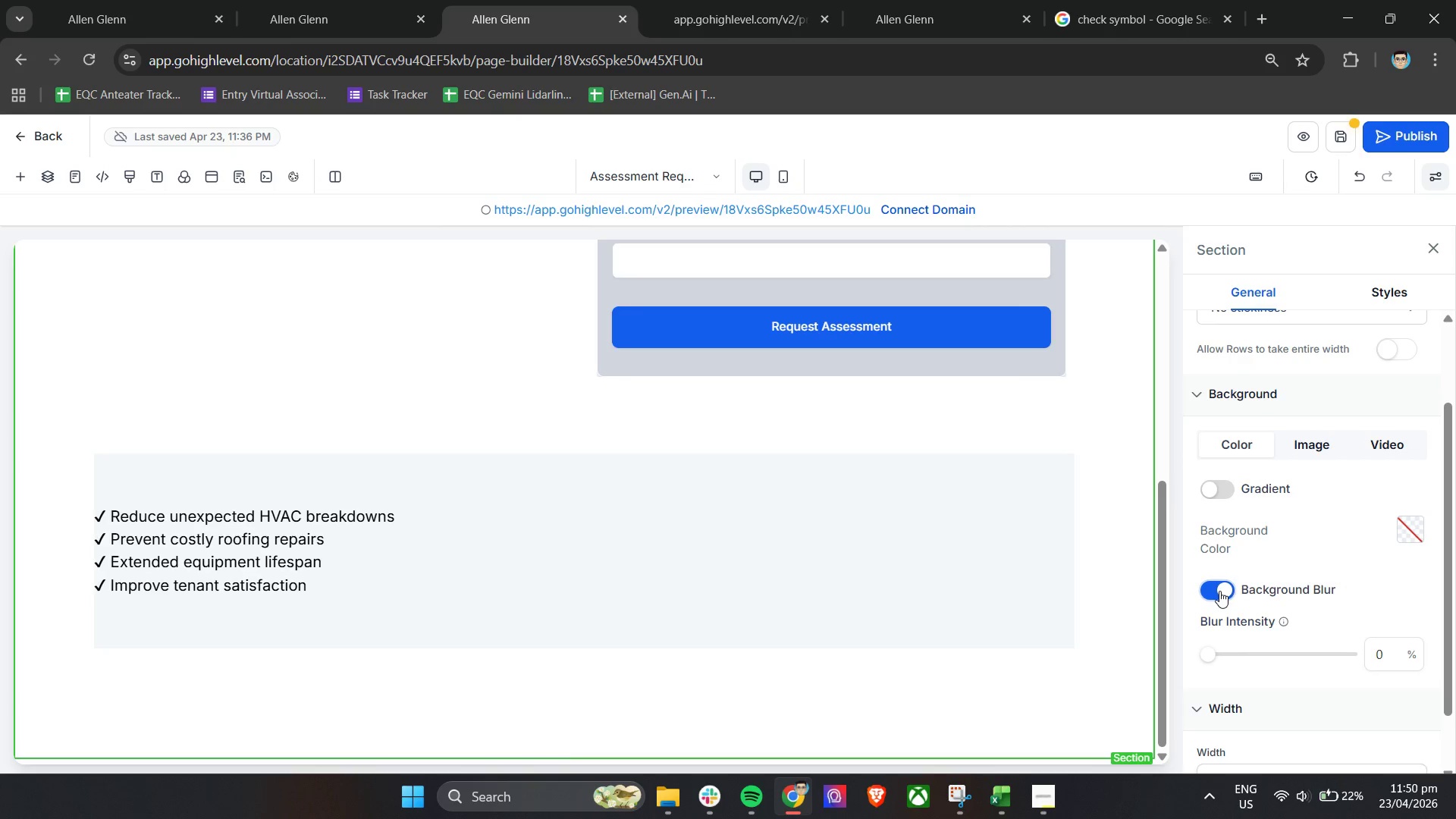 
left_click([1219, 591])
 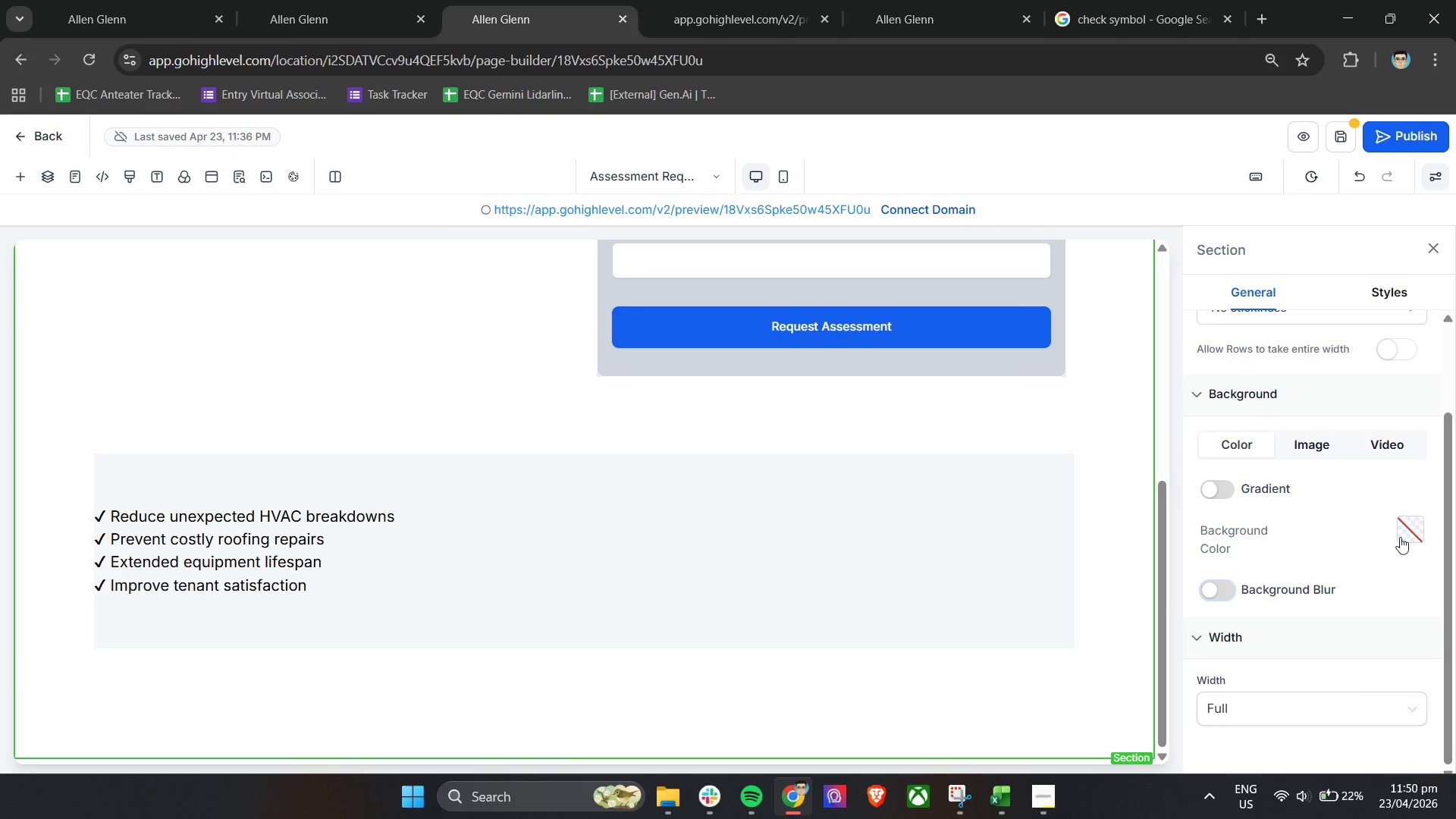 
left_click([1419, 527])
 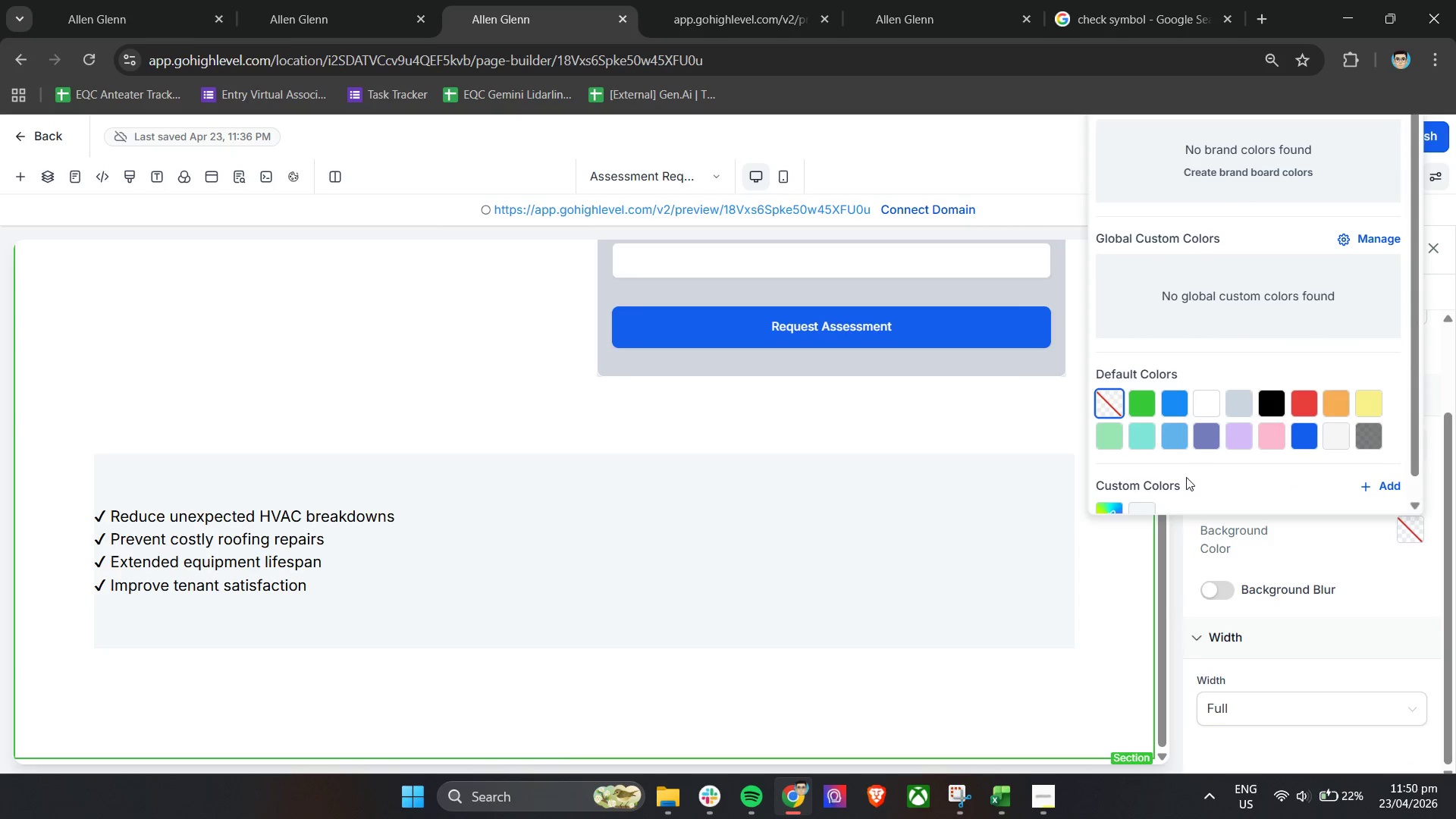 
left_click([1137, 493])
 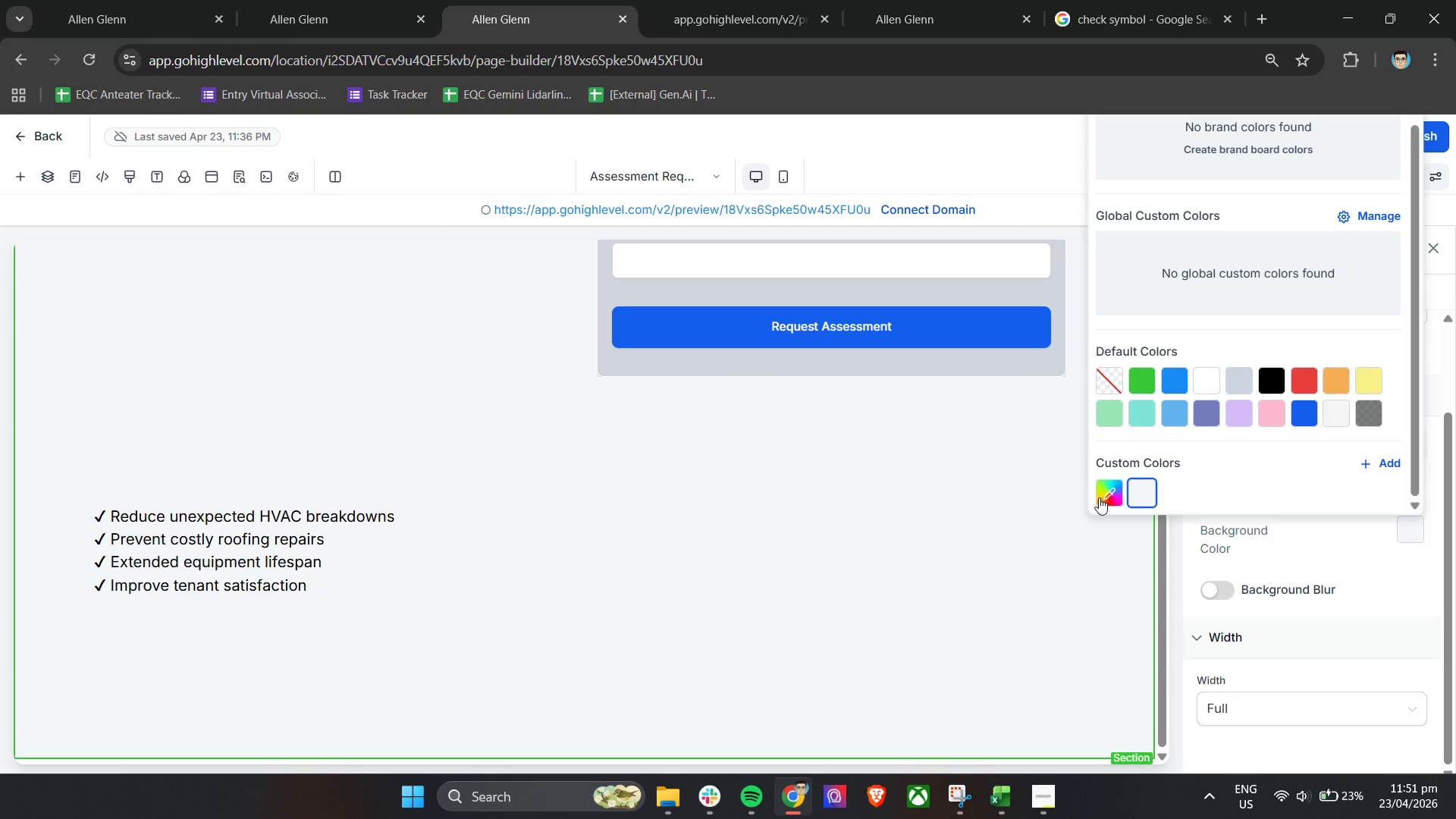 
scroll: coordinate [1191, 454], scroll_direction: down, amount: 3.0
 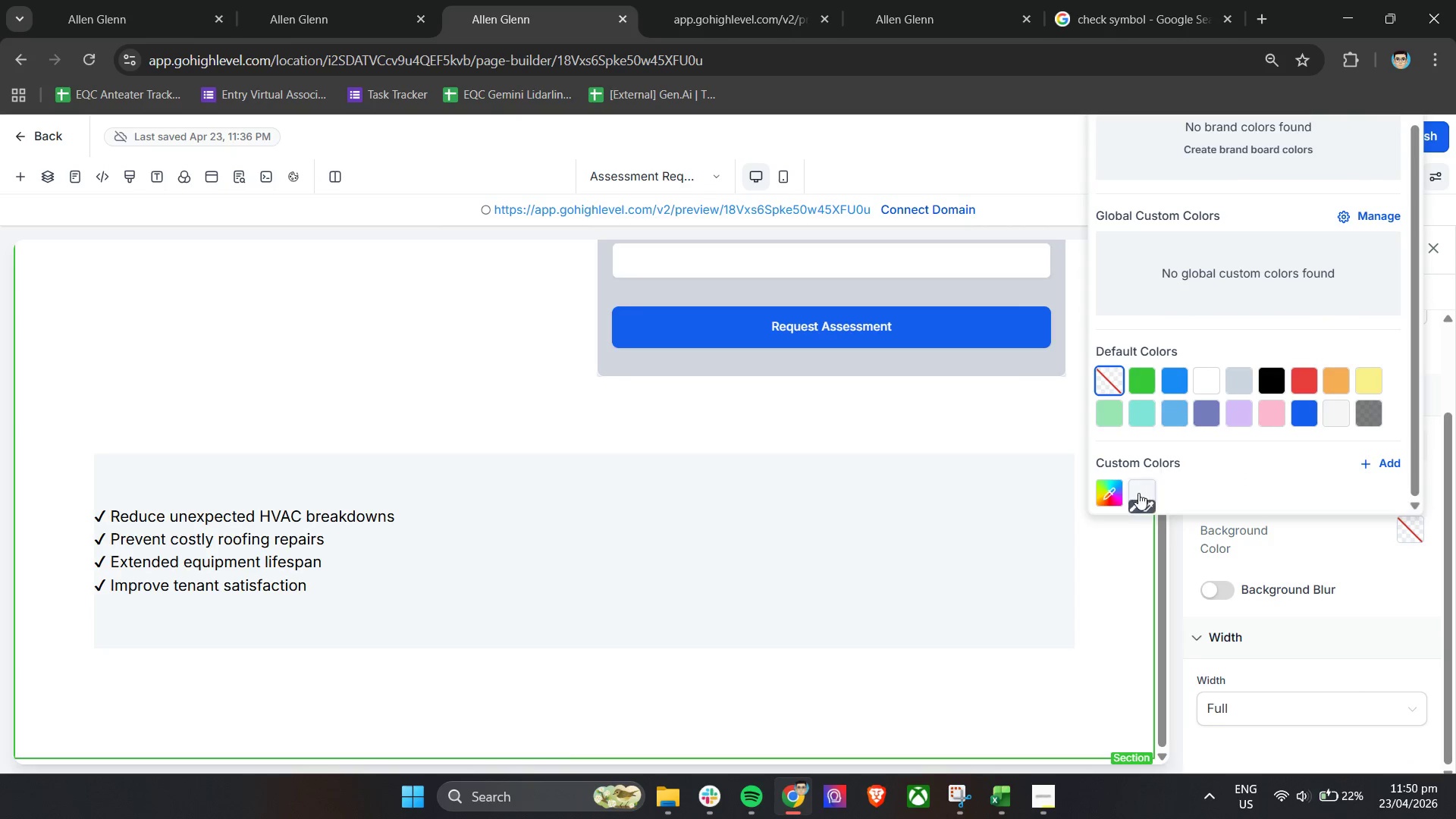 
wait(38.05)
 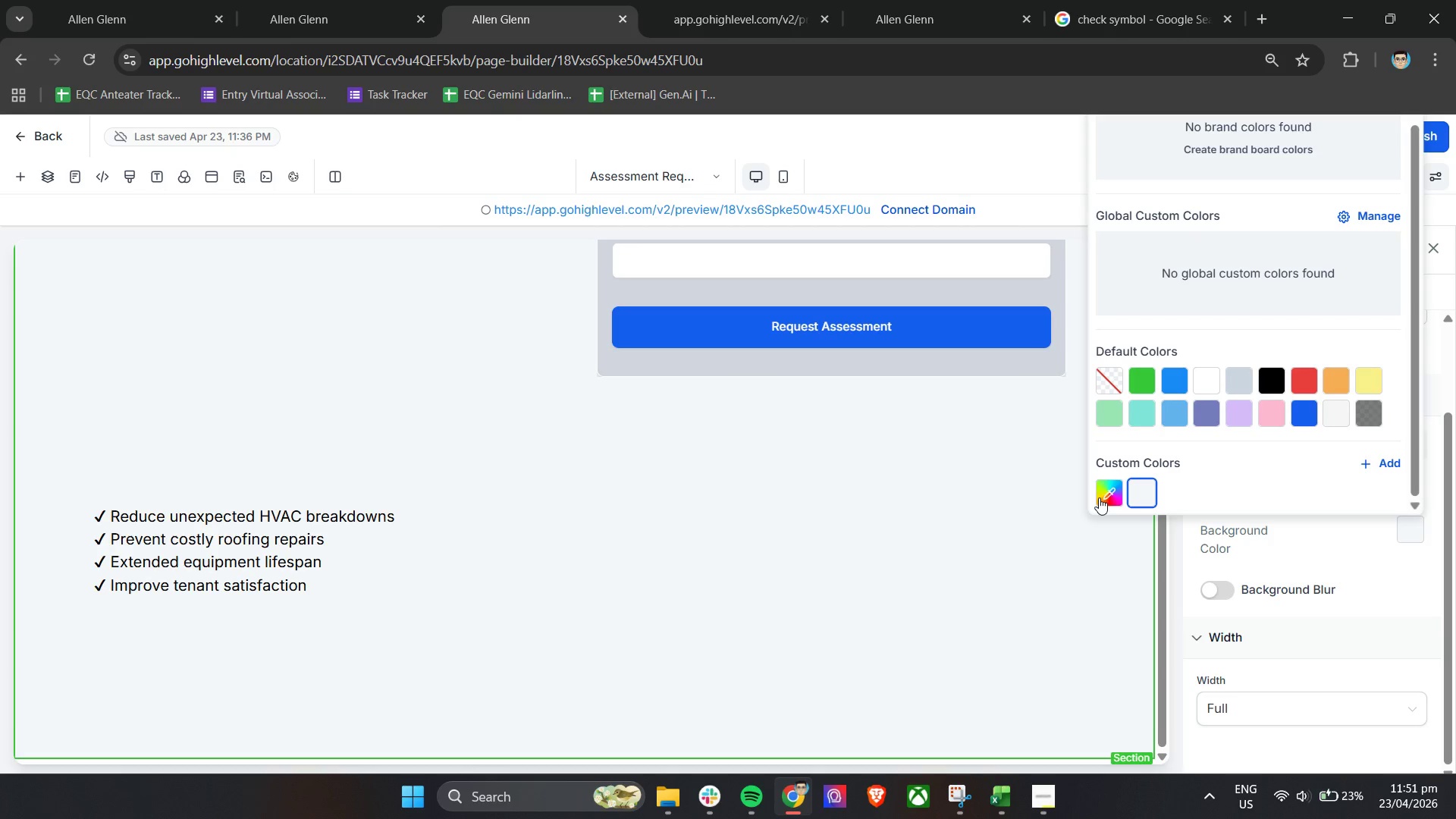 
left_click([1134, 690])
 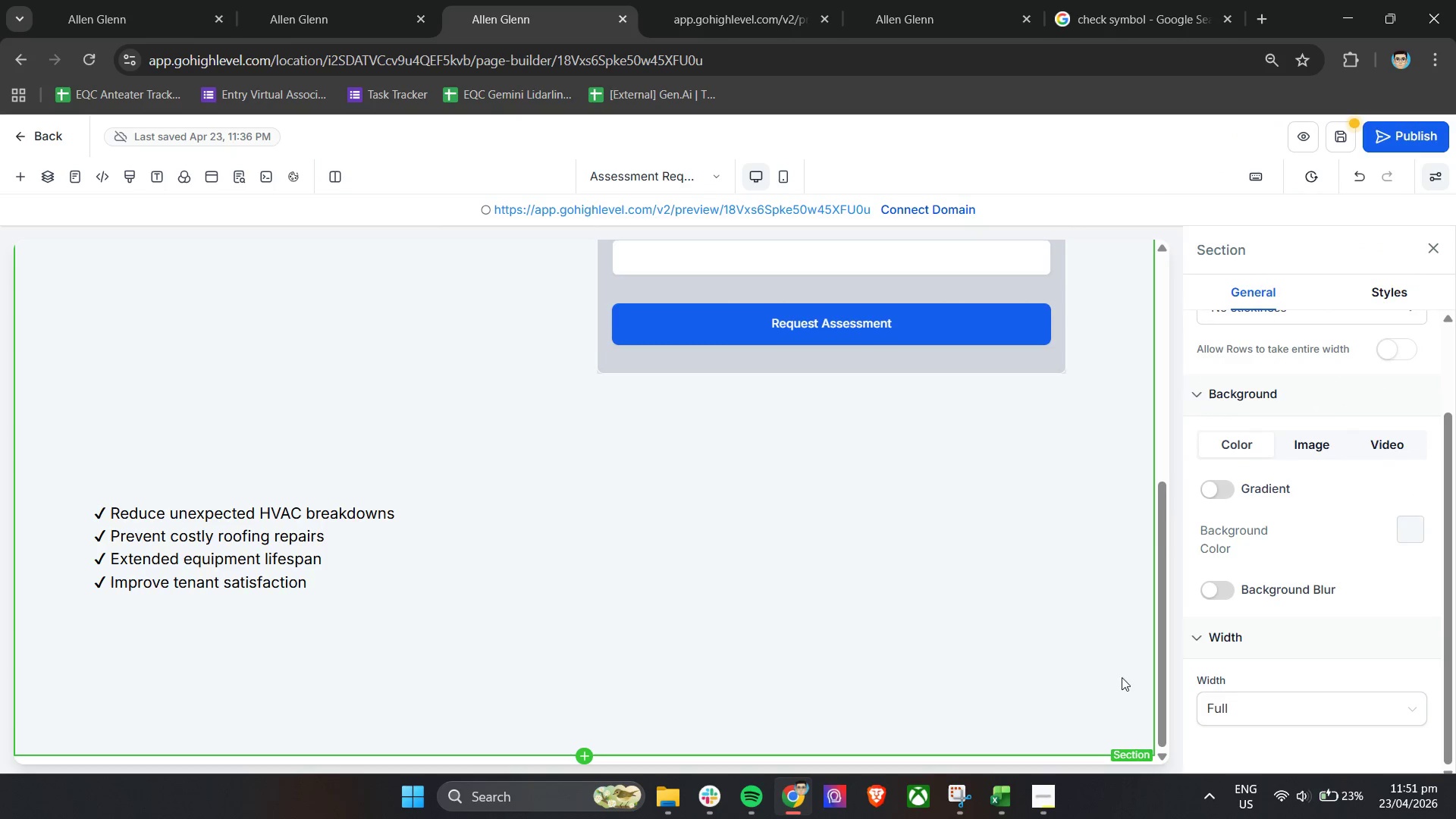 
scroll: coordinate [1102, 719], scroll_direction: up, amount: 4.0
 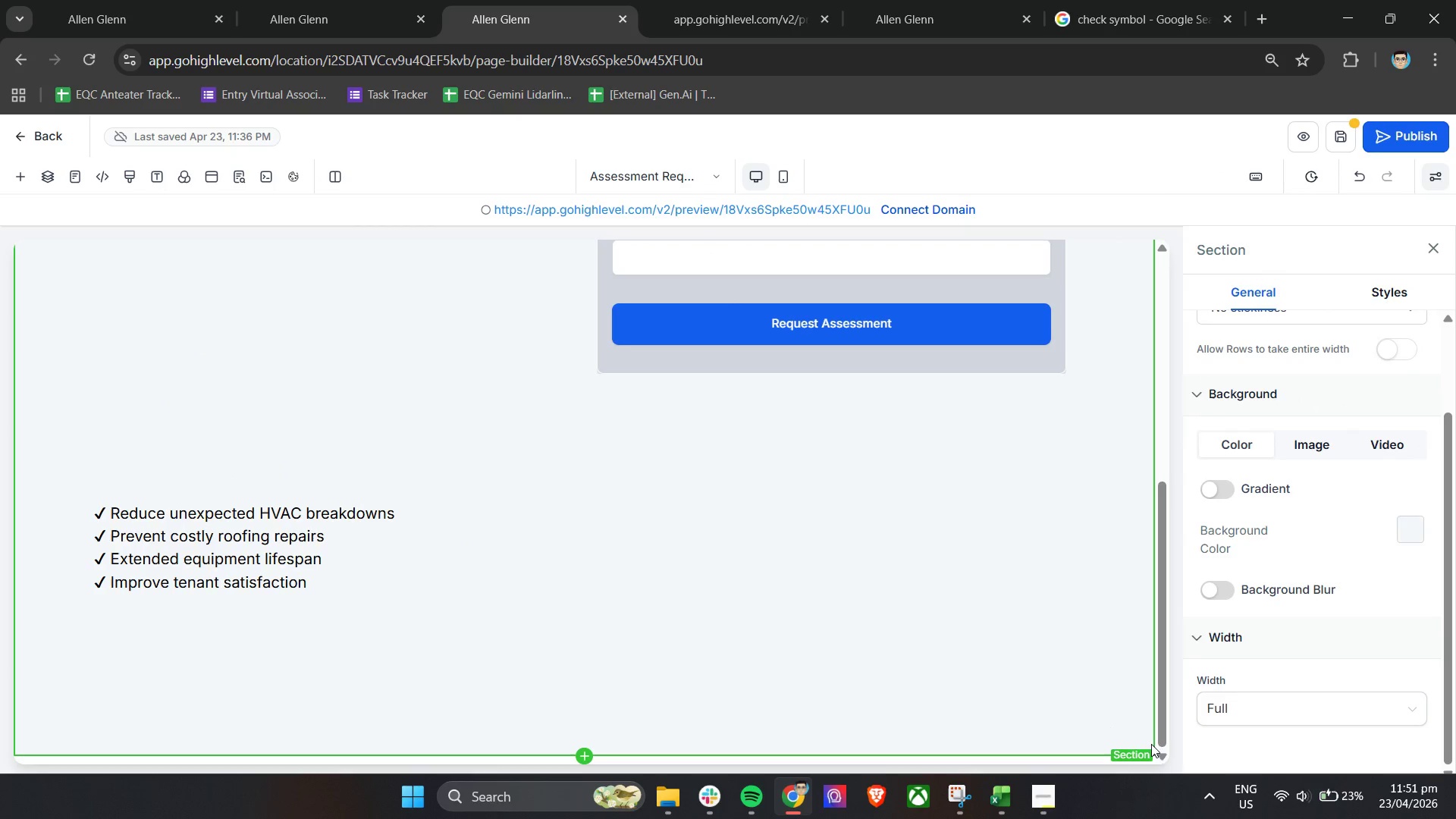 
scroll: coordinate [974, 737], scroll_direction: down, amount: 2.0
 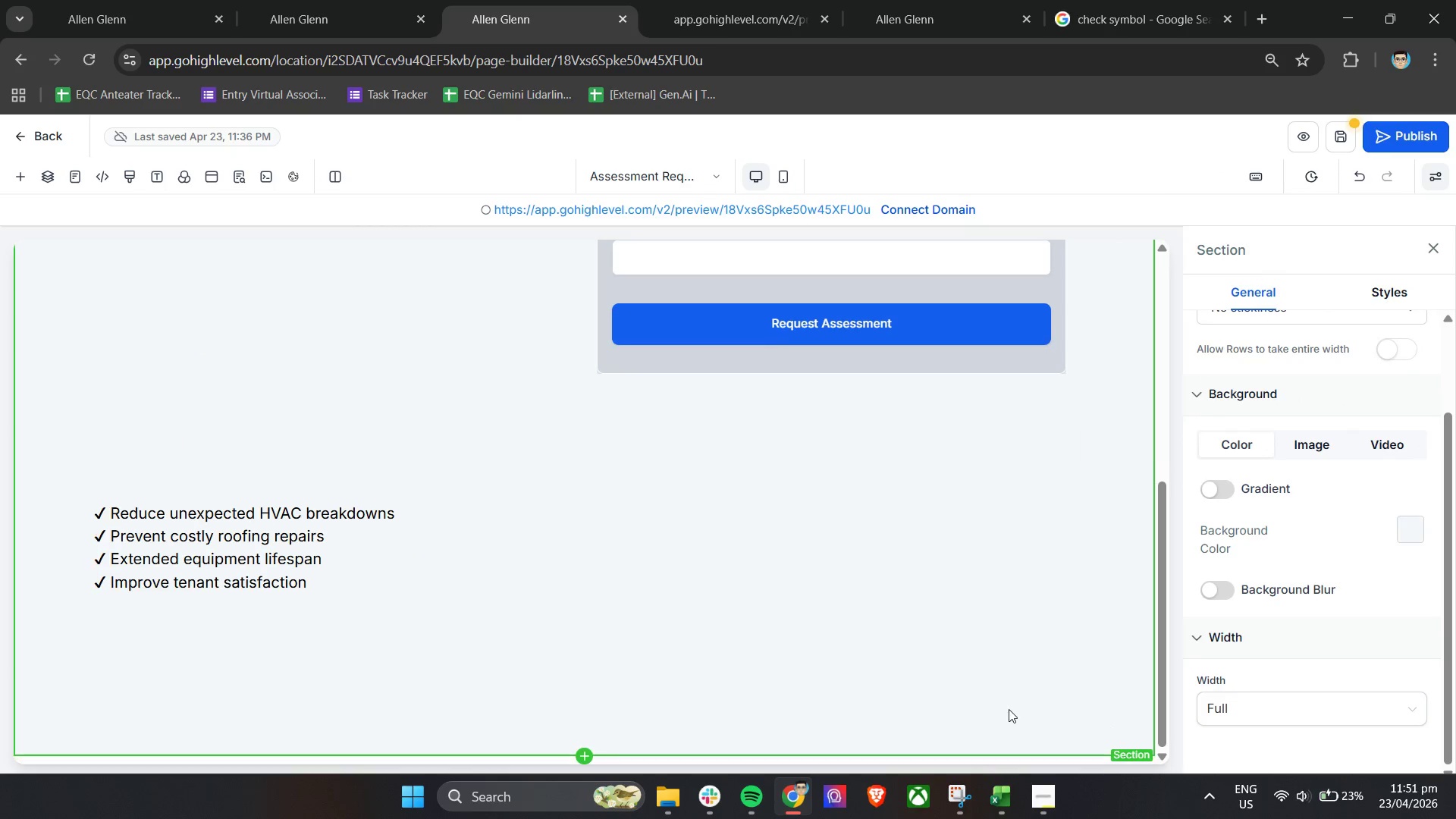 
left_click([1020, 723])
 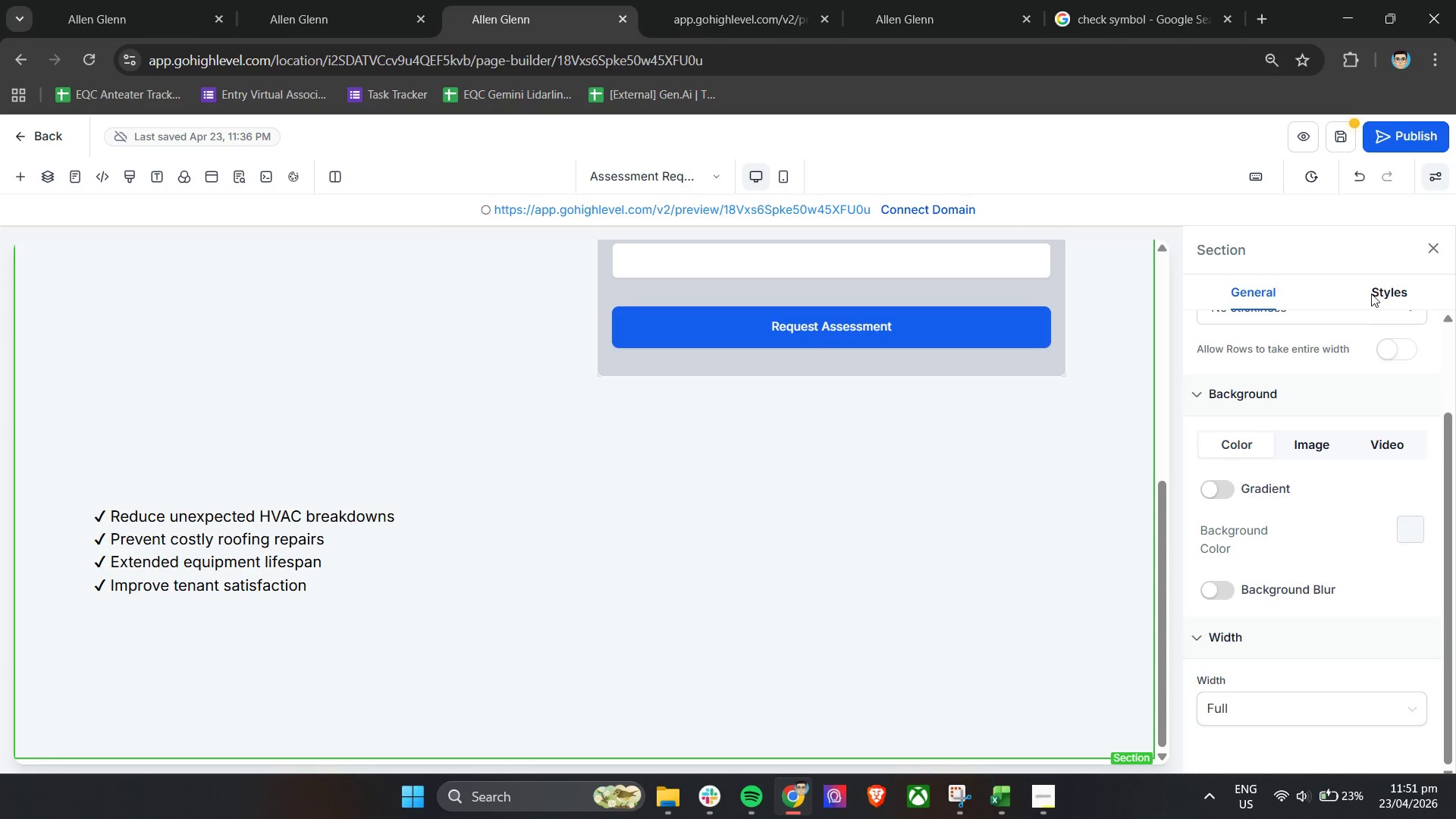 
left_click([1379, 288])
 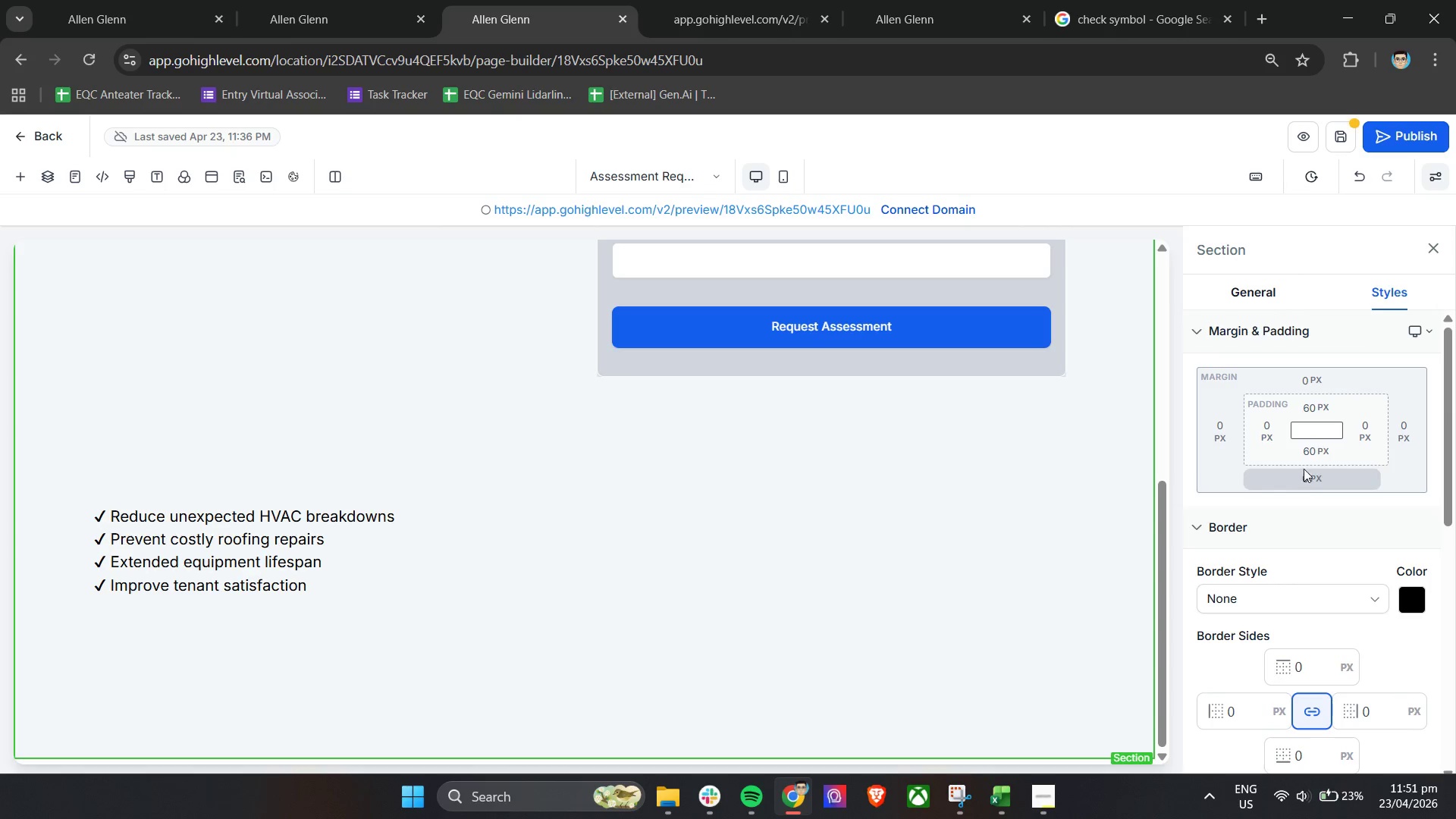 
left_click([1314, 454])
 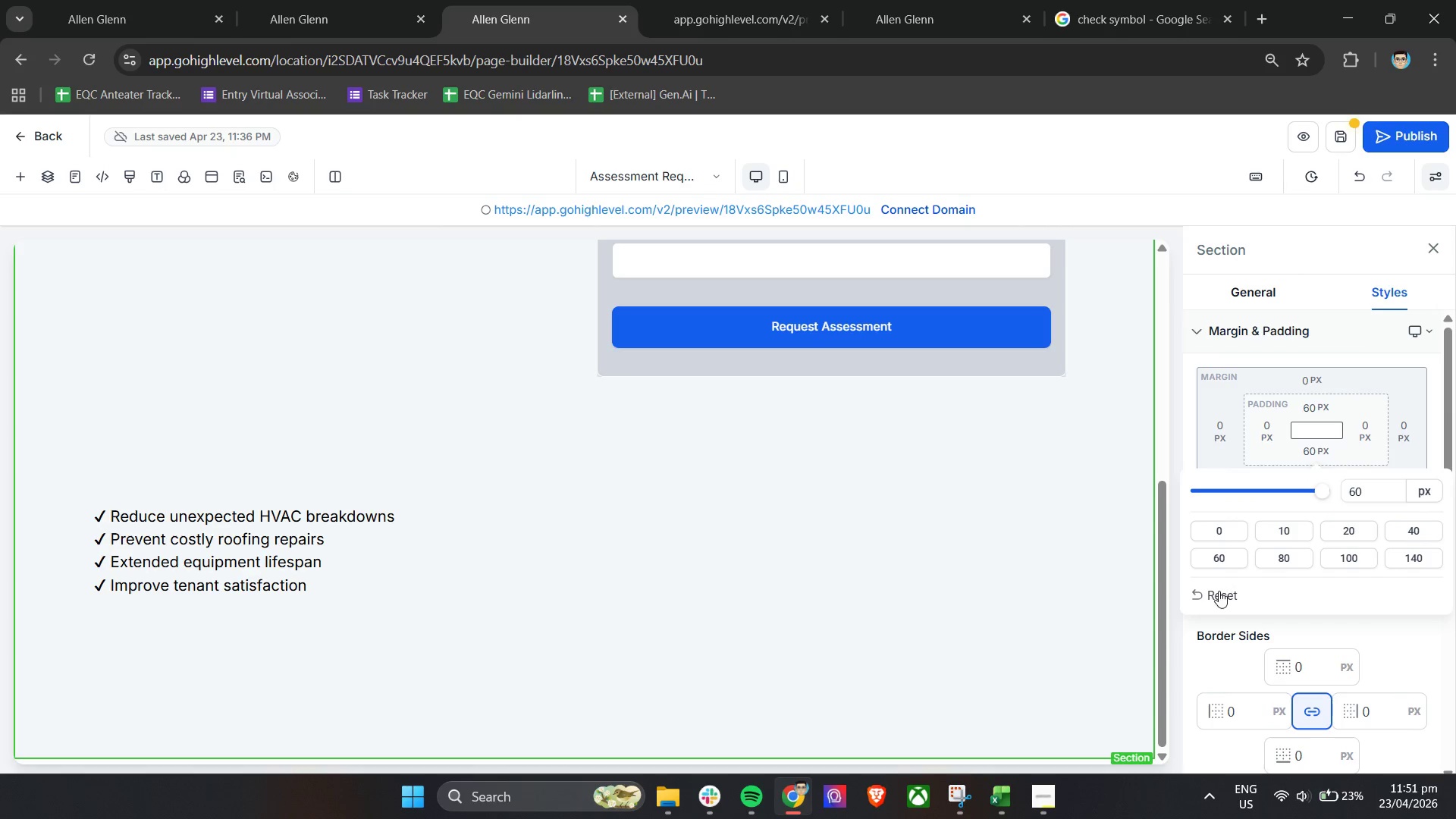 
left_click([1216, 595])
 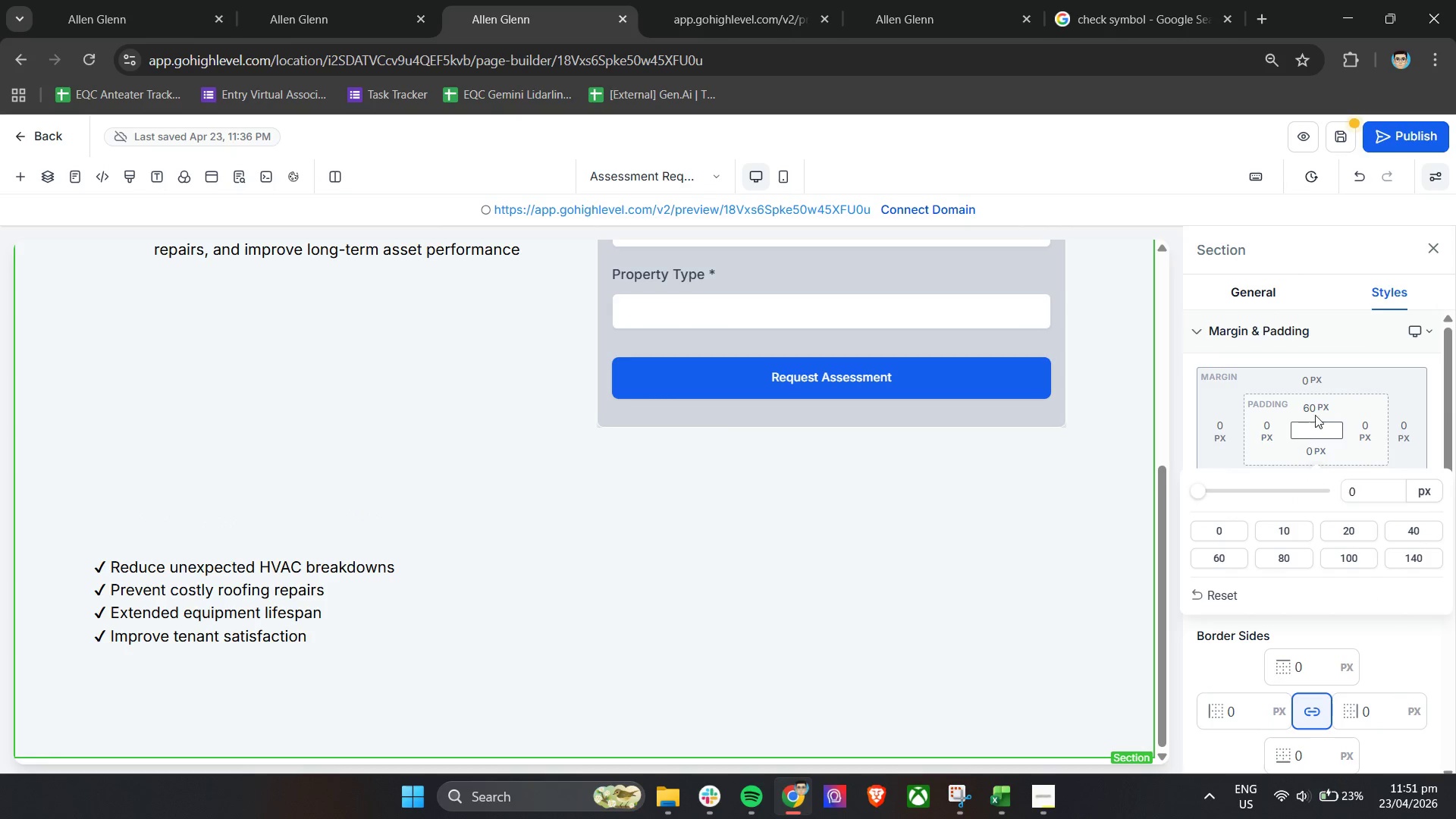 
left_click([1318, 408])
 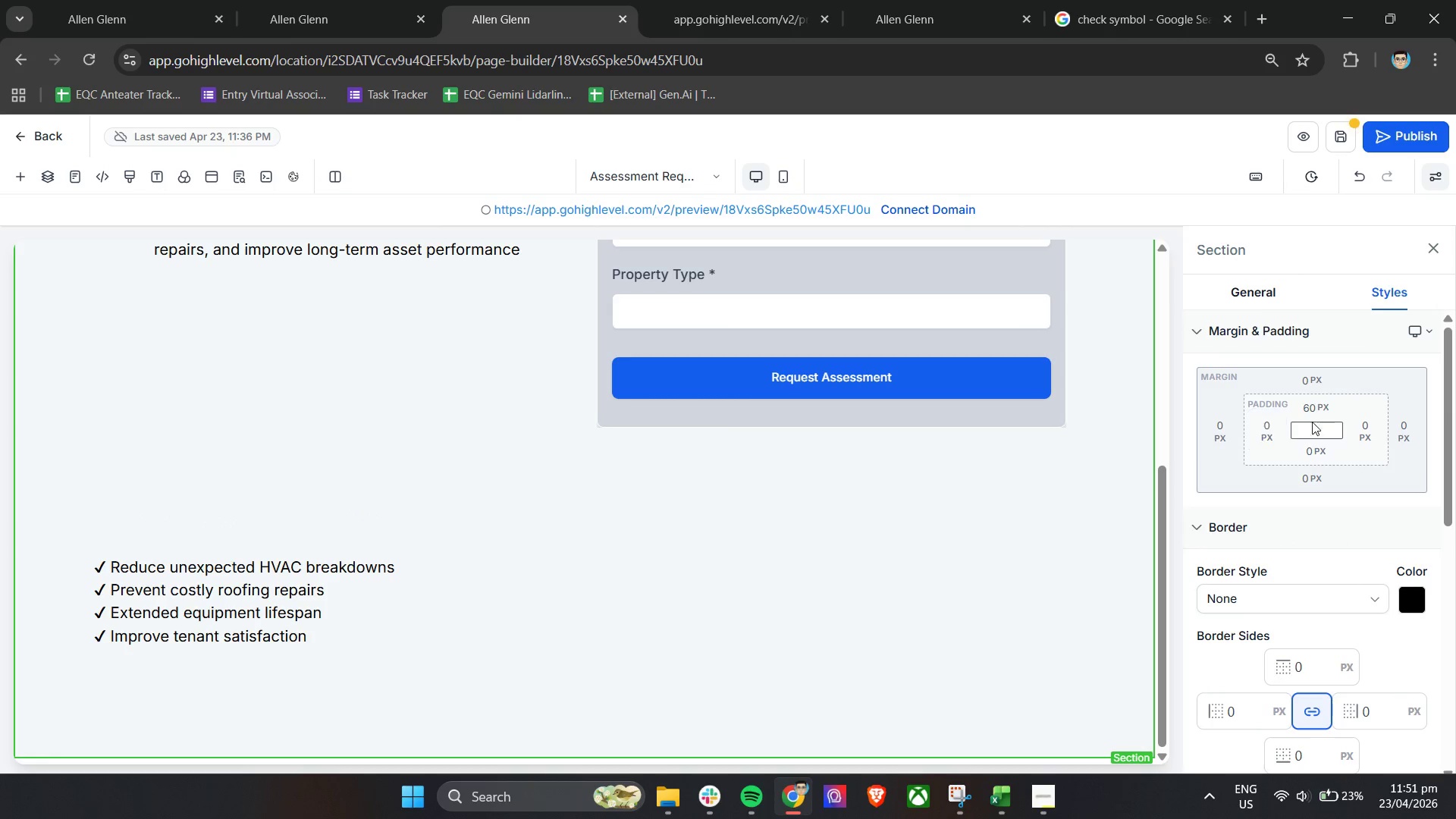 
left_click([1324, 406])
 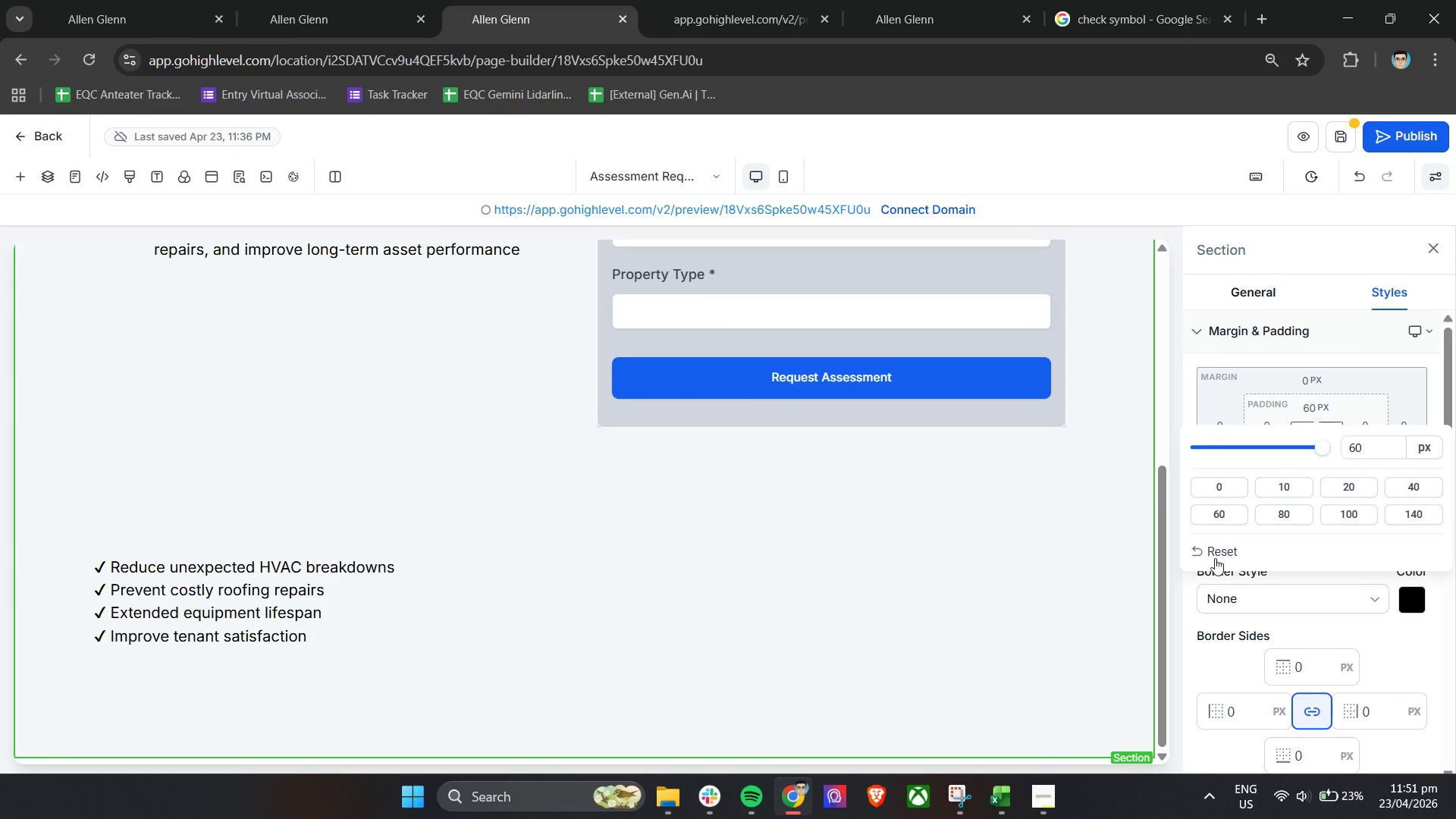 
left_click([1215, 551])
 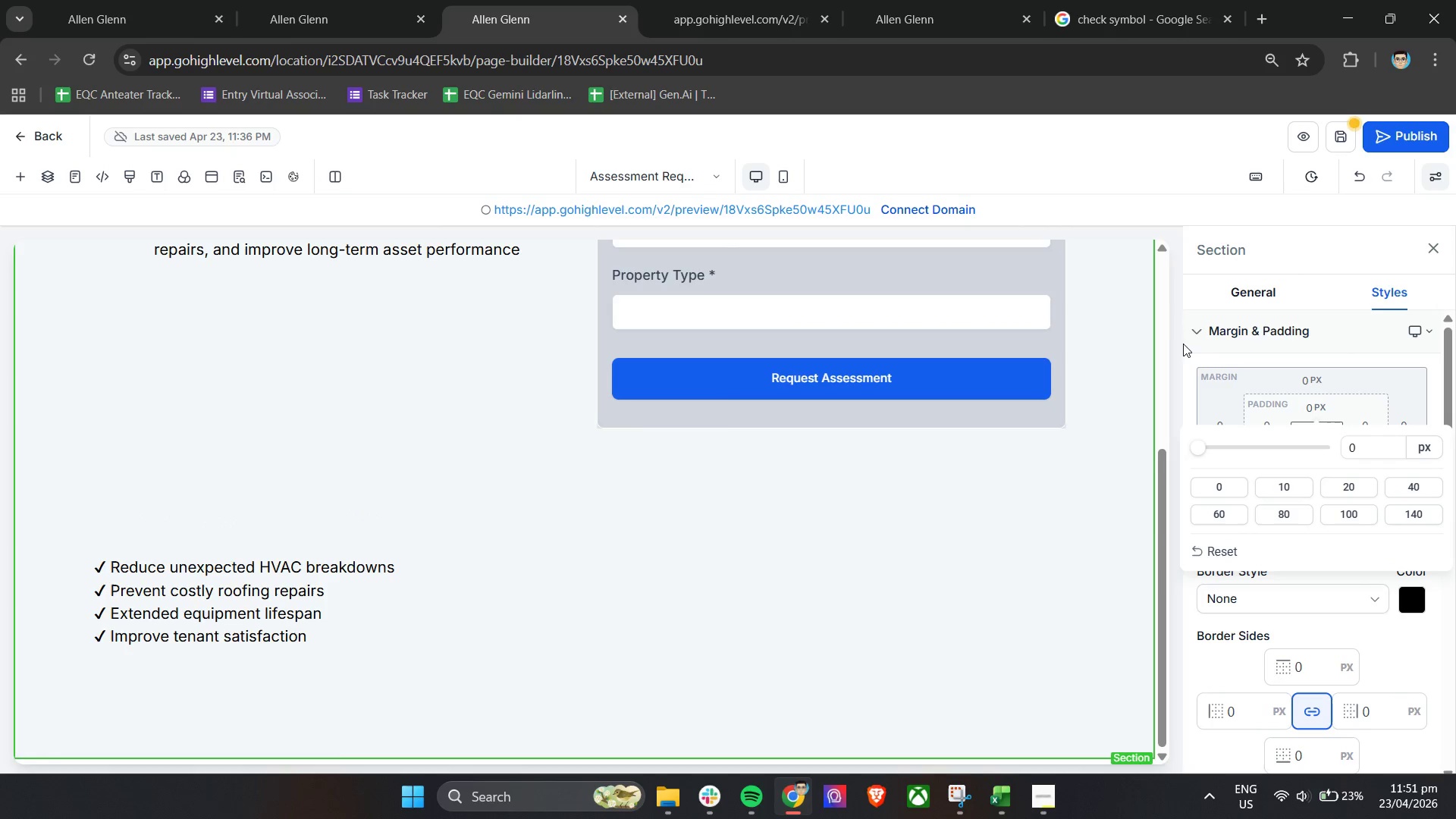 
left_click([1190, 343])
 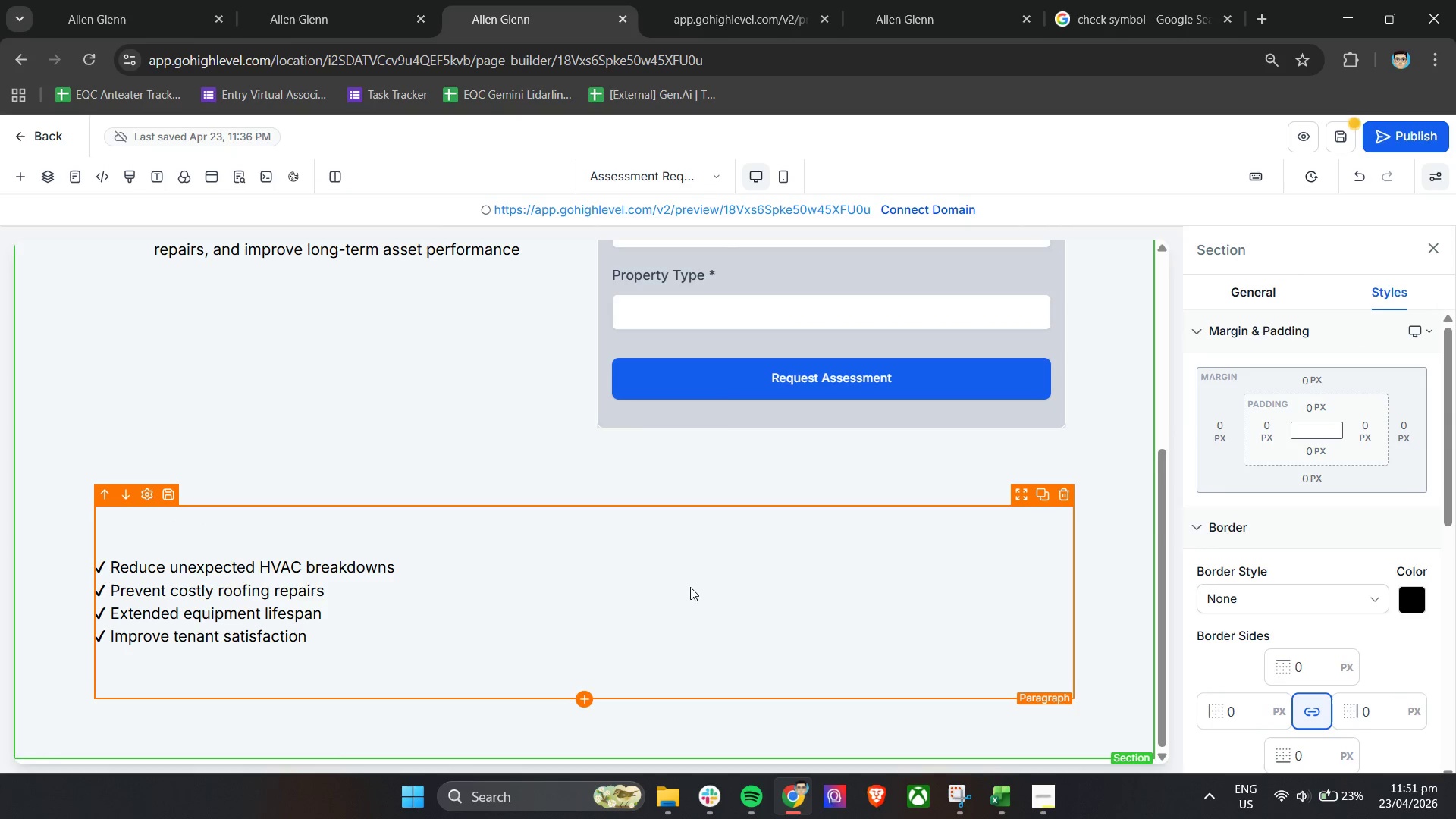 
left_click([690, 587])
 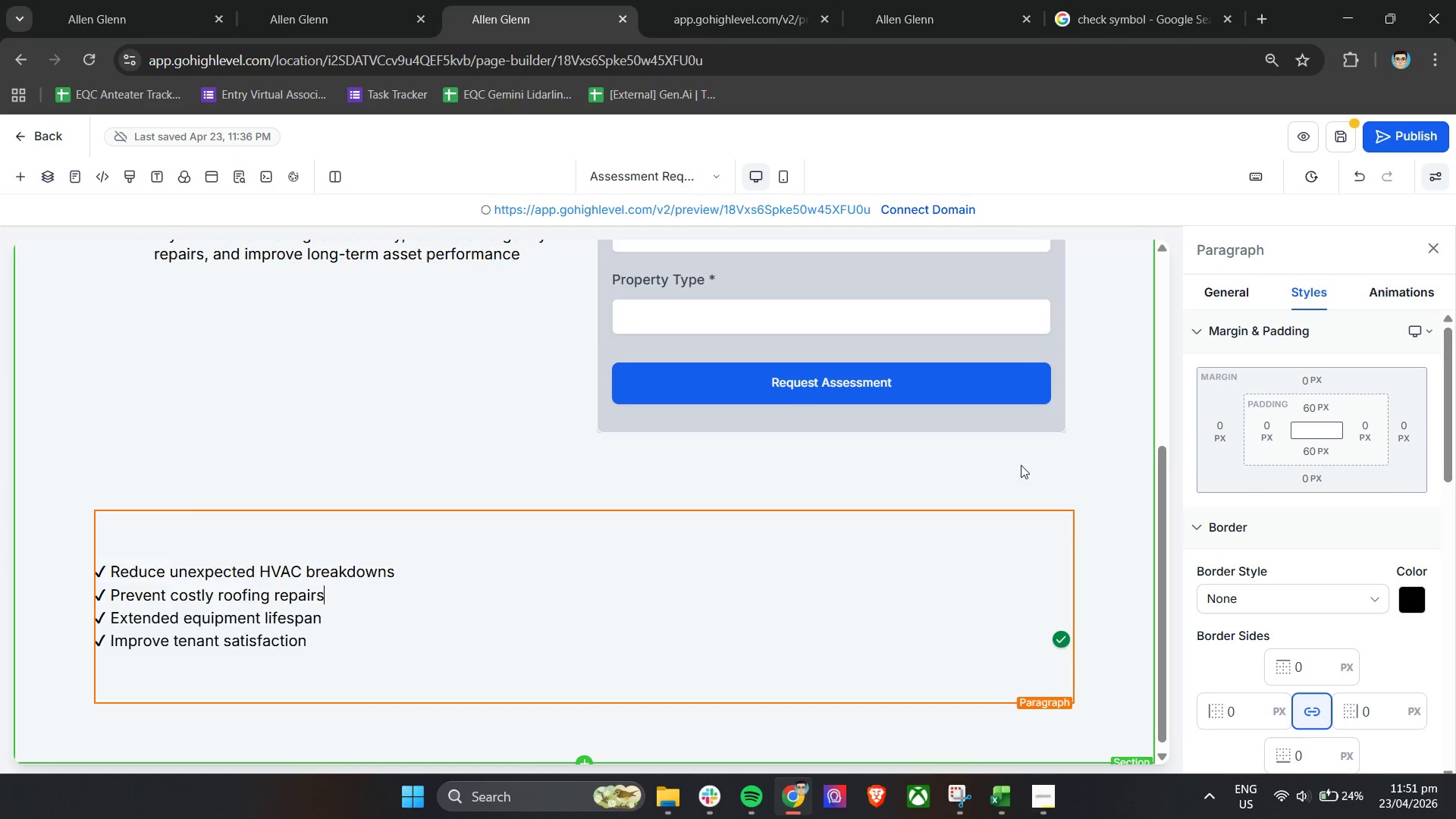 
scroll: coordinate [1112, 522], scroll_direction: down, amount: 5.0
 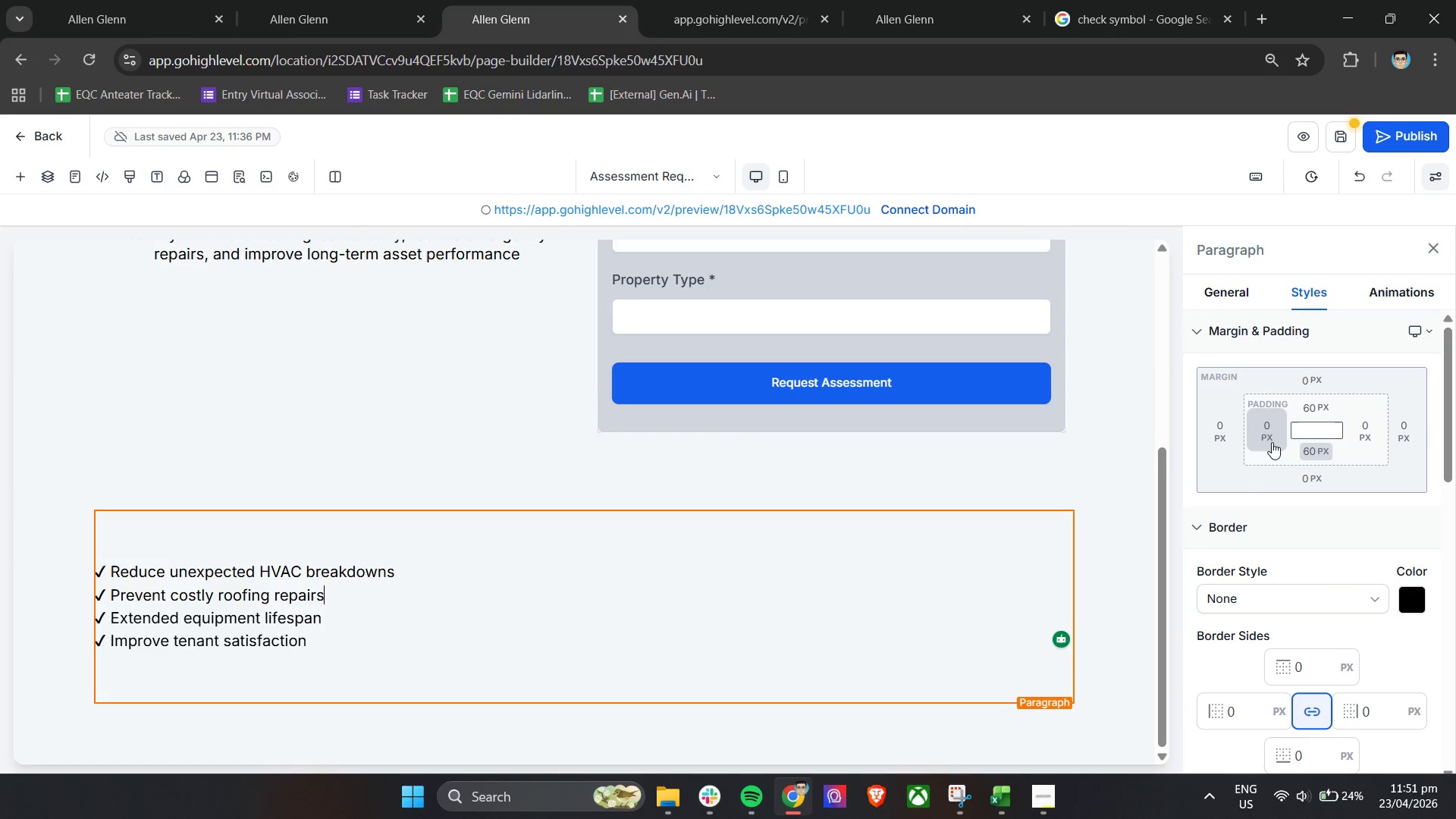 
left_click([1238, 302])
 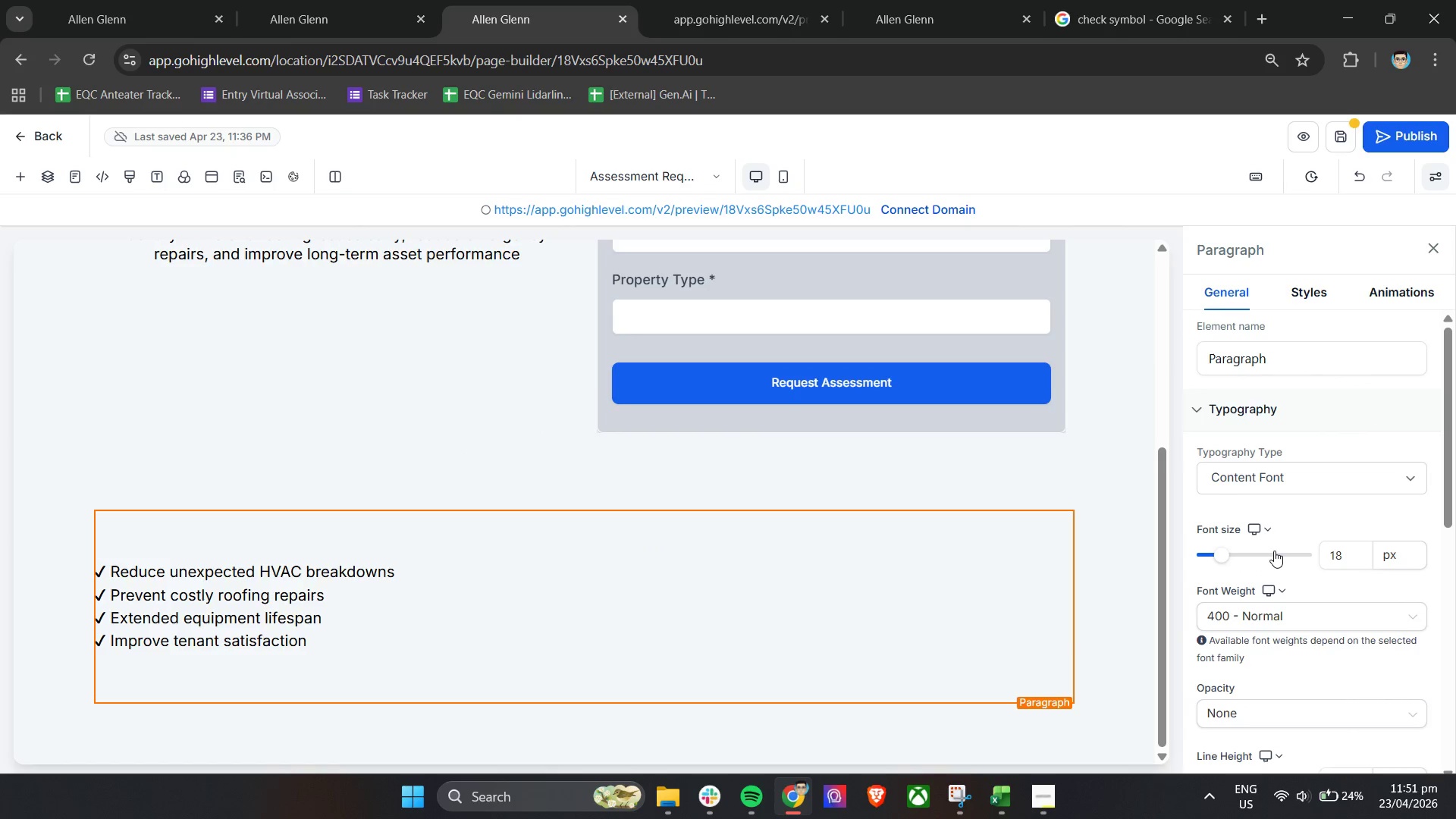 
scroll: coordinate [1275, 552], scroll_direction: down, amount: 4.0
 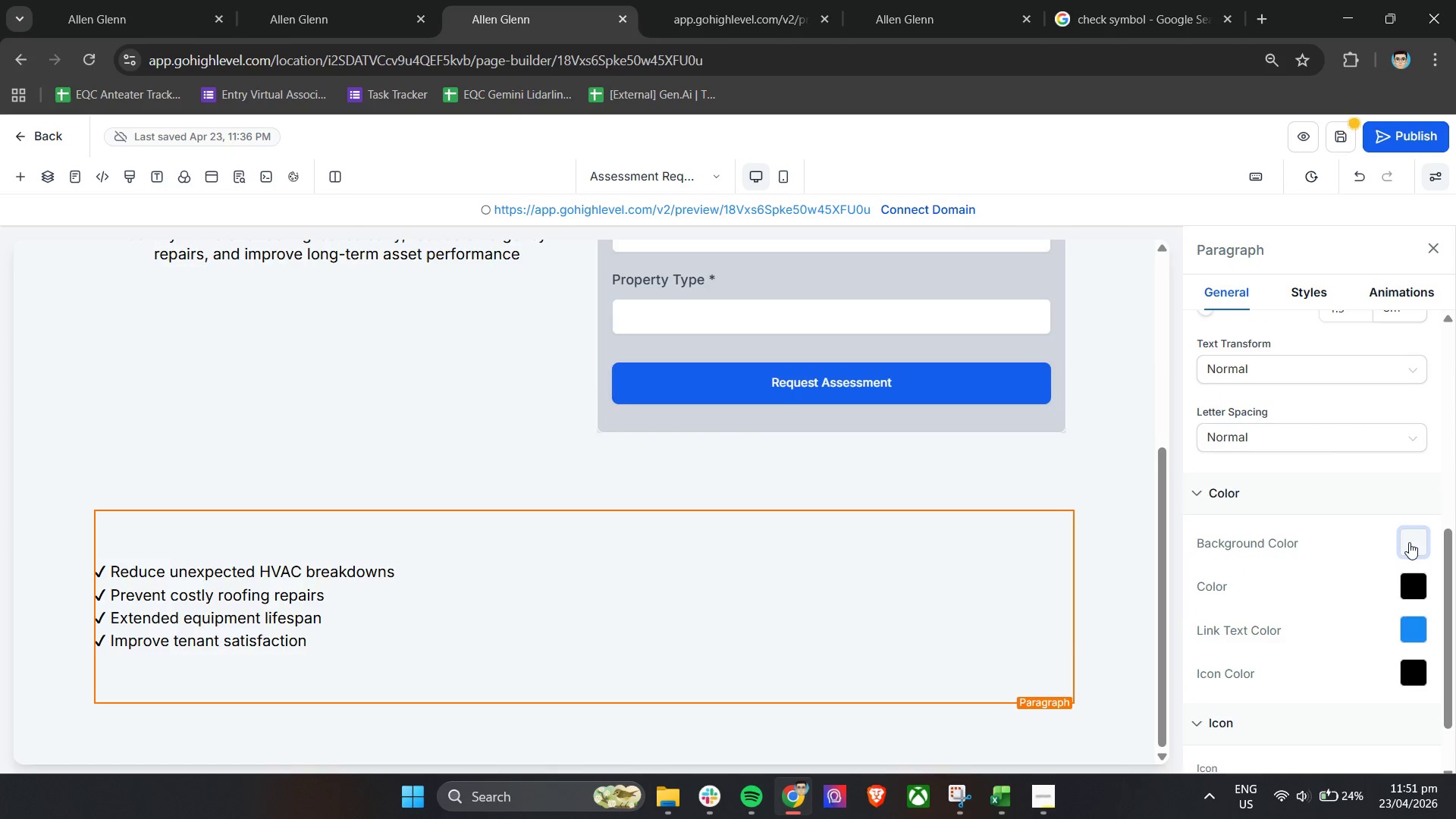 
left_click([1294, 538])
 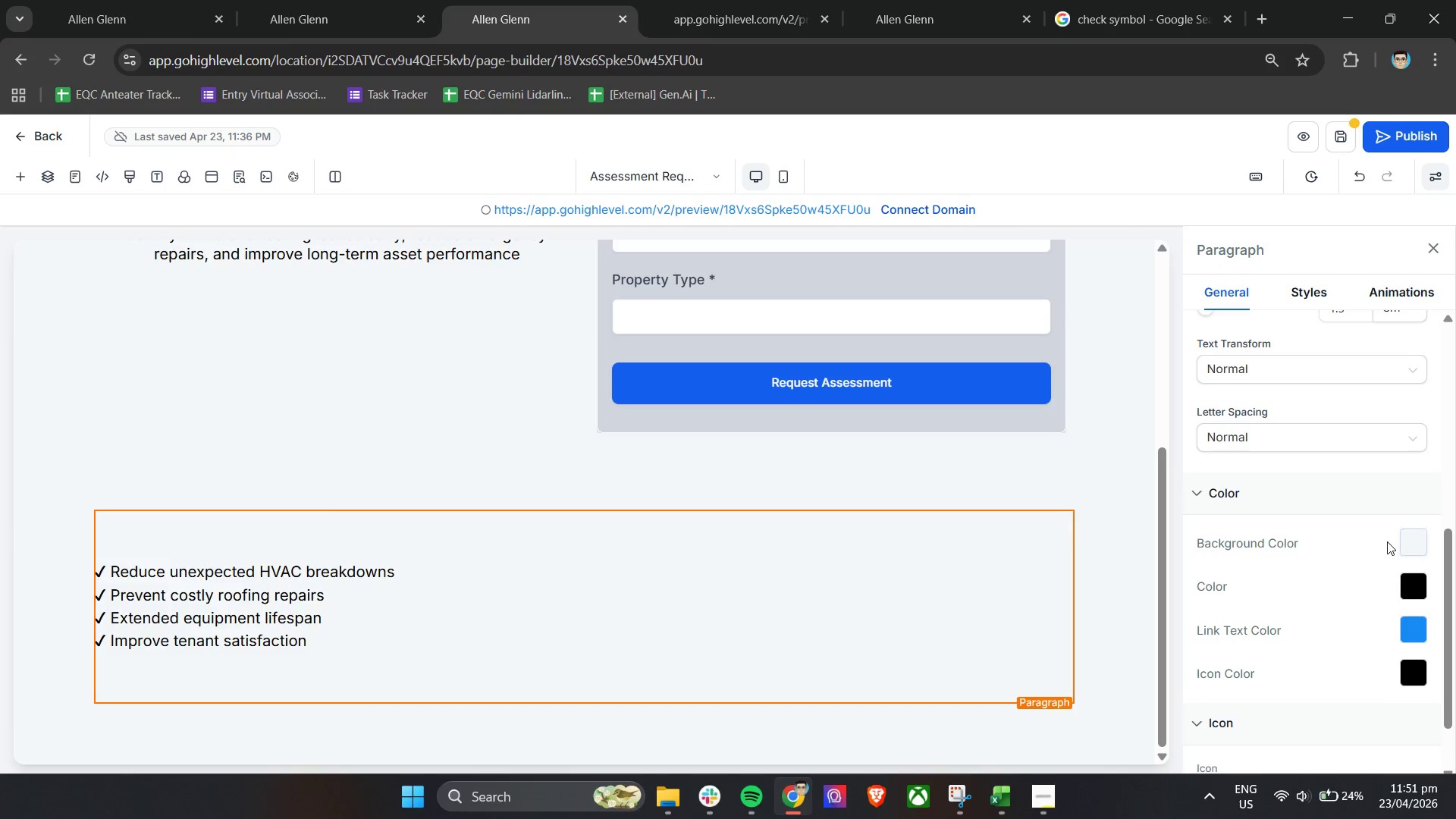 
left_click([1413, 542])
 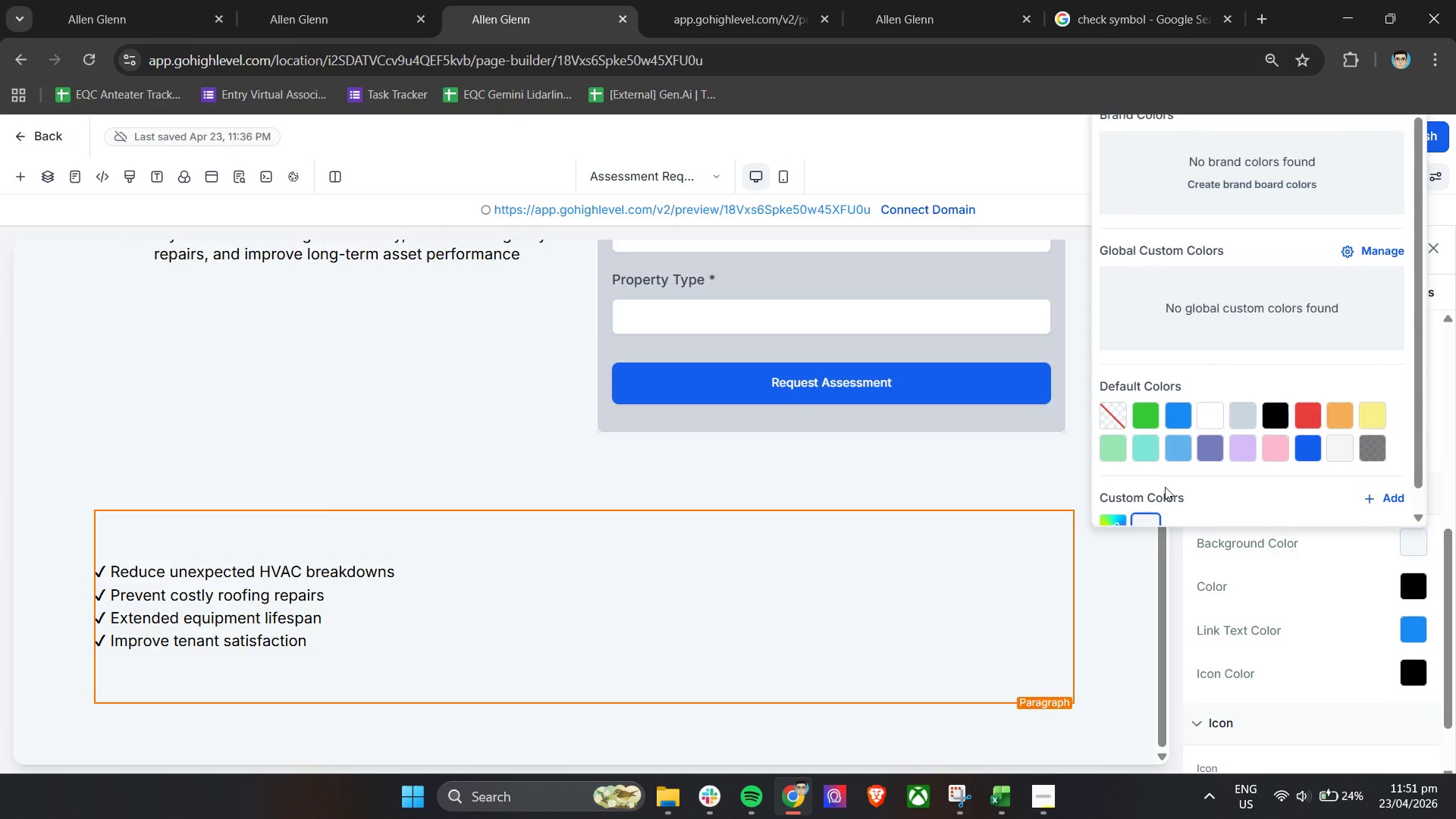 
scroll: coordinate [1161, 482], scroll_direction: down, amount: 3.0
 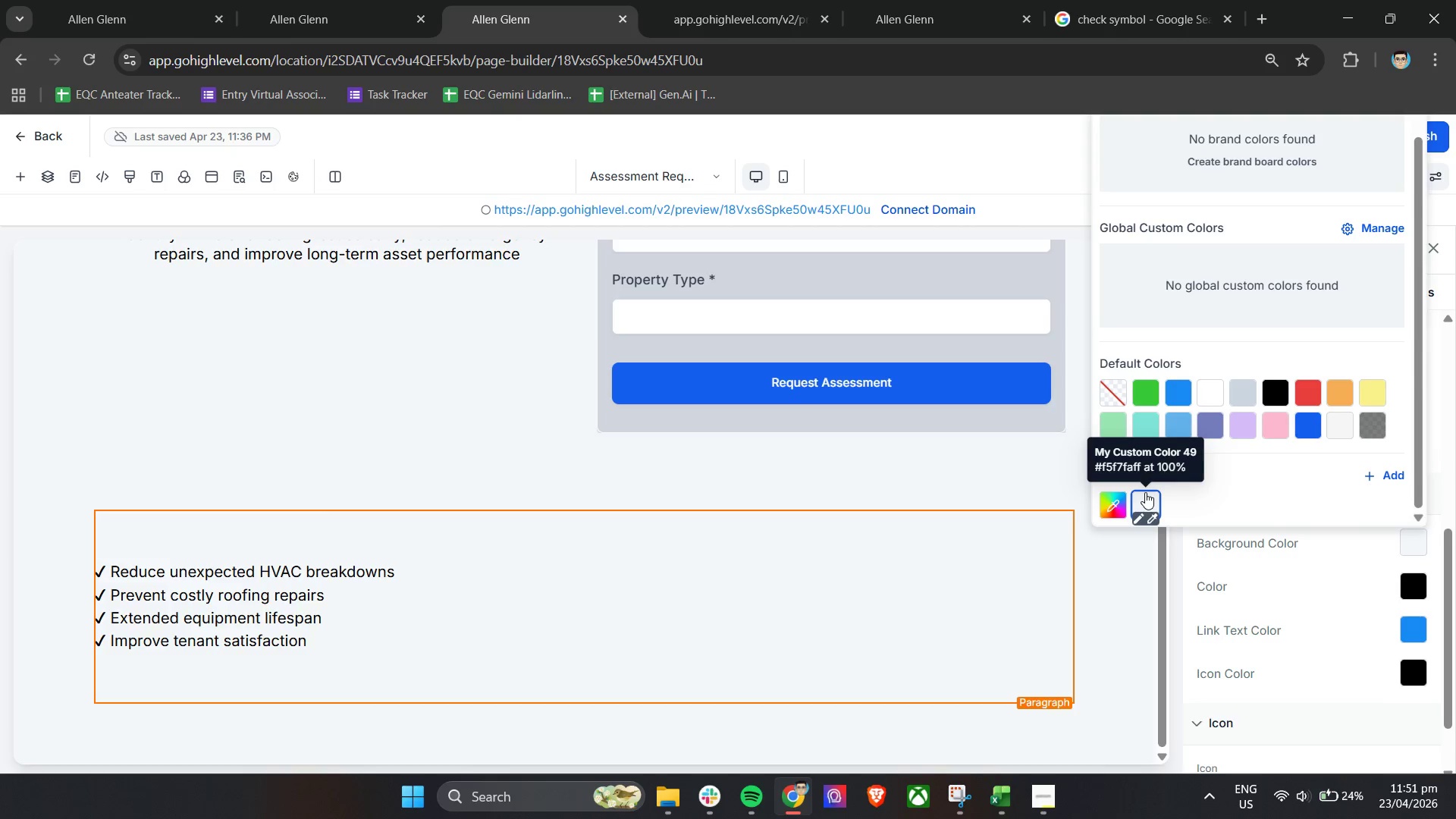 
wait(16.78)
 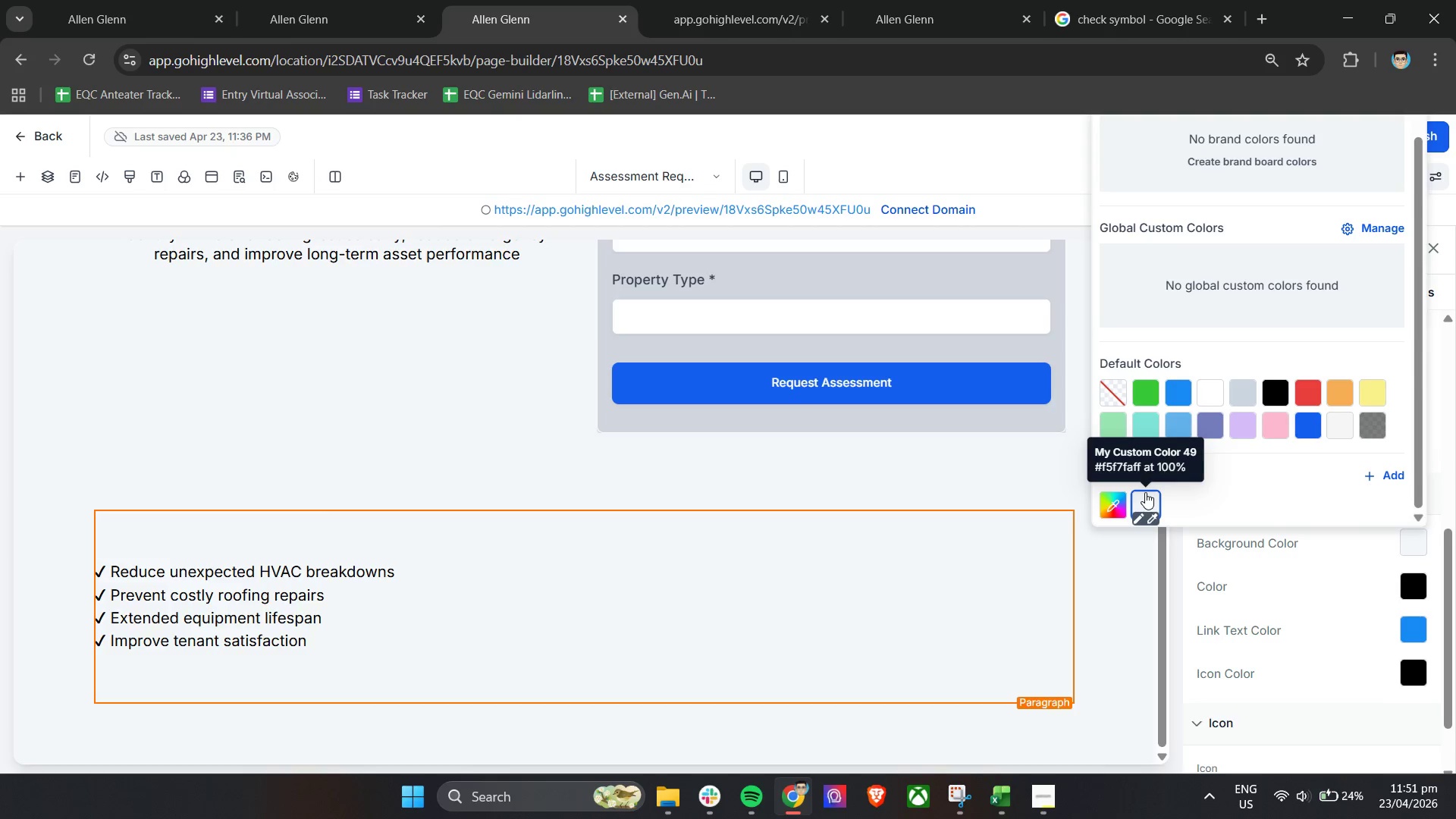 
left_click([1144, 492])
 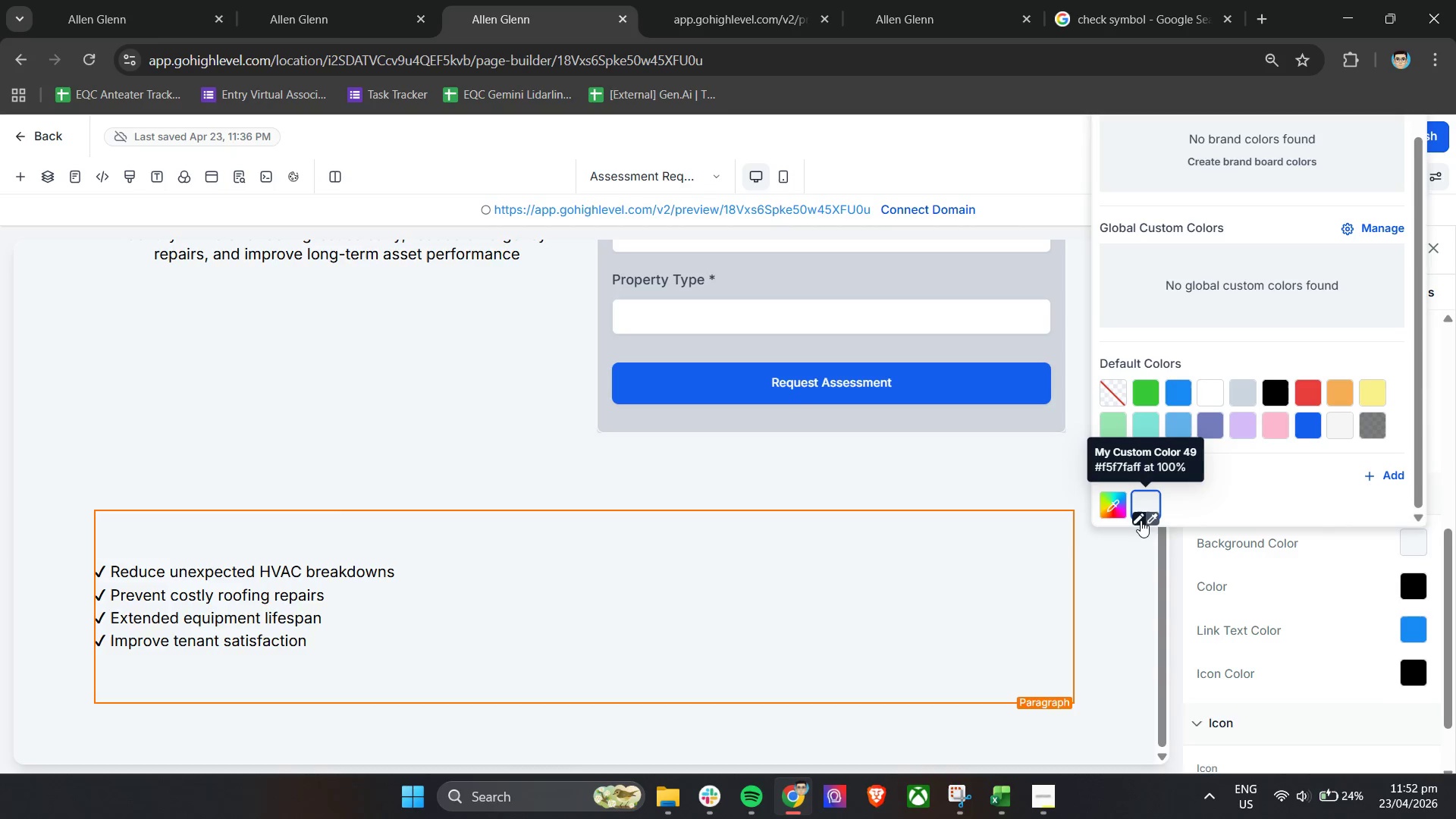 
left_click([1140, 521])
 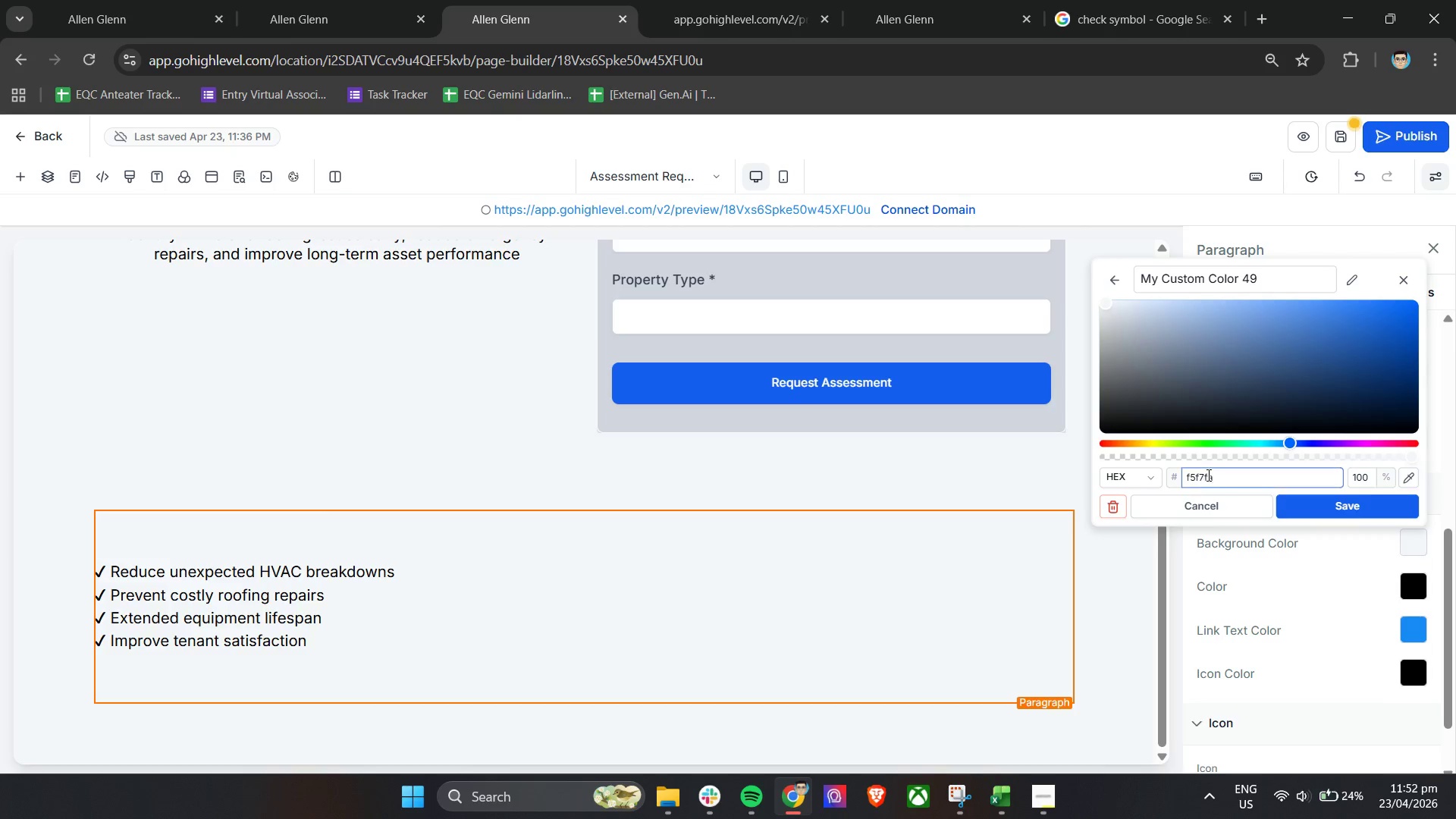 
left_click_drag(start_coordinate=[1225, 484], to_coordinate=[1160, 481])
 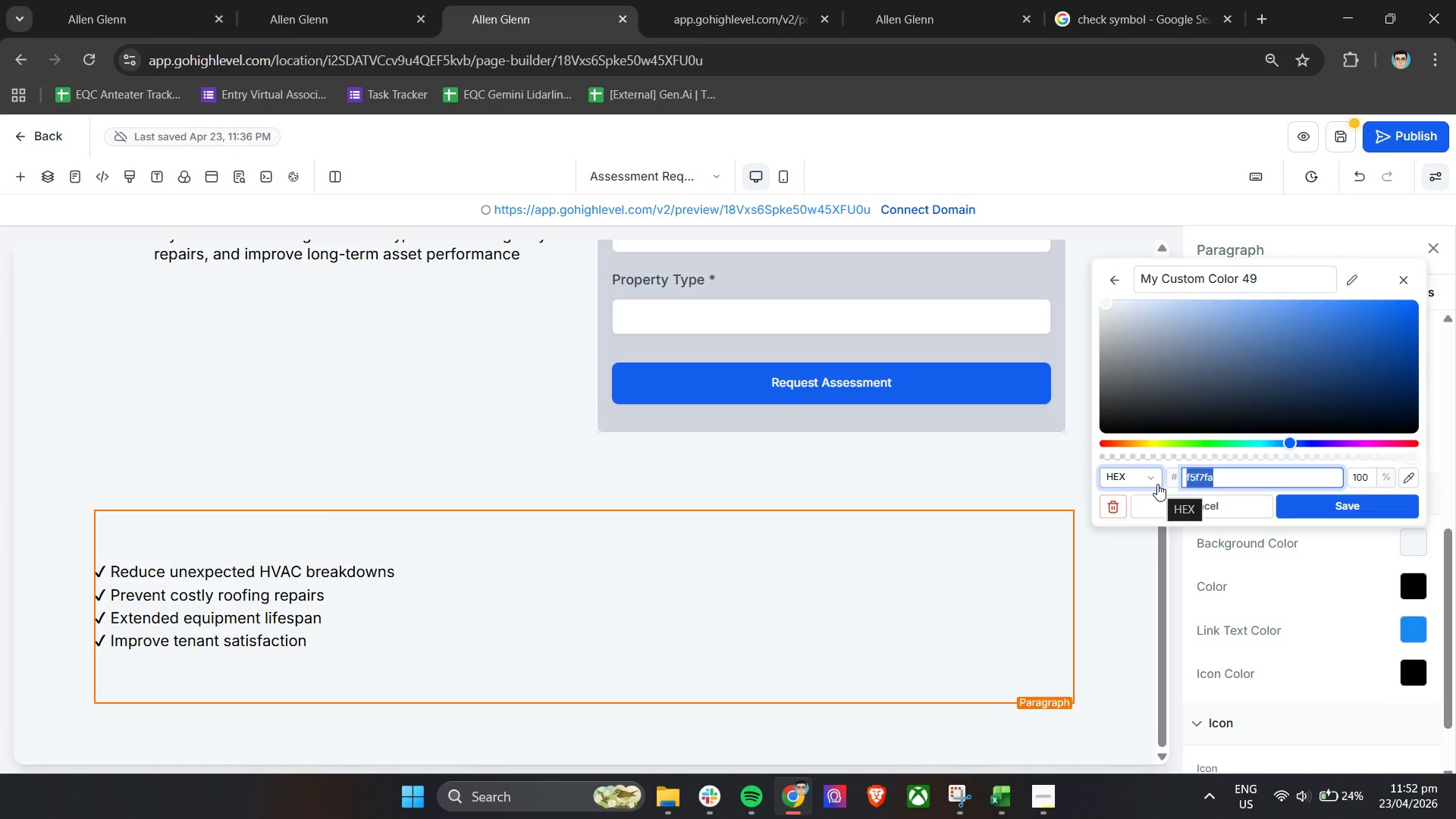 
type(f5f)
 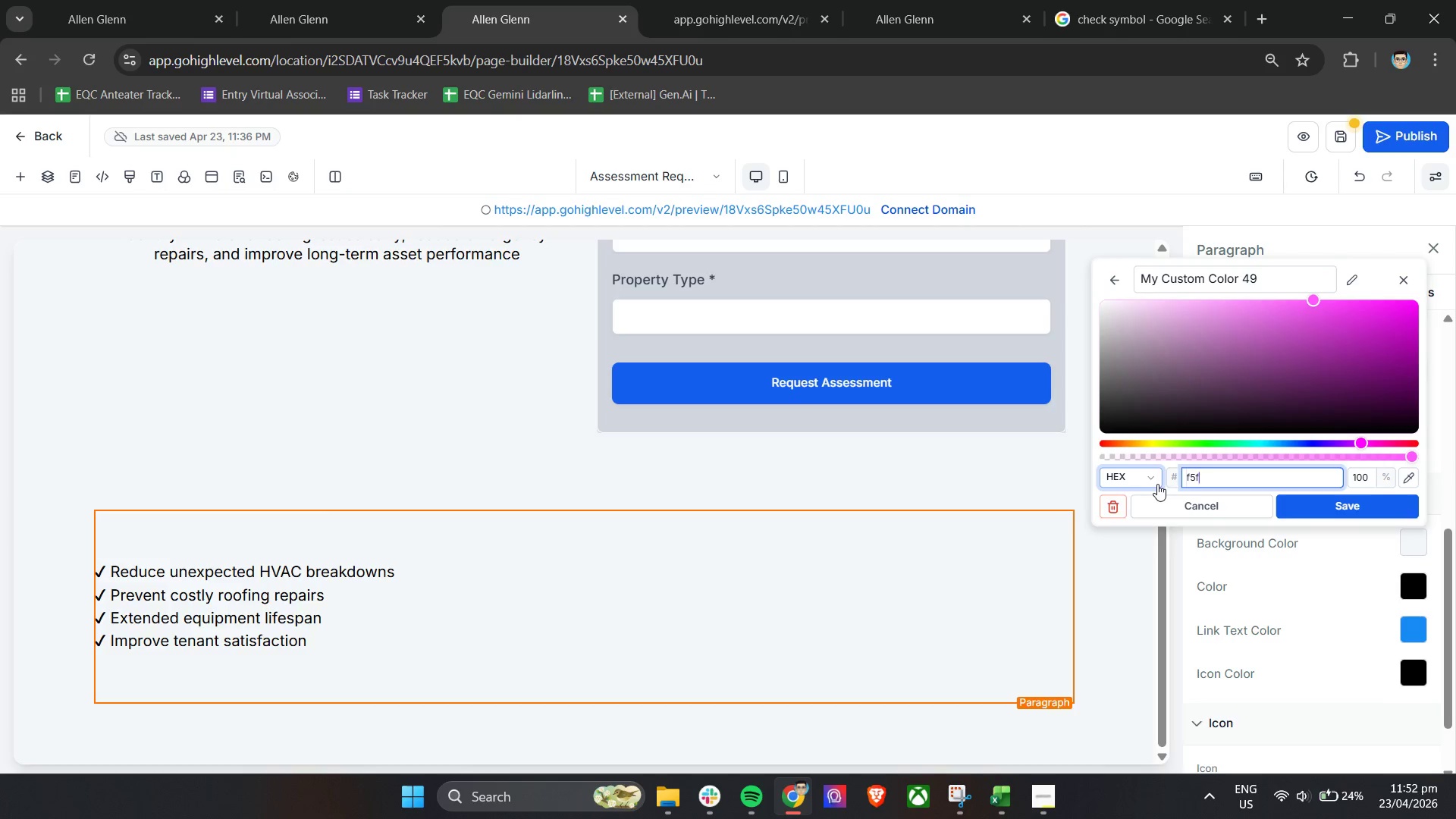 
wait(6.38)
 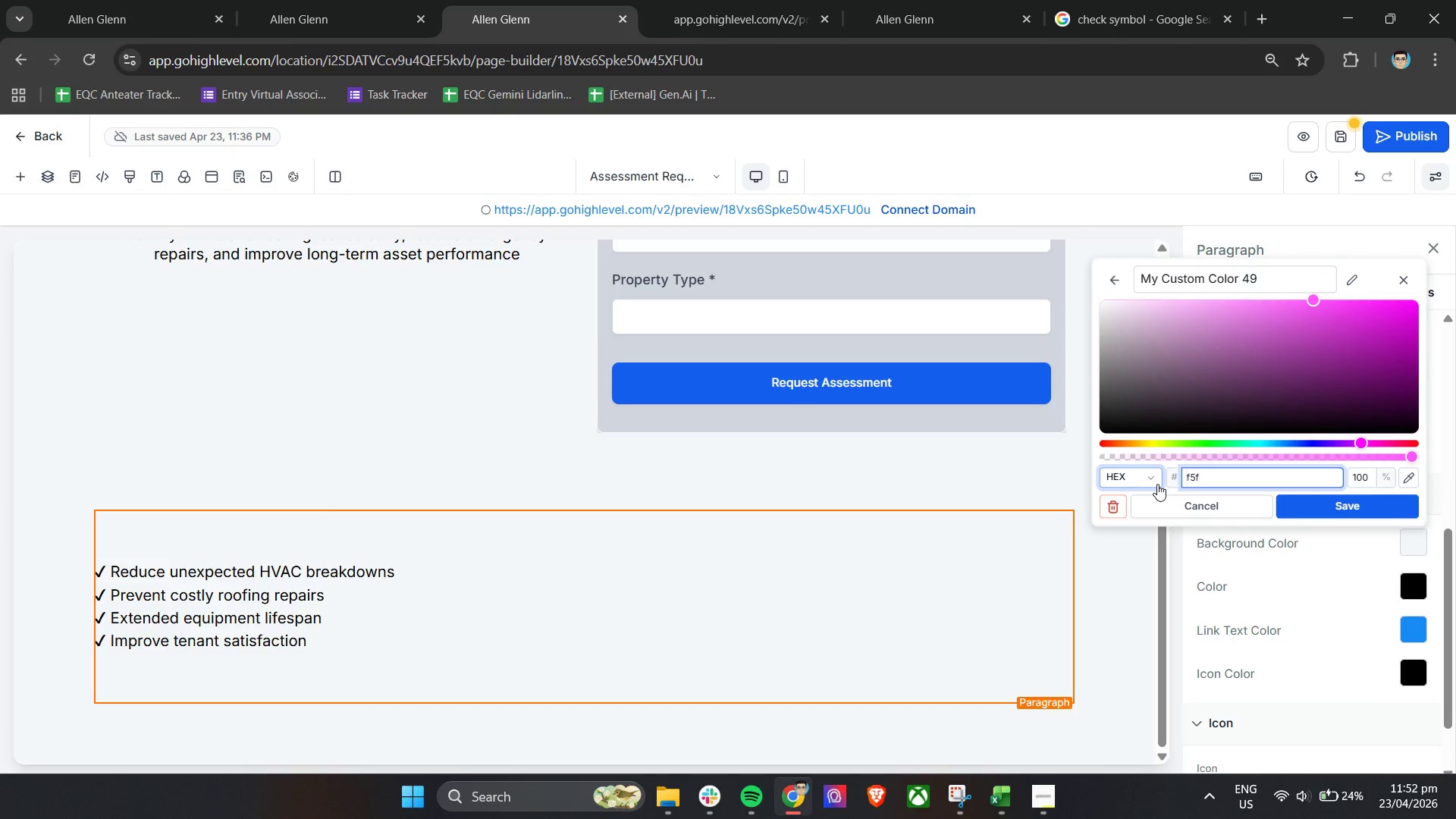 
type(7fa)
 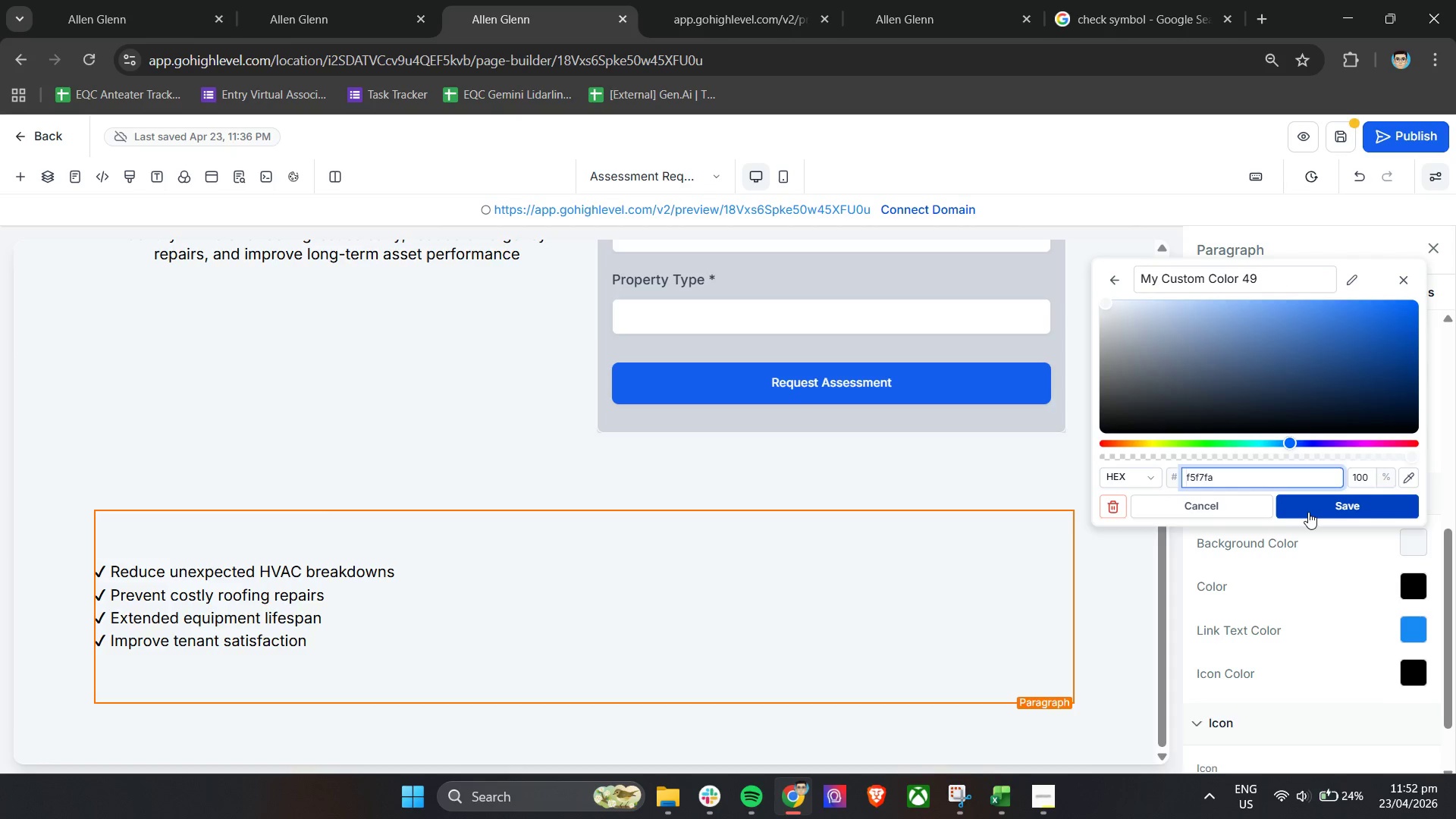 
left_click([1308, 512])
 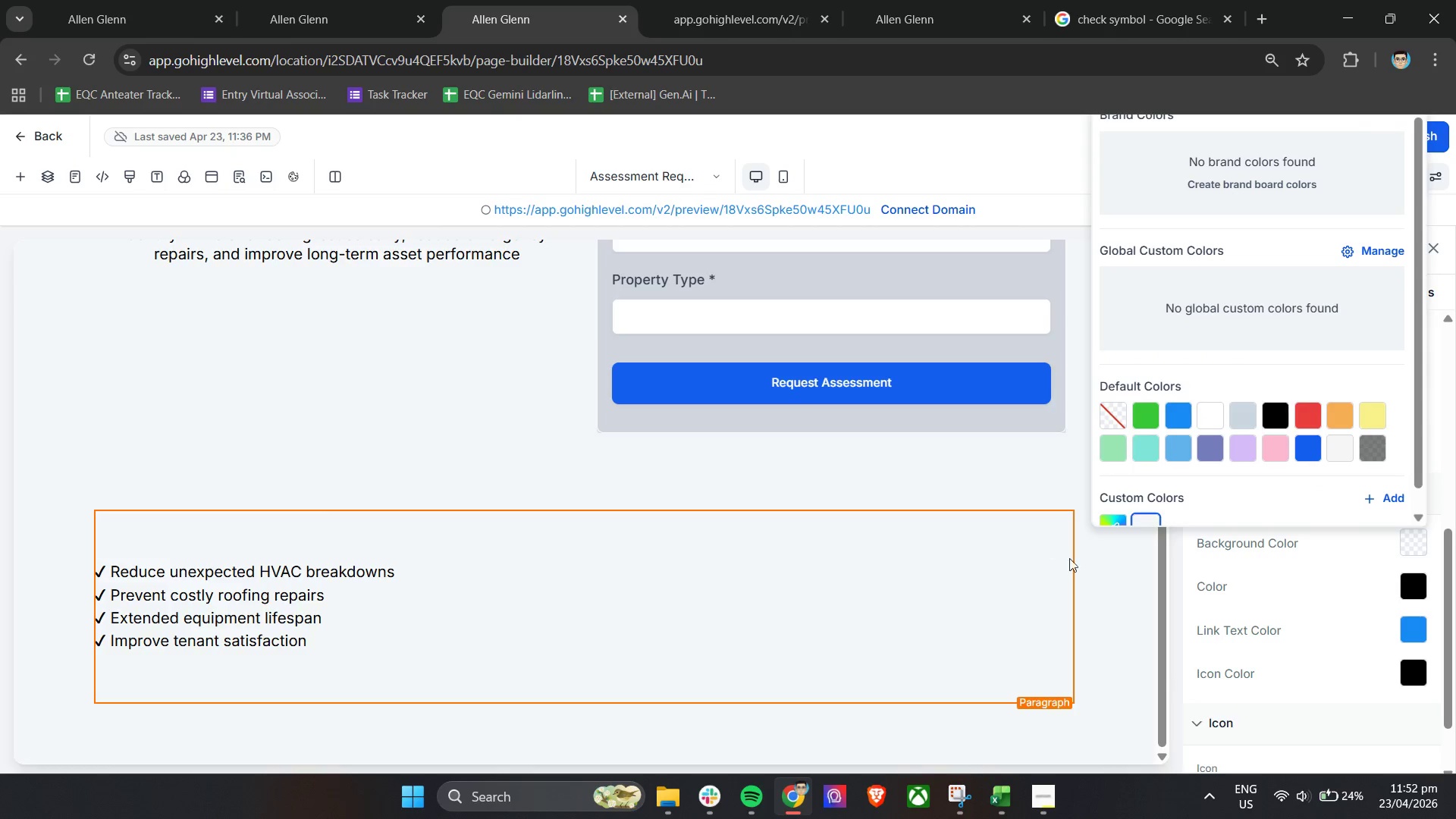 
left_click([1109, 597])
 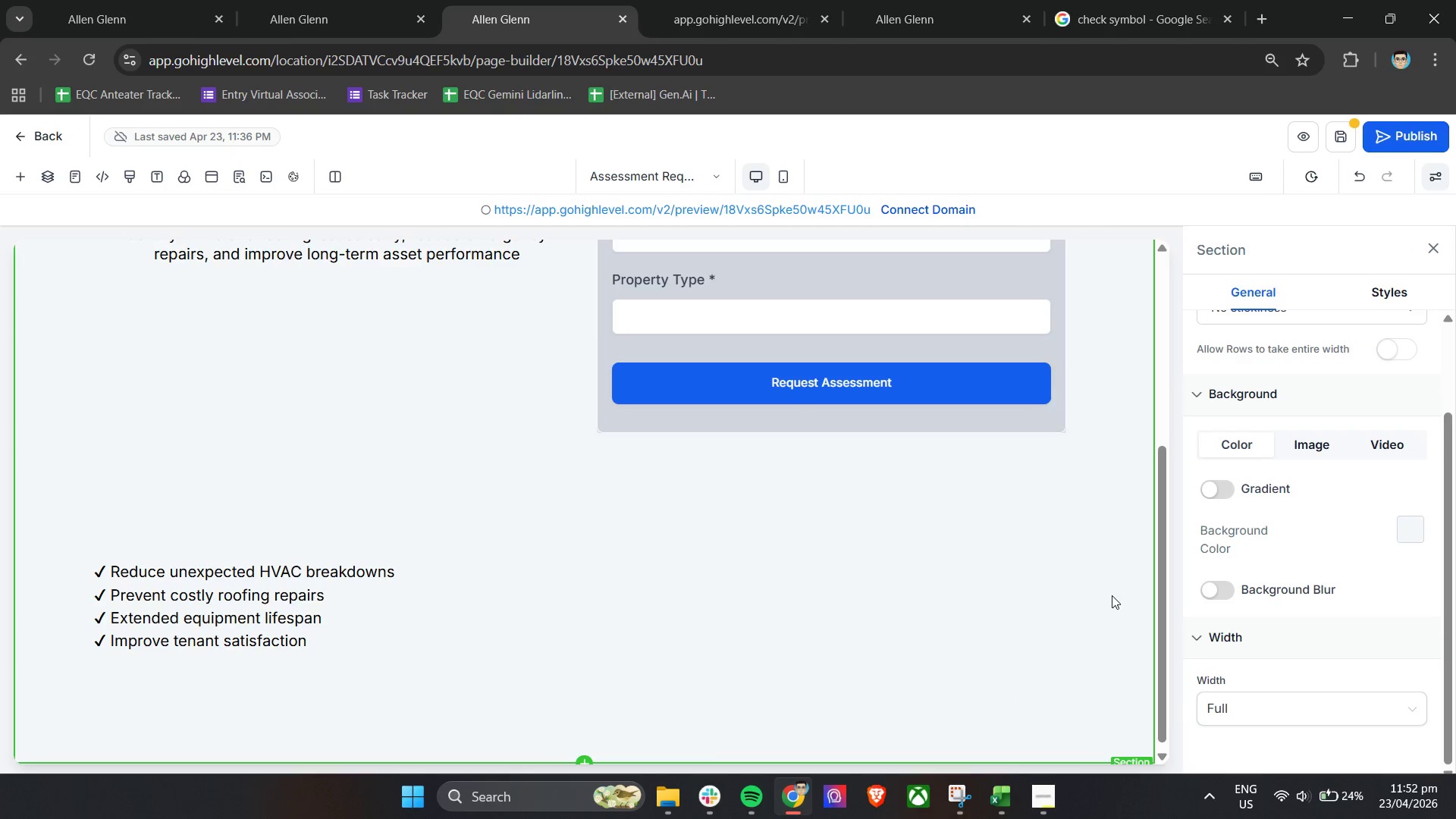 
scroll: coordinate [1112, 595], scroll_direction: up, amount: 8.0
 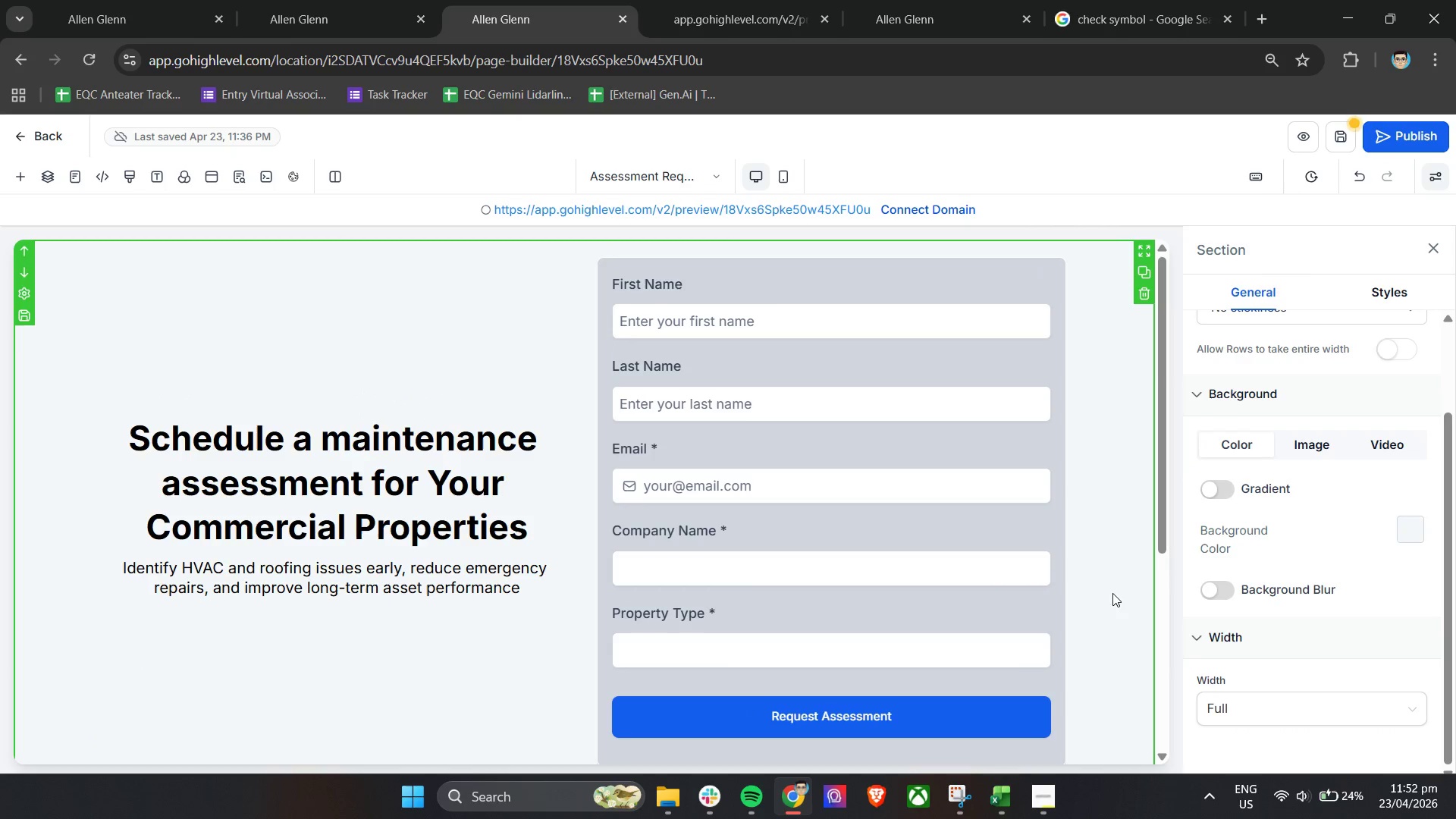 
scroll: coordinate [1107, 592], scroll_direction: down, amount: 8.0
 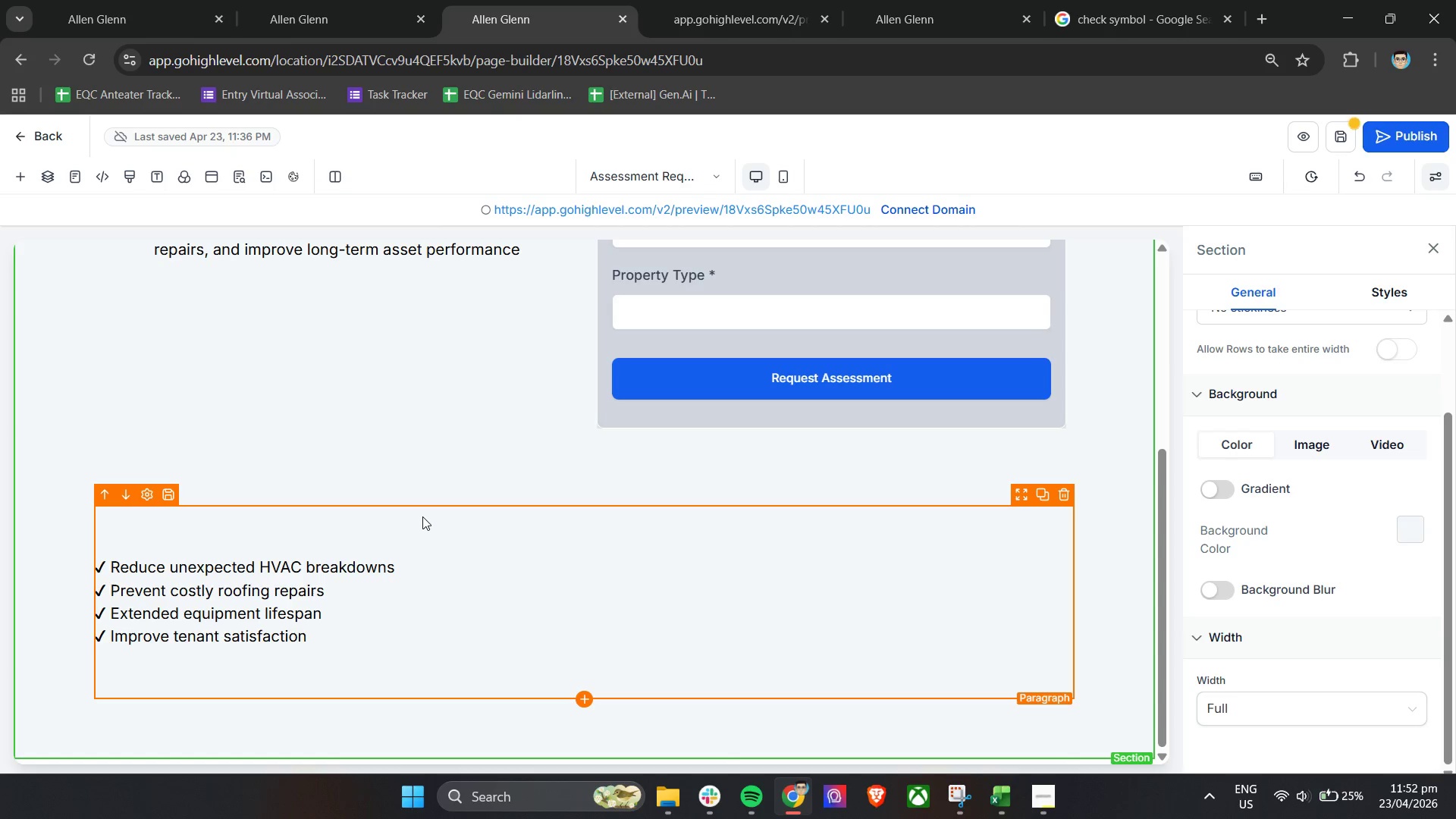 
wait(13.72)
 